 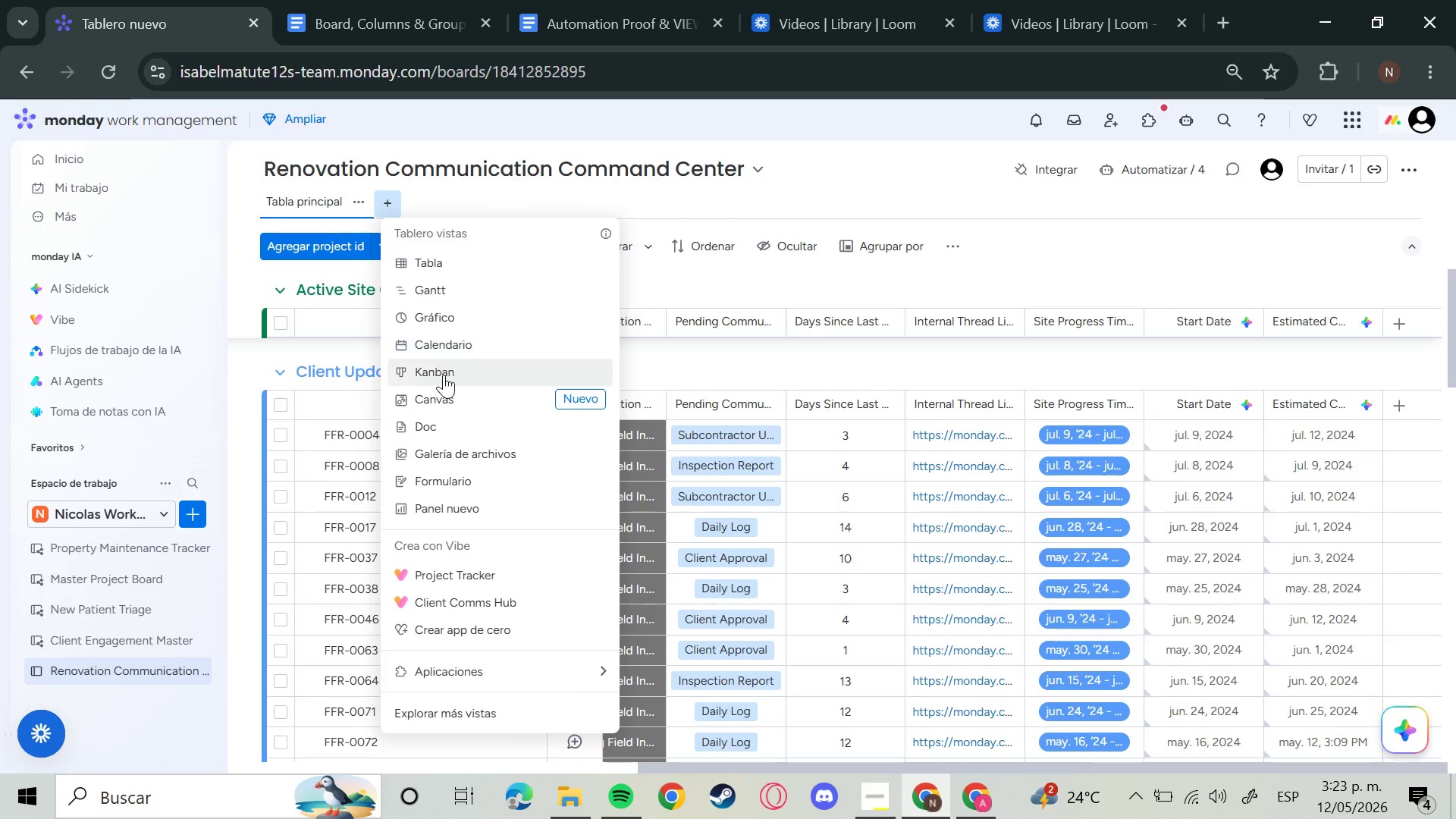 
left_click([453, 379])
 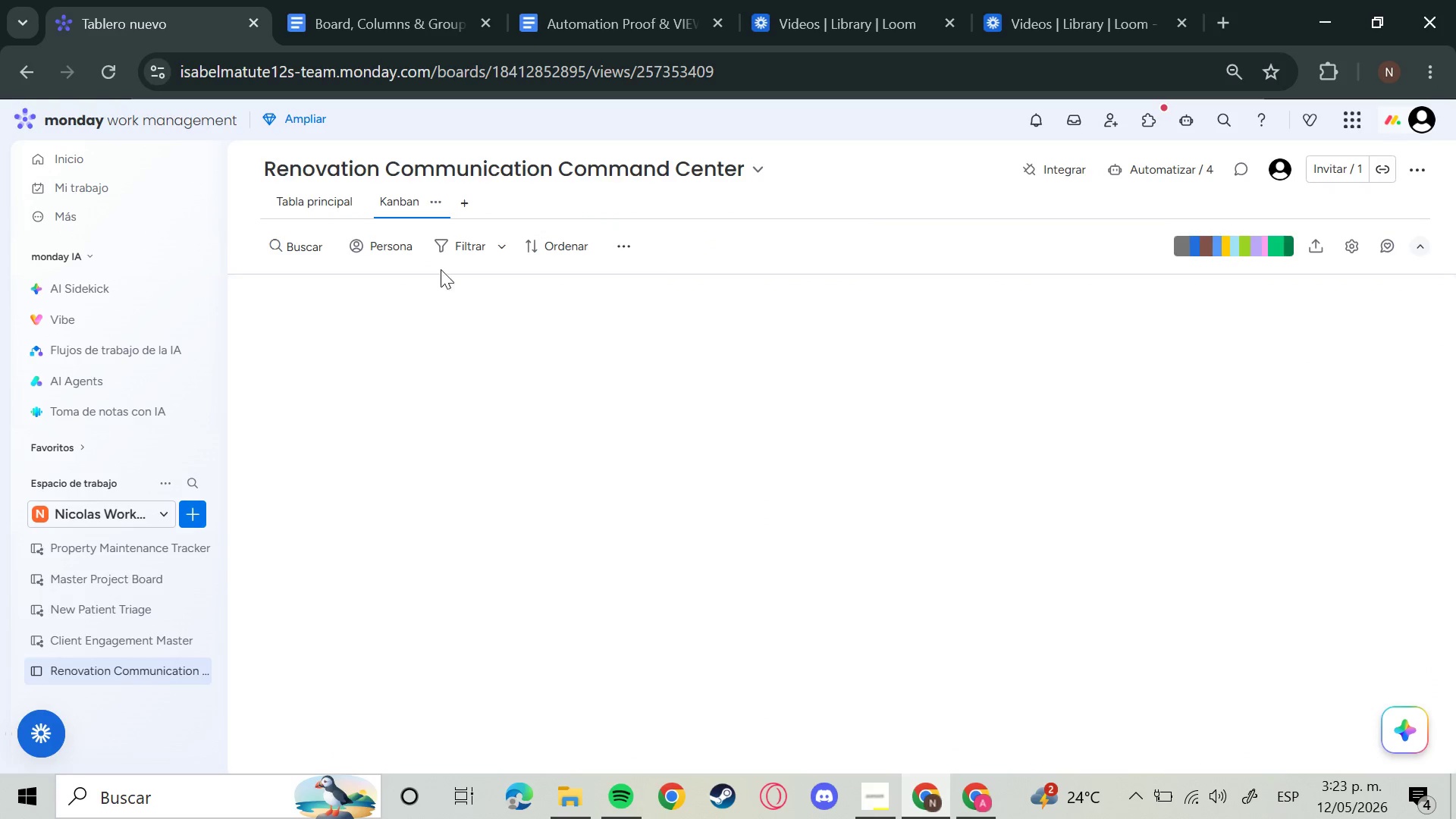 
wait(6.47)
 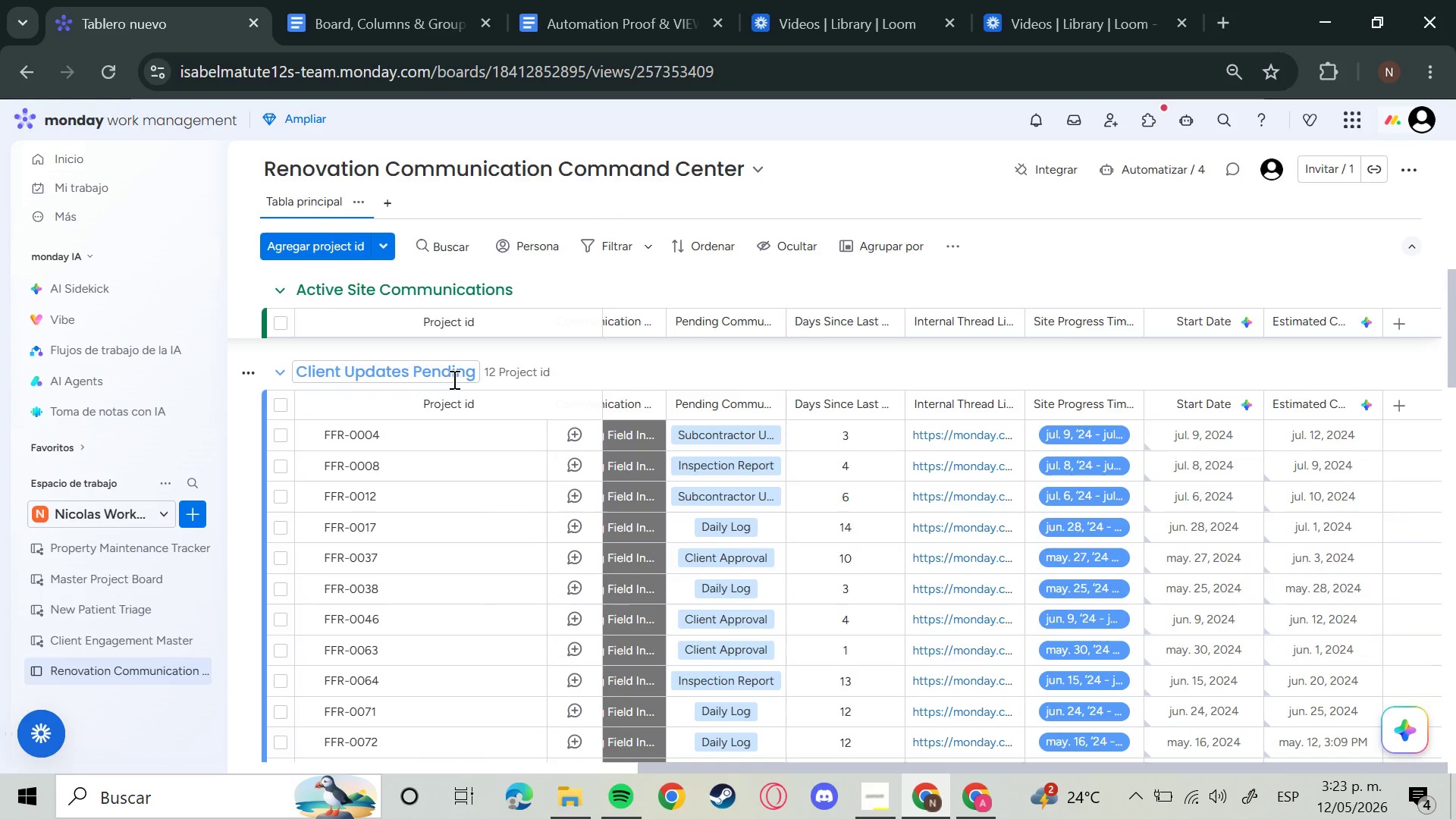 
left_click([438, 210])
 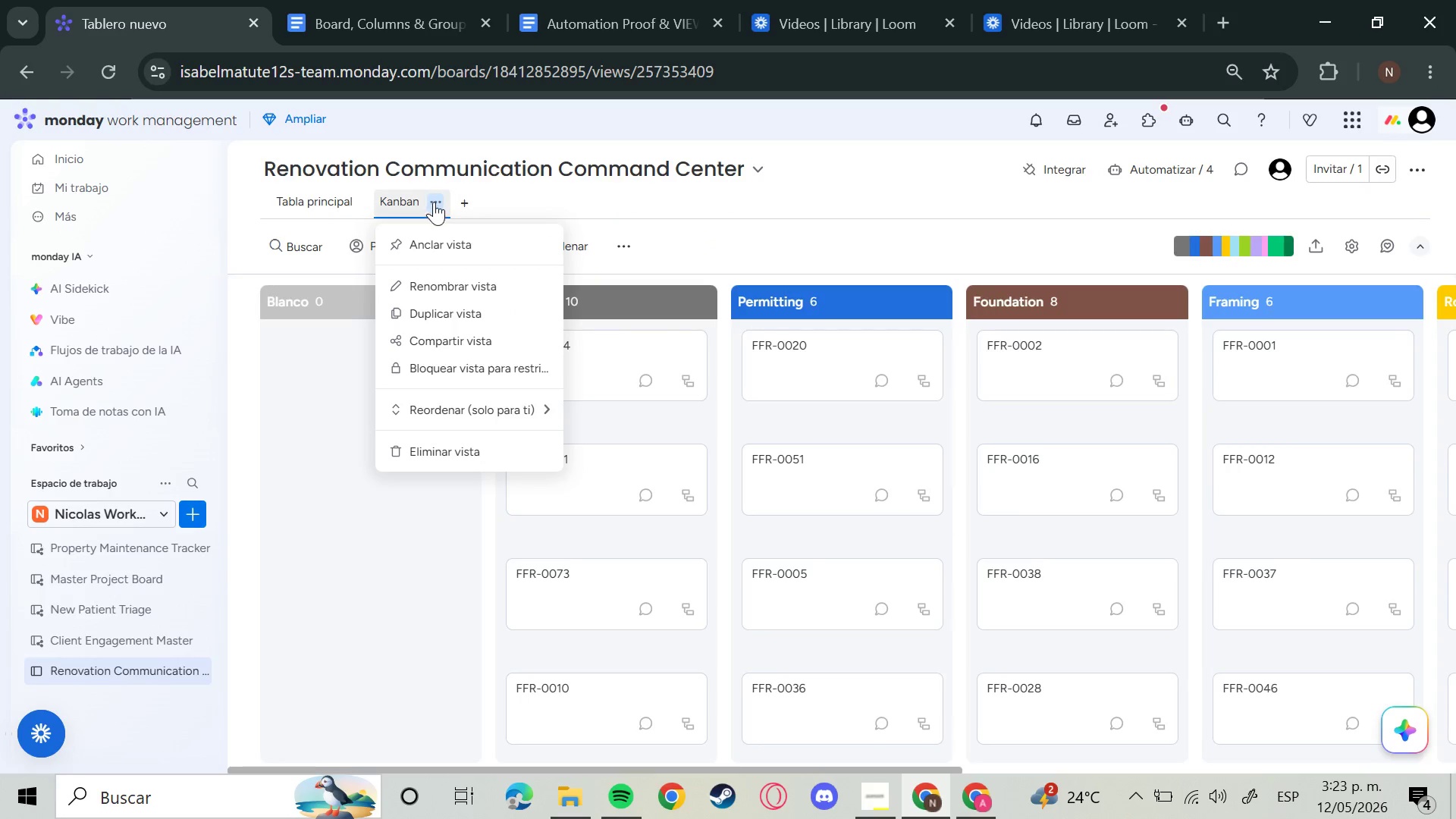 
left_click([420, 287])
 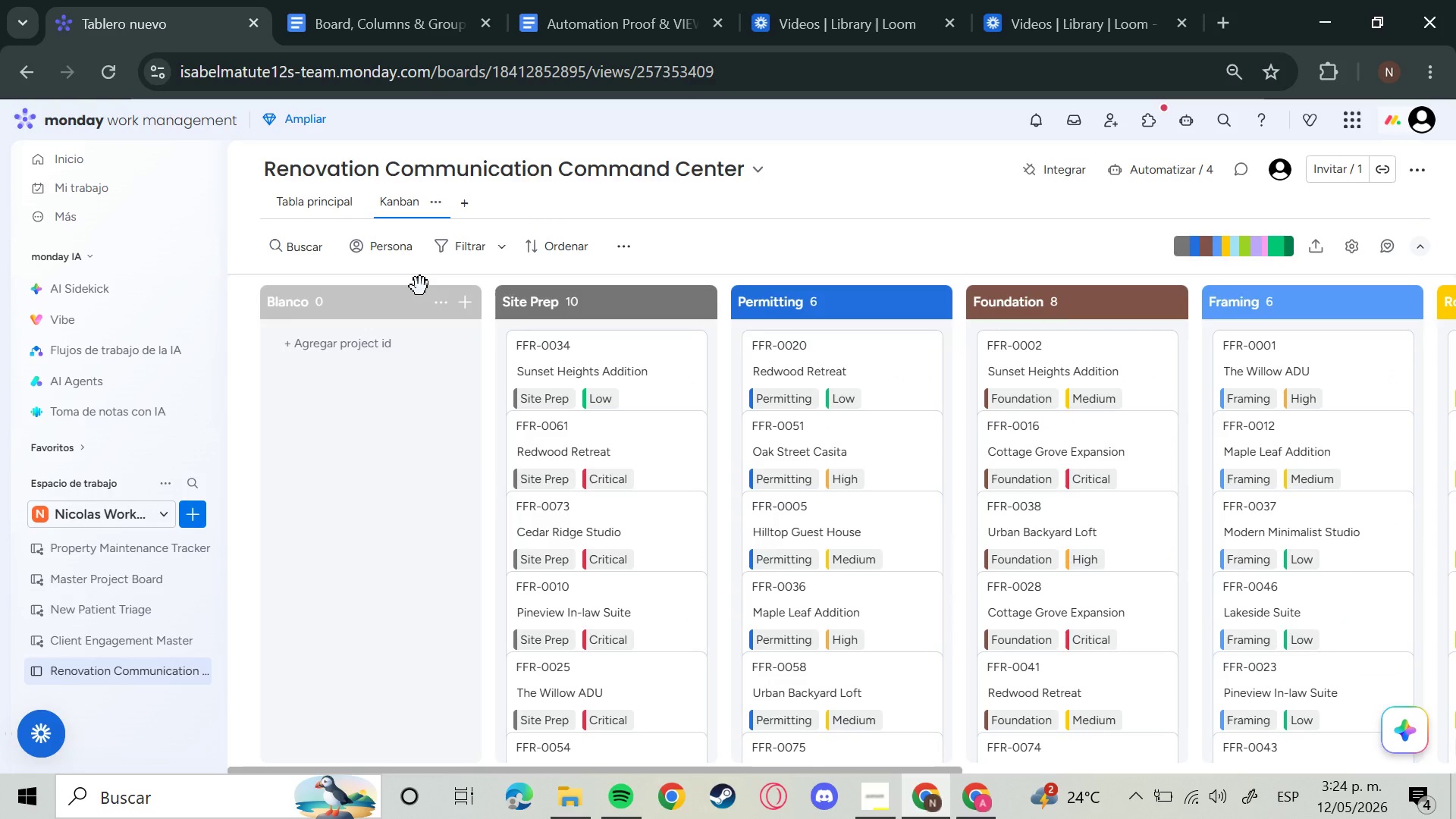 
wait(7.05)
 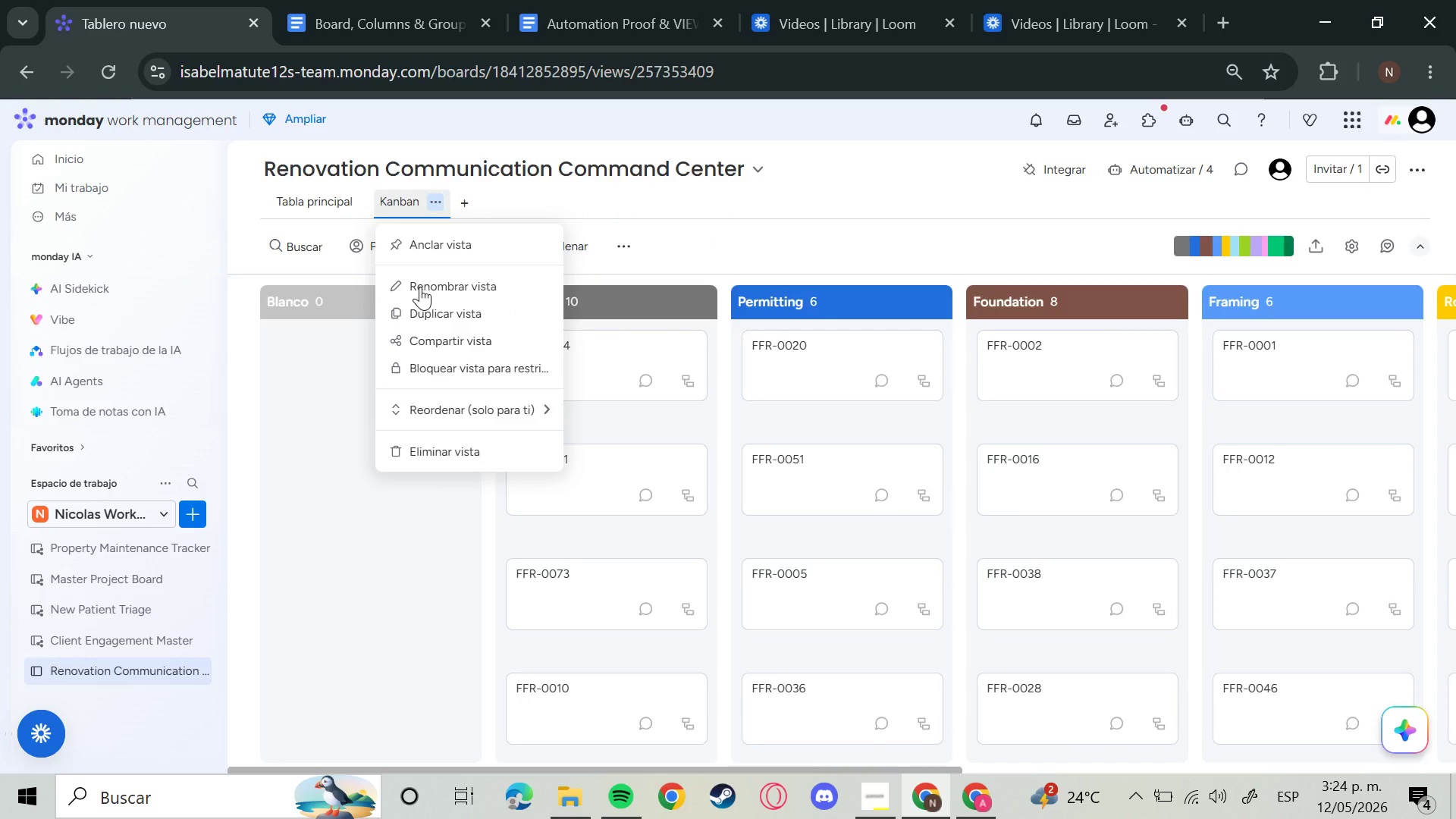 
left_click([438, 208])
 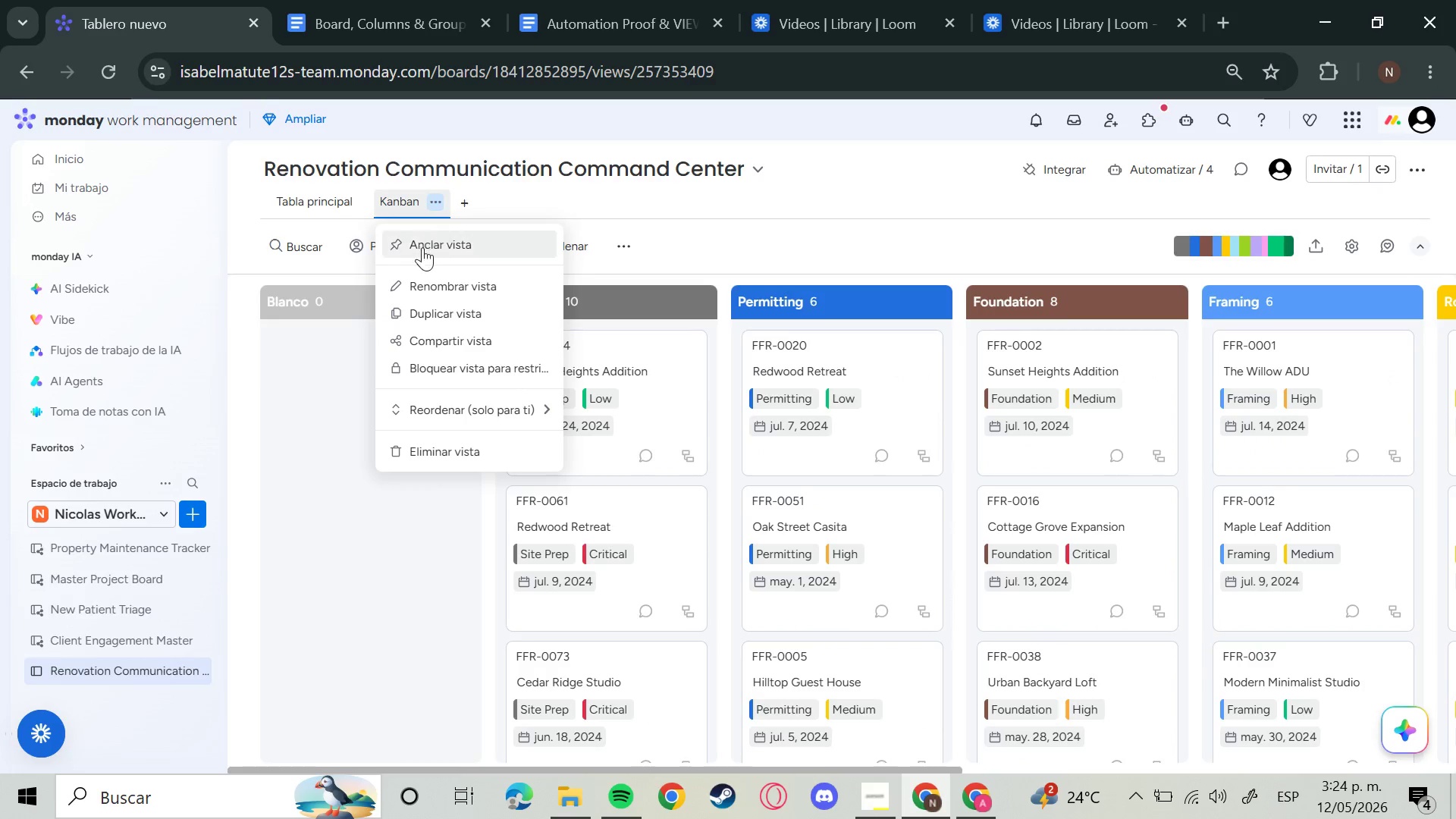 
left_click([407, 276])
 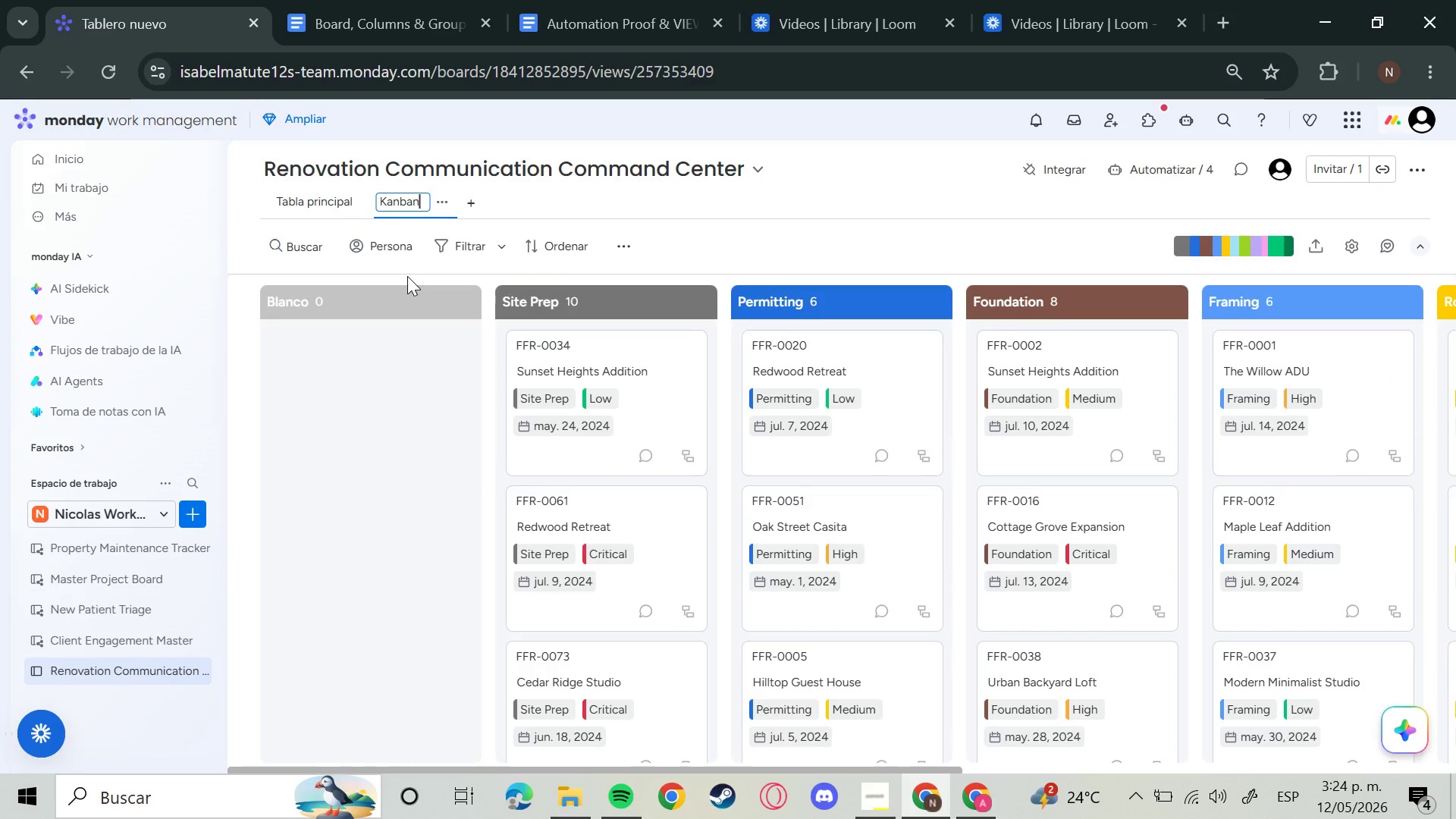 
key(Backspace)
 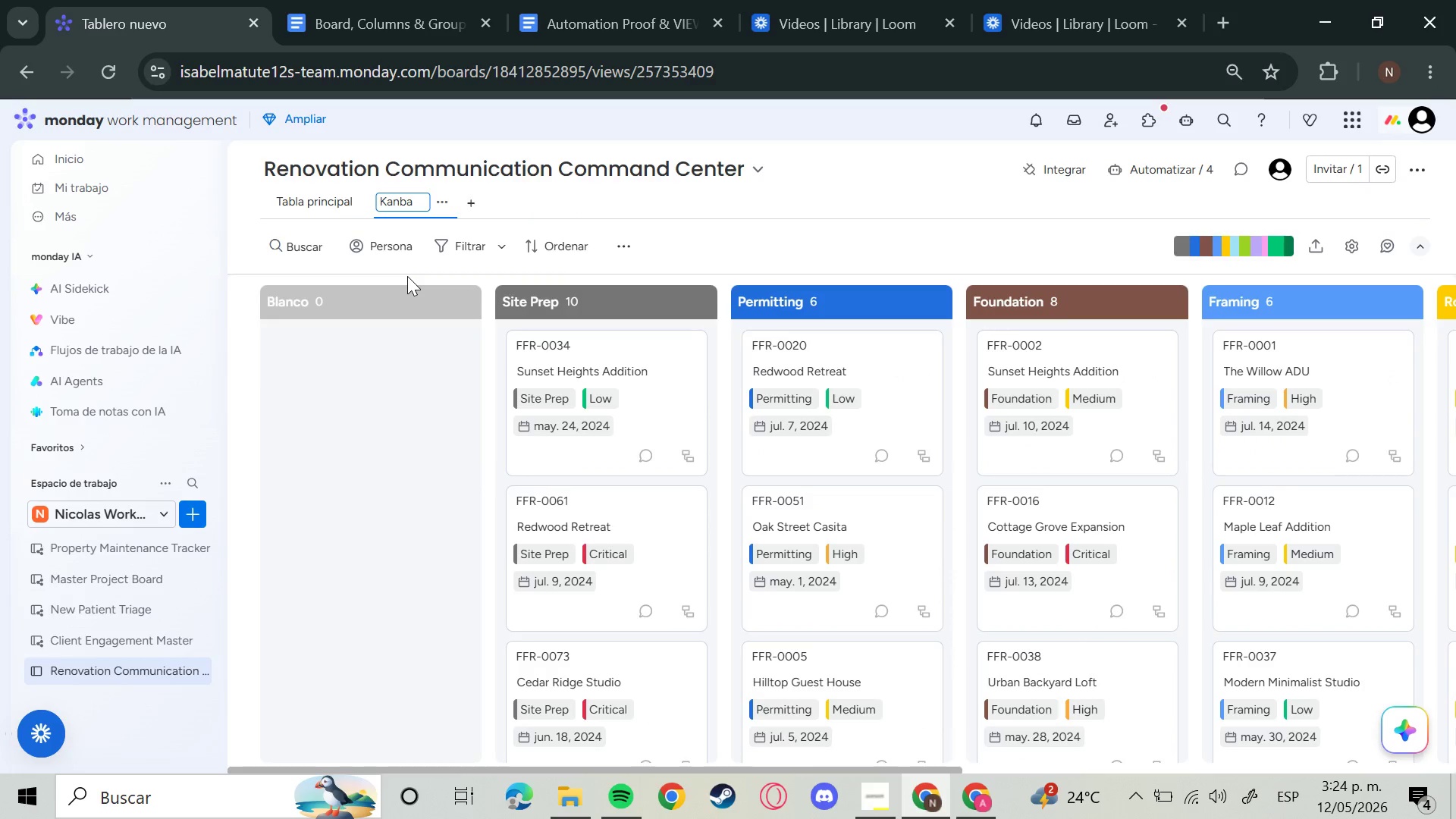 
key(Backspace)
 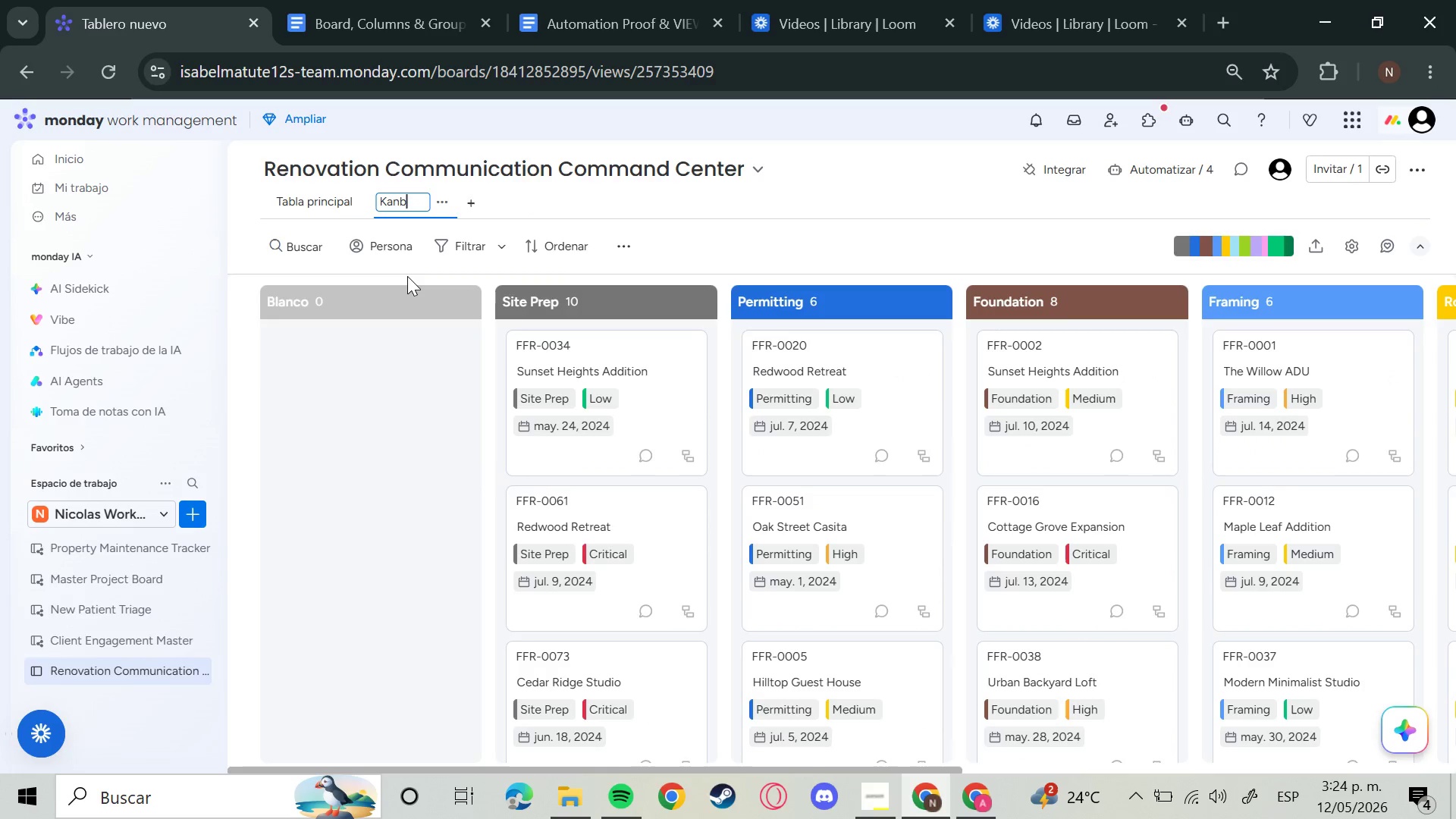 
key(Backspace)
 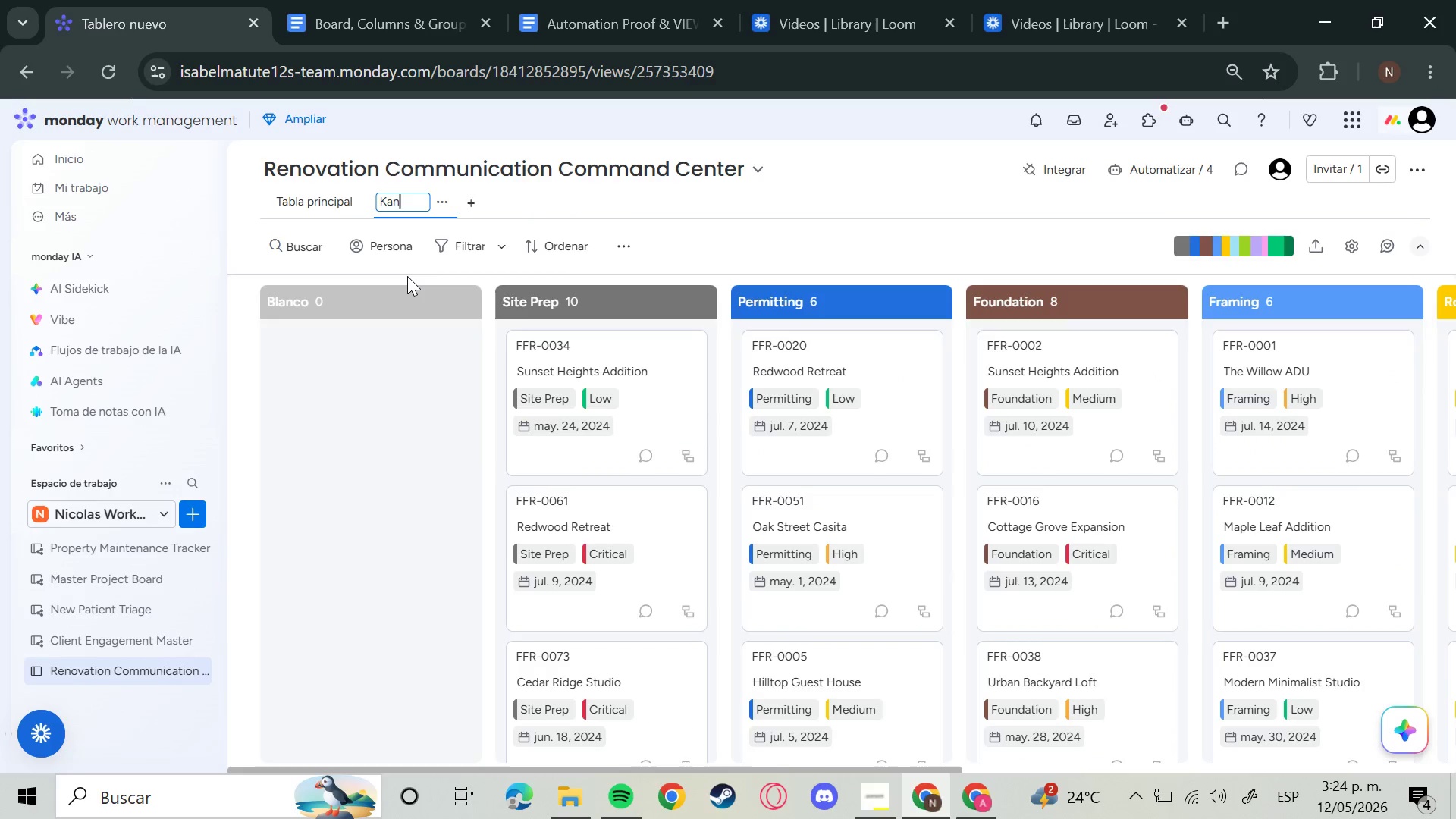 
key(Backspace)
 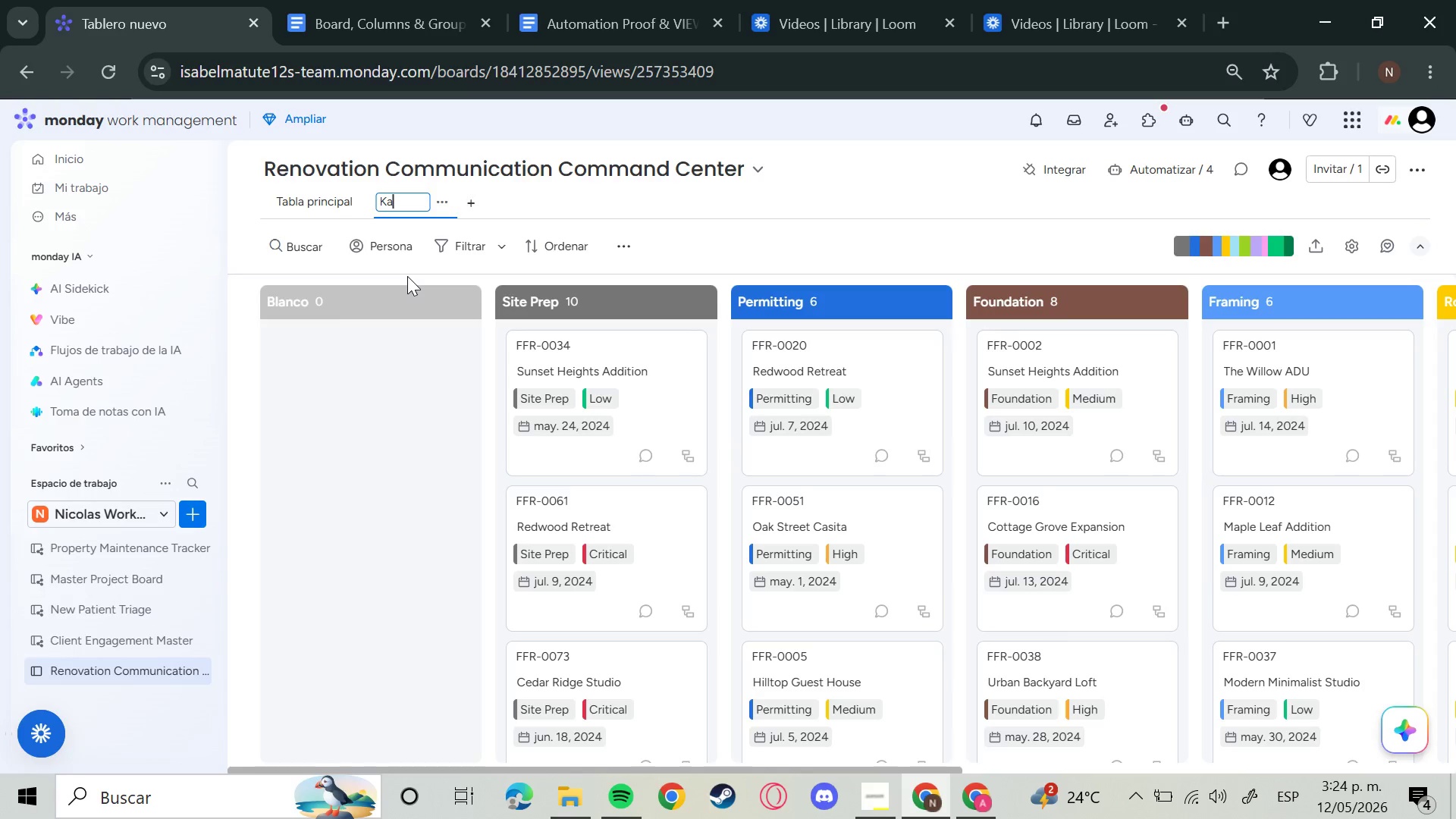 
key(Backspace)
 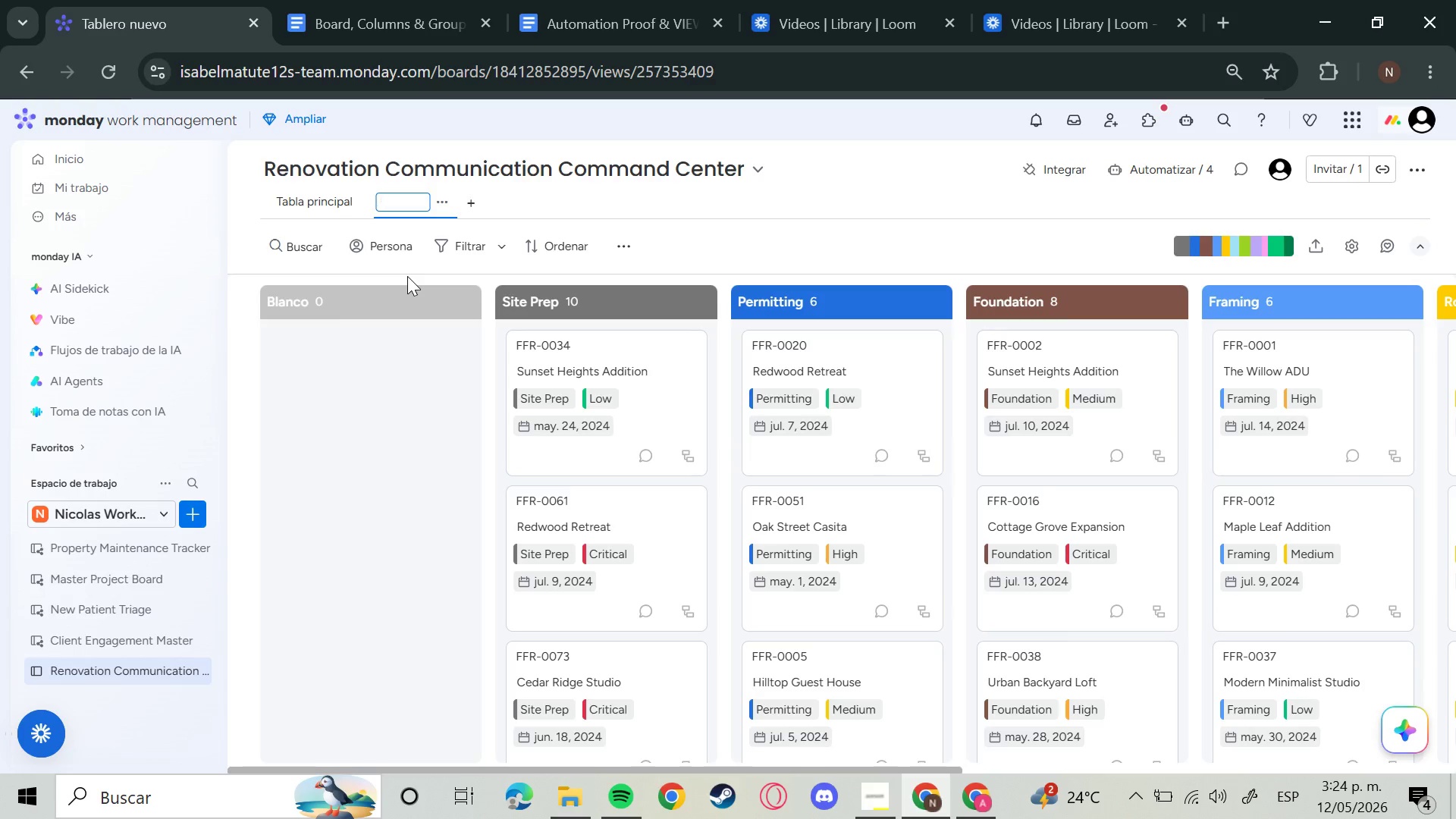 
key(Backspace)
 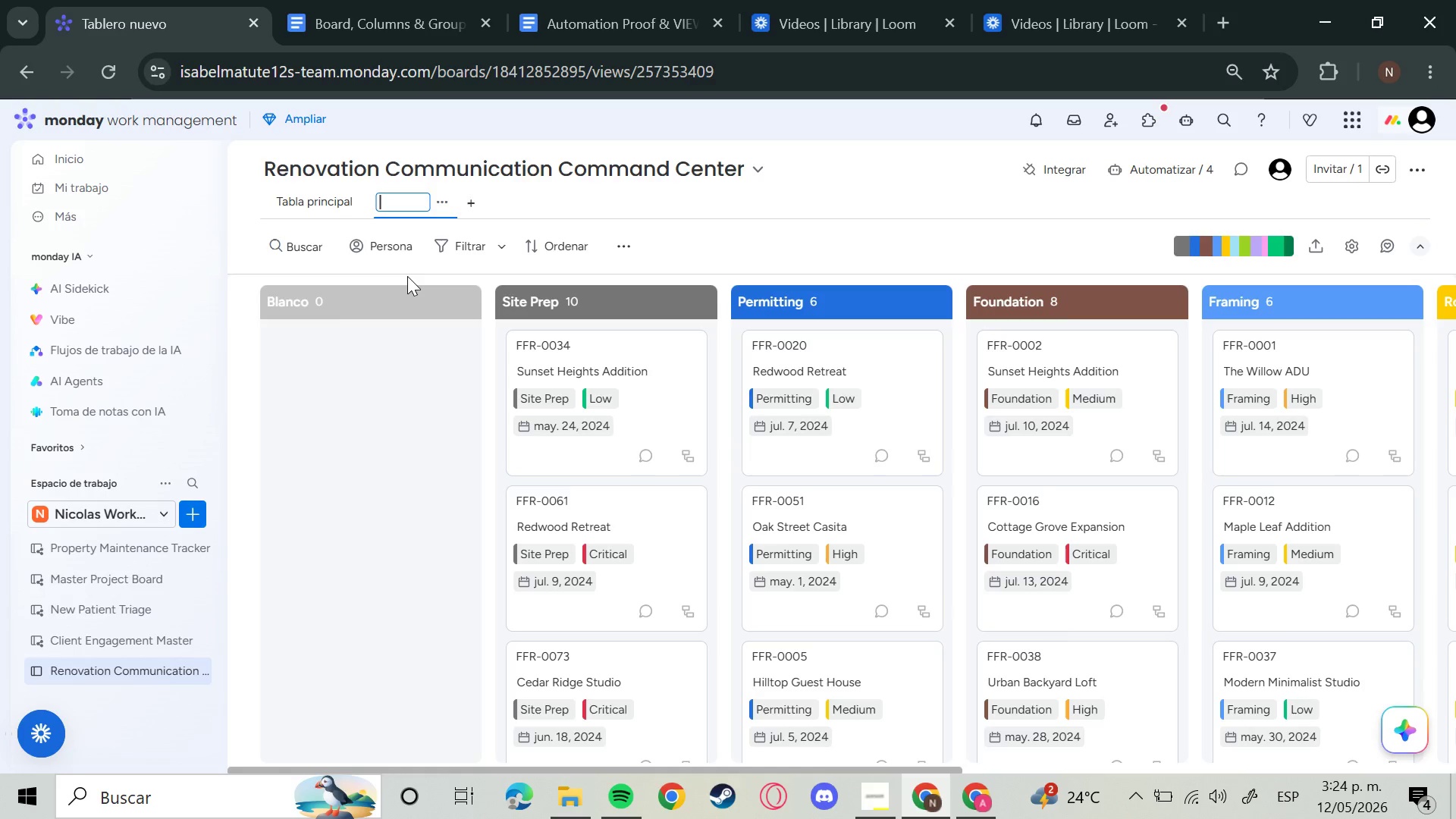 
key(Backspace)
 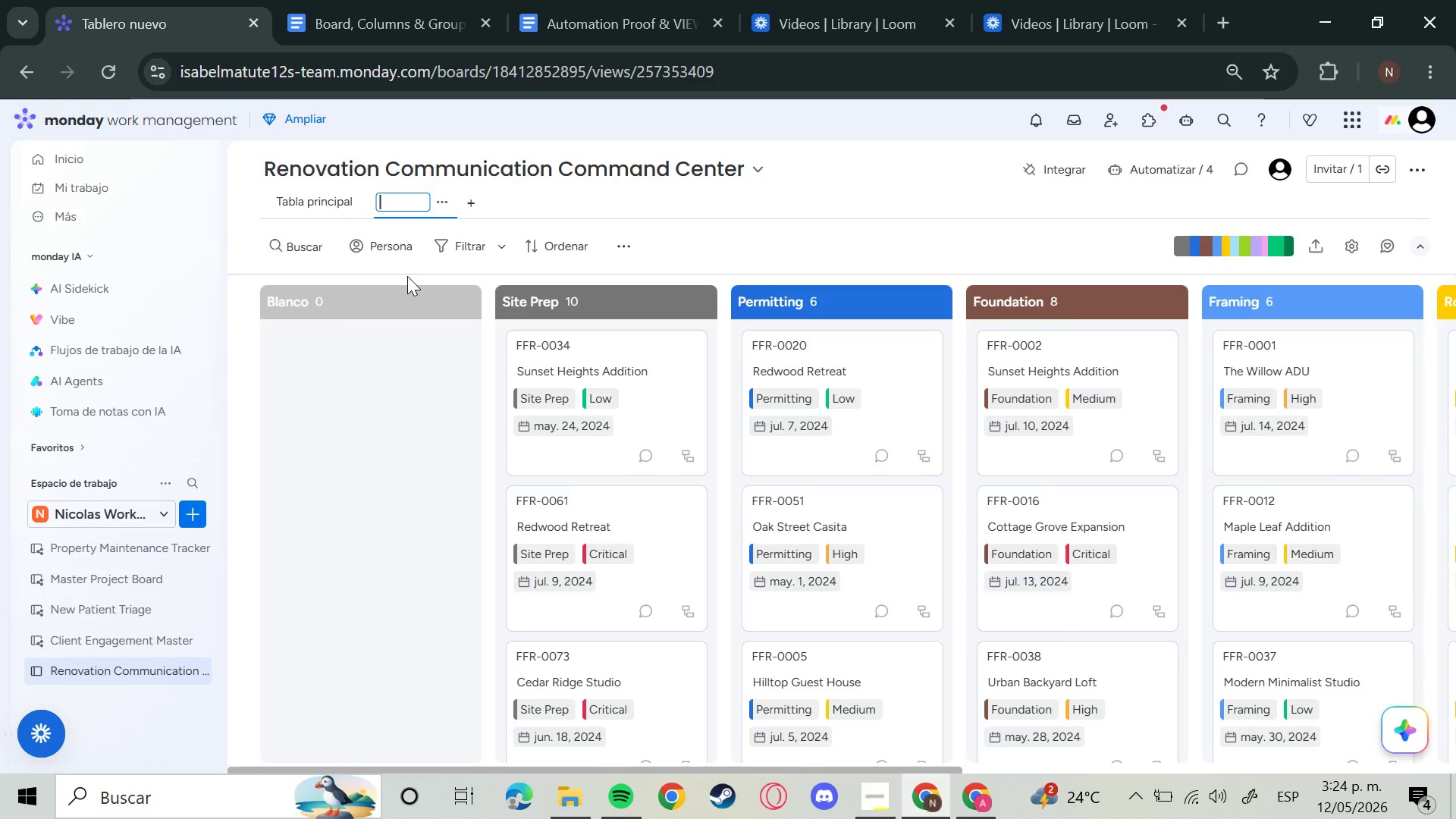 
key(Backspace)
 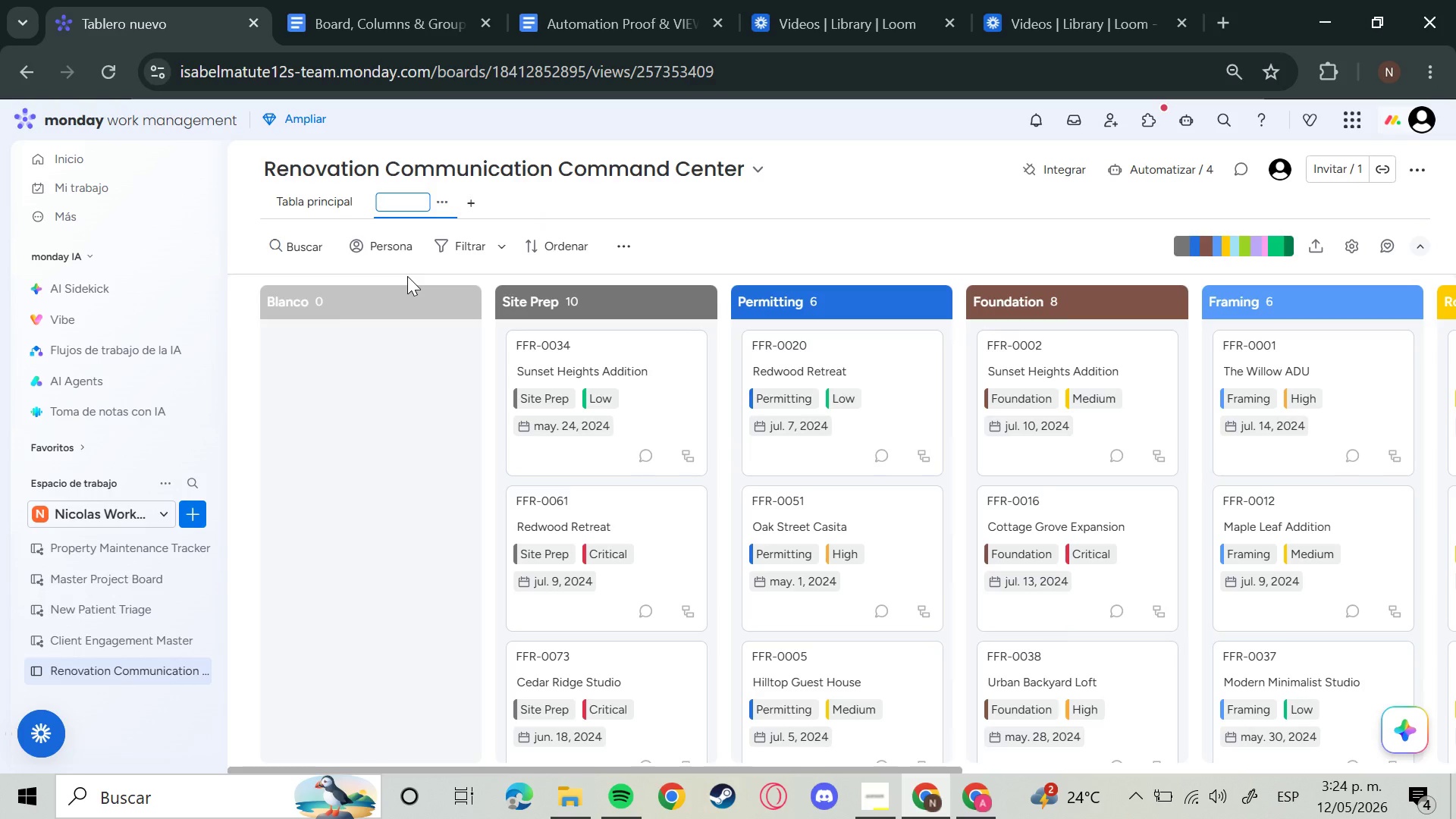 
key(Backspace)
 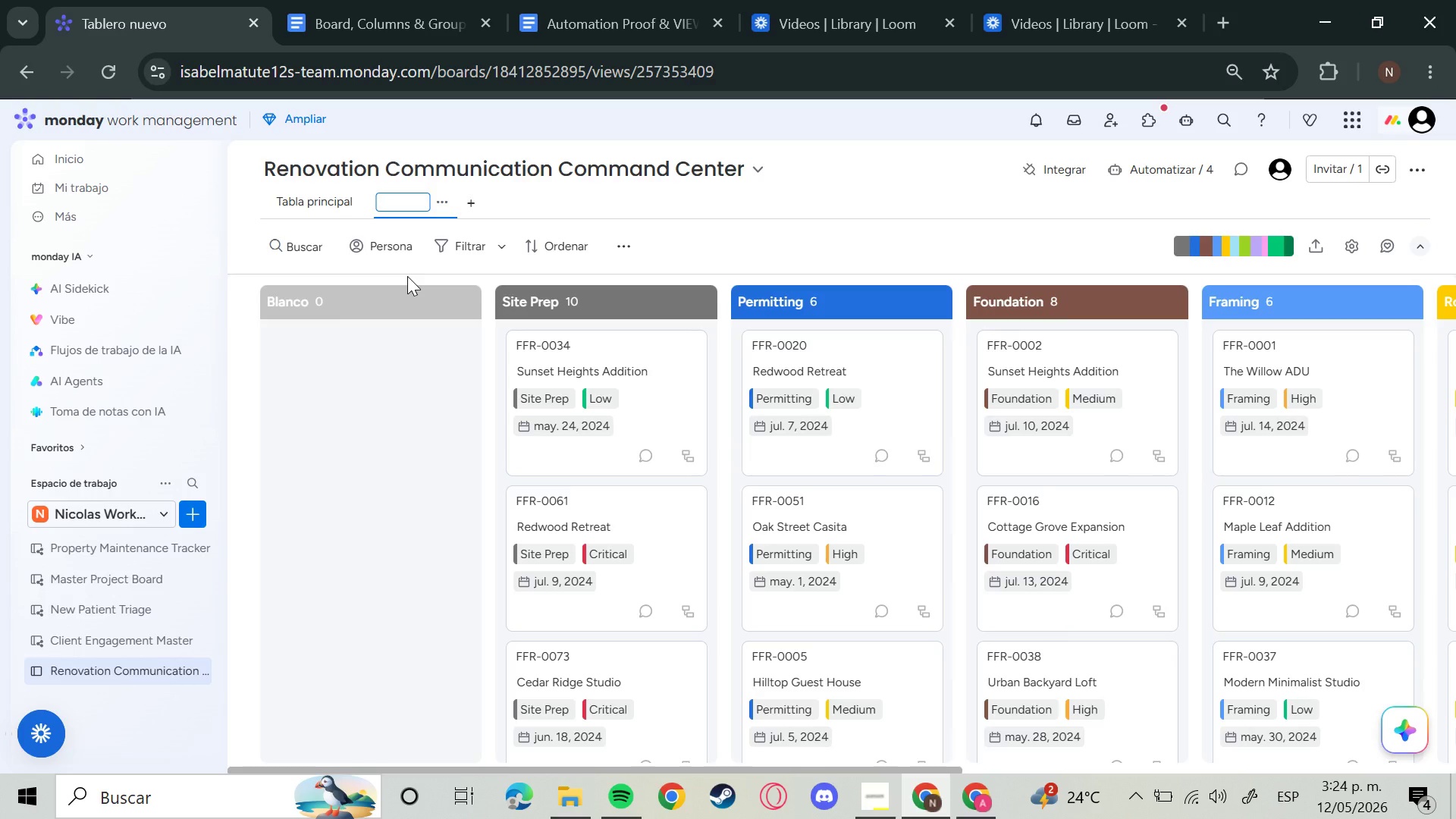 
key(Backspace)
 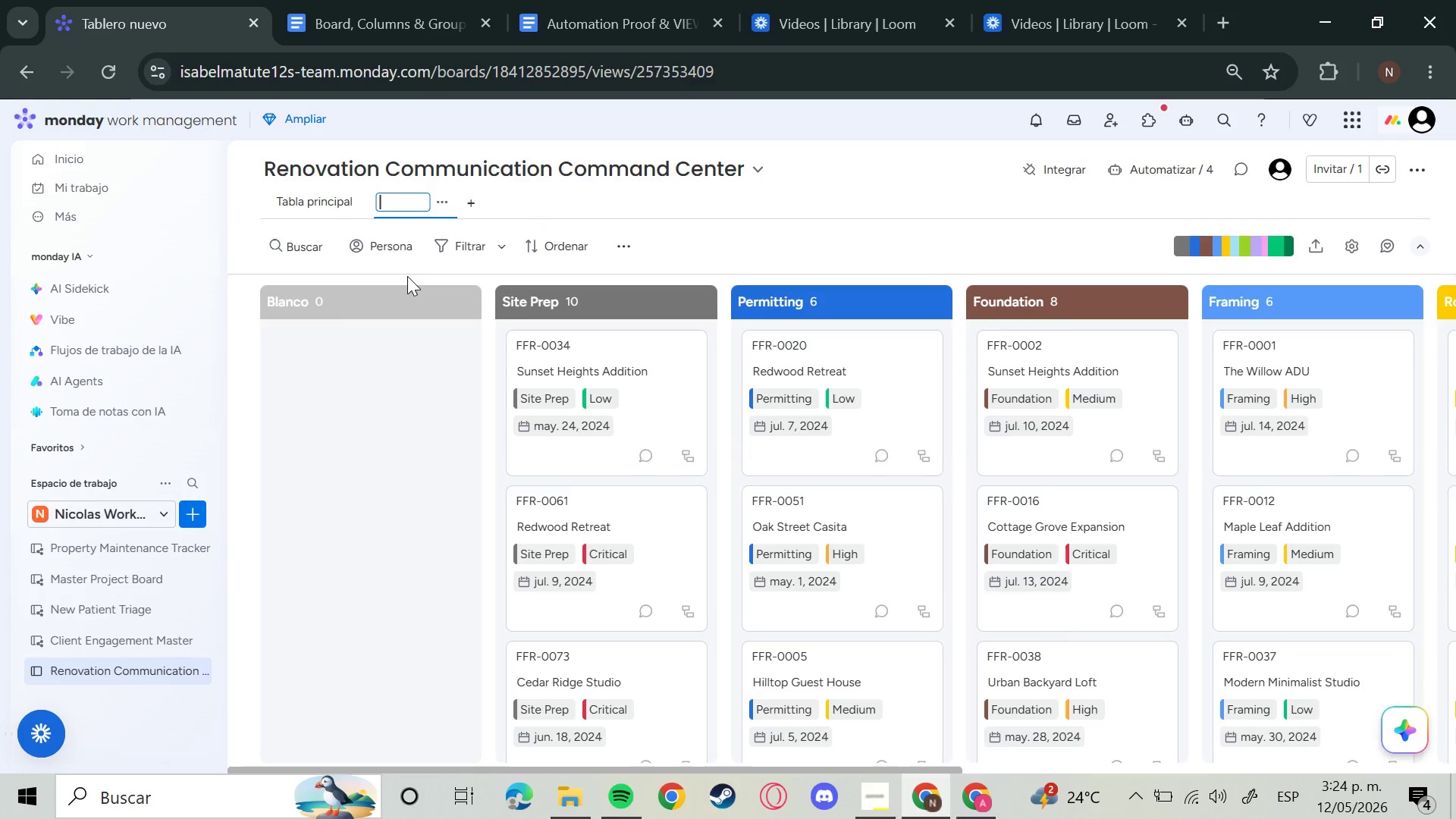 
key(CapsLock)
 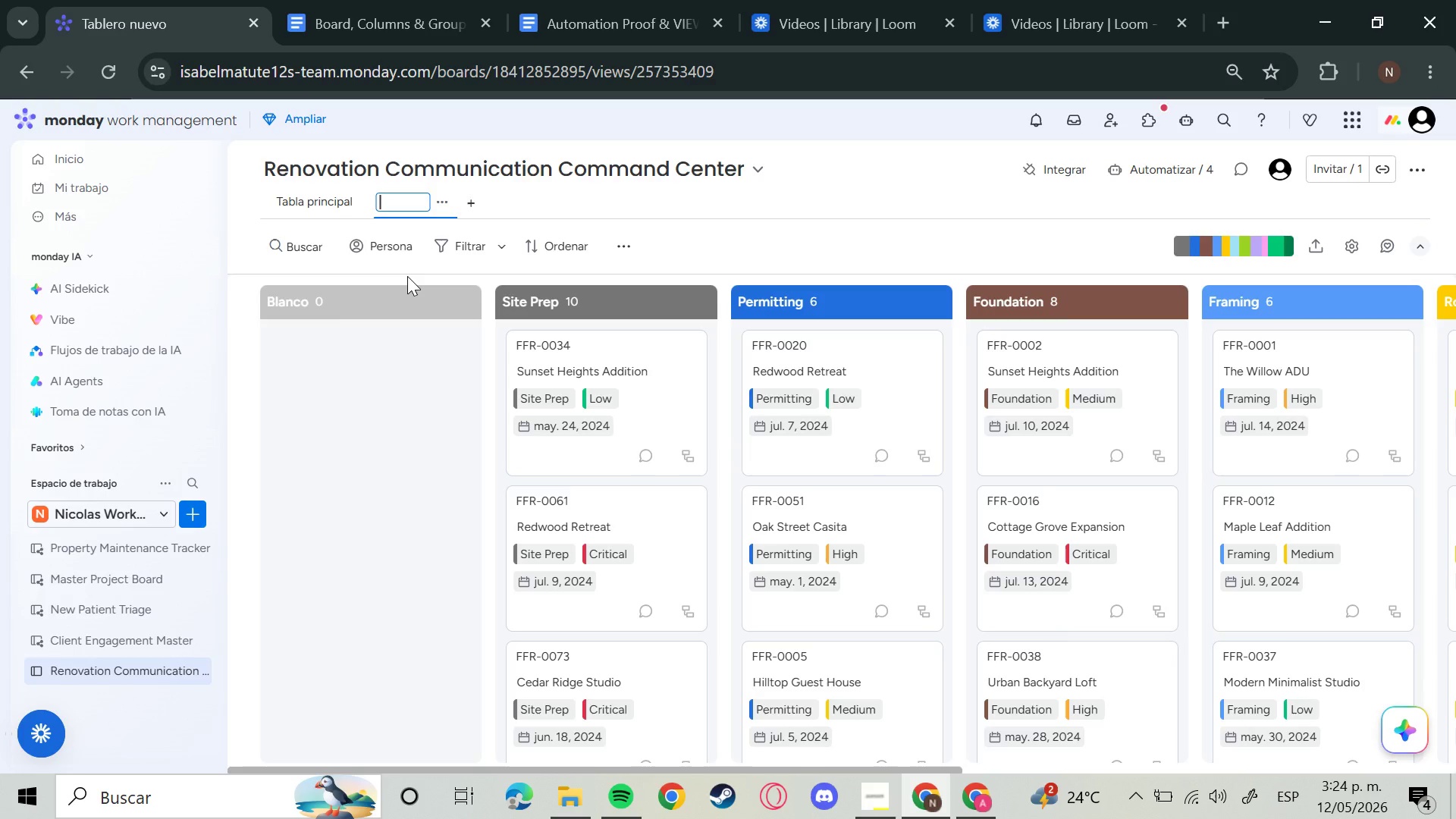 
wait(5.62)
 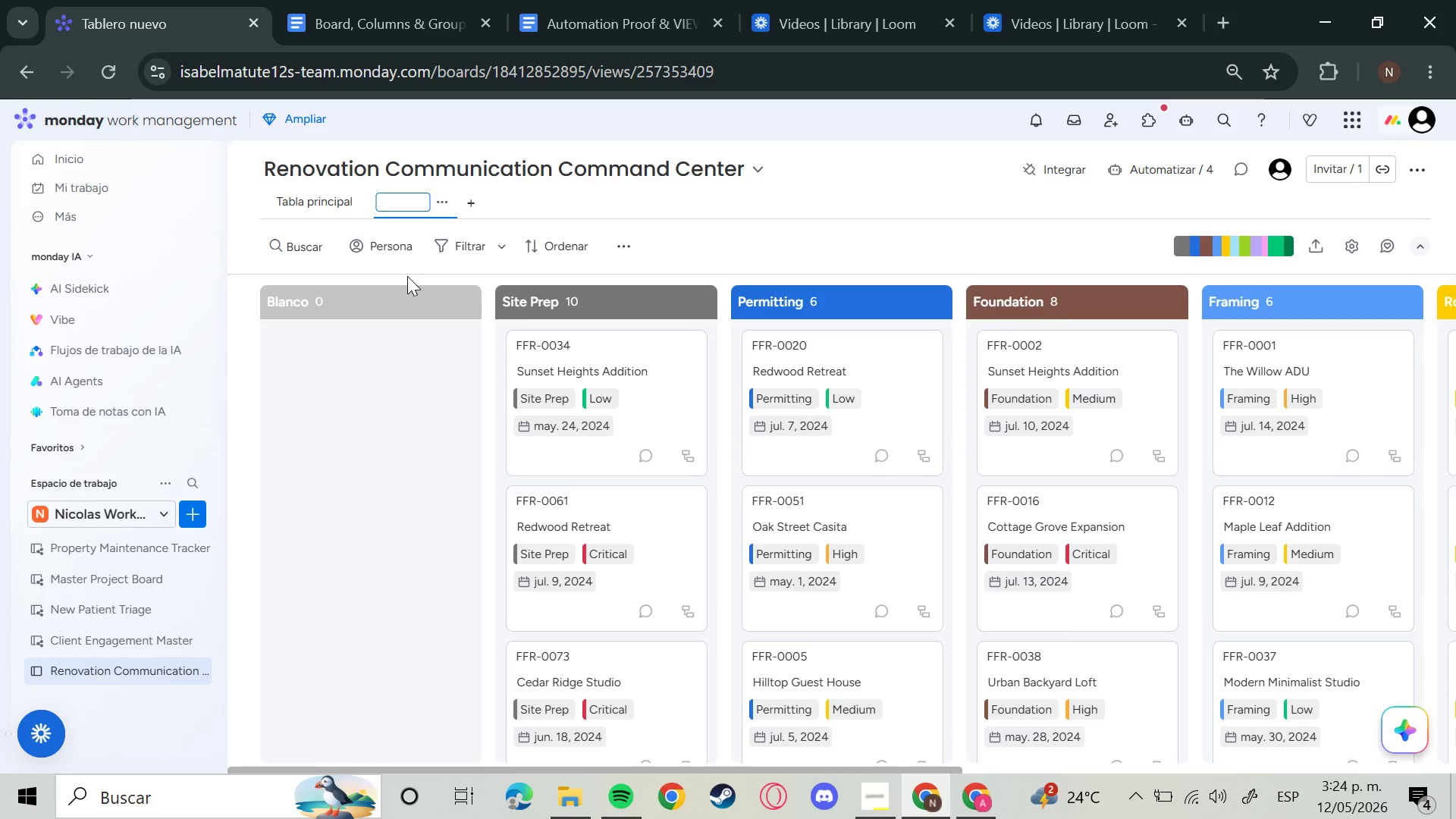 
type(Communi)
 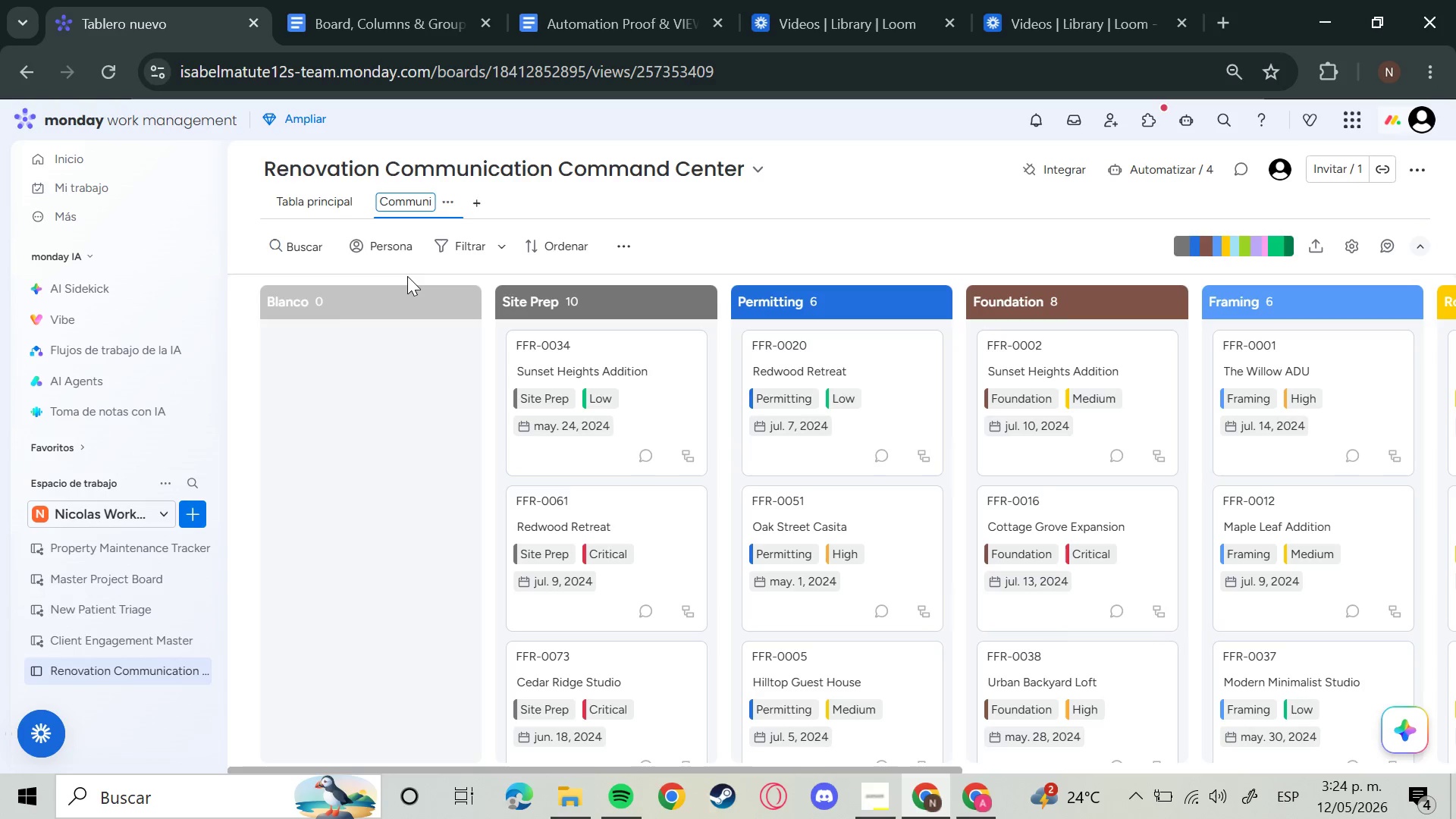 
hold_key(key=C, duration=0.47)
 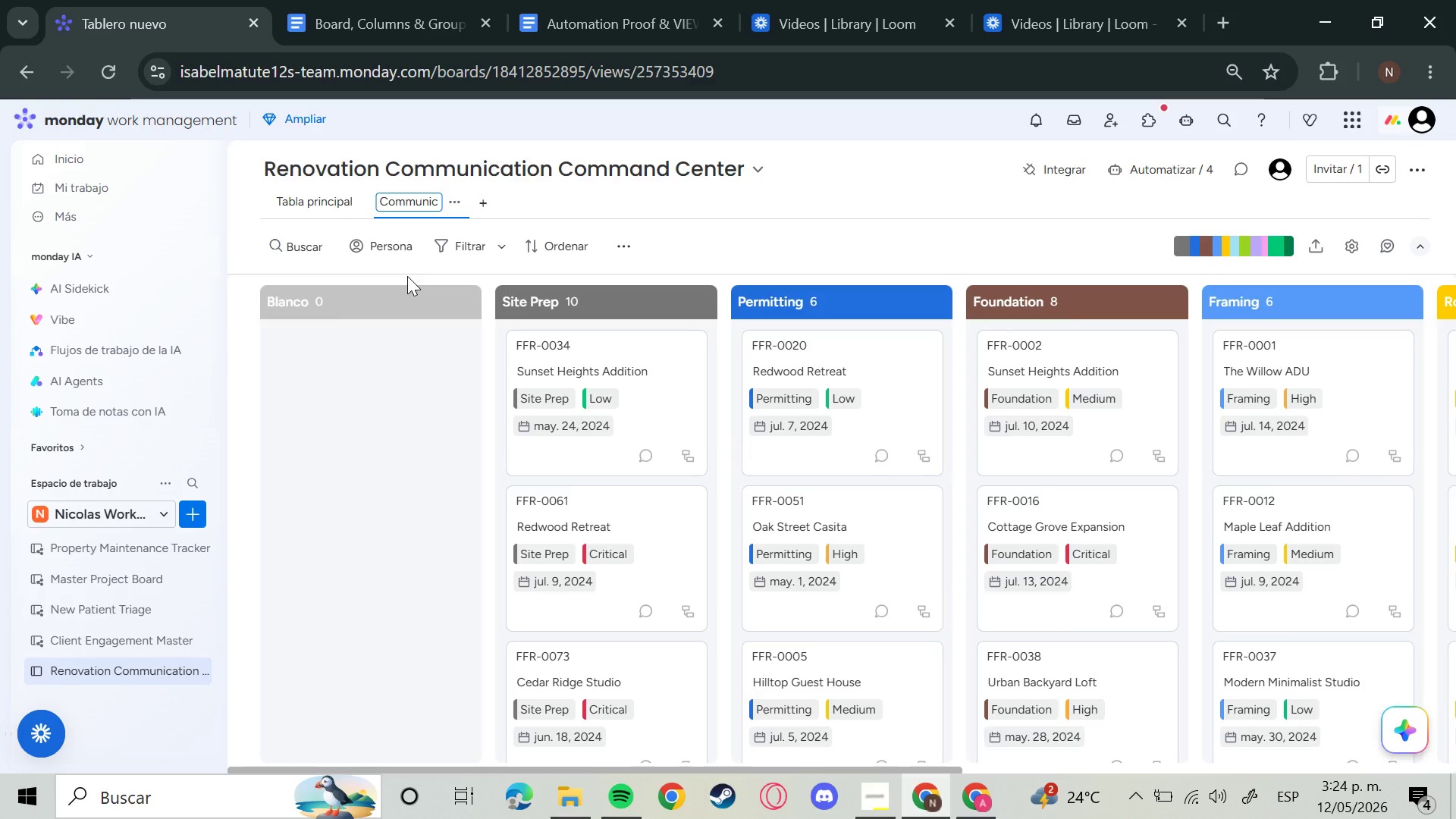 
type(ation Pipeline)
 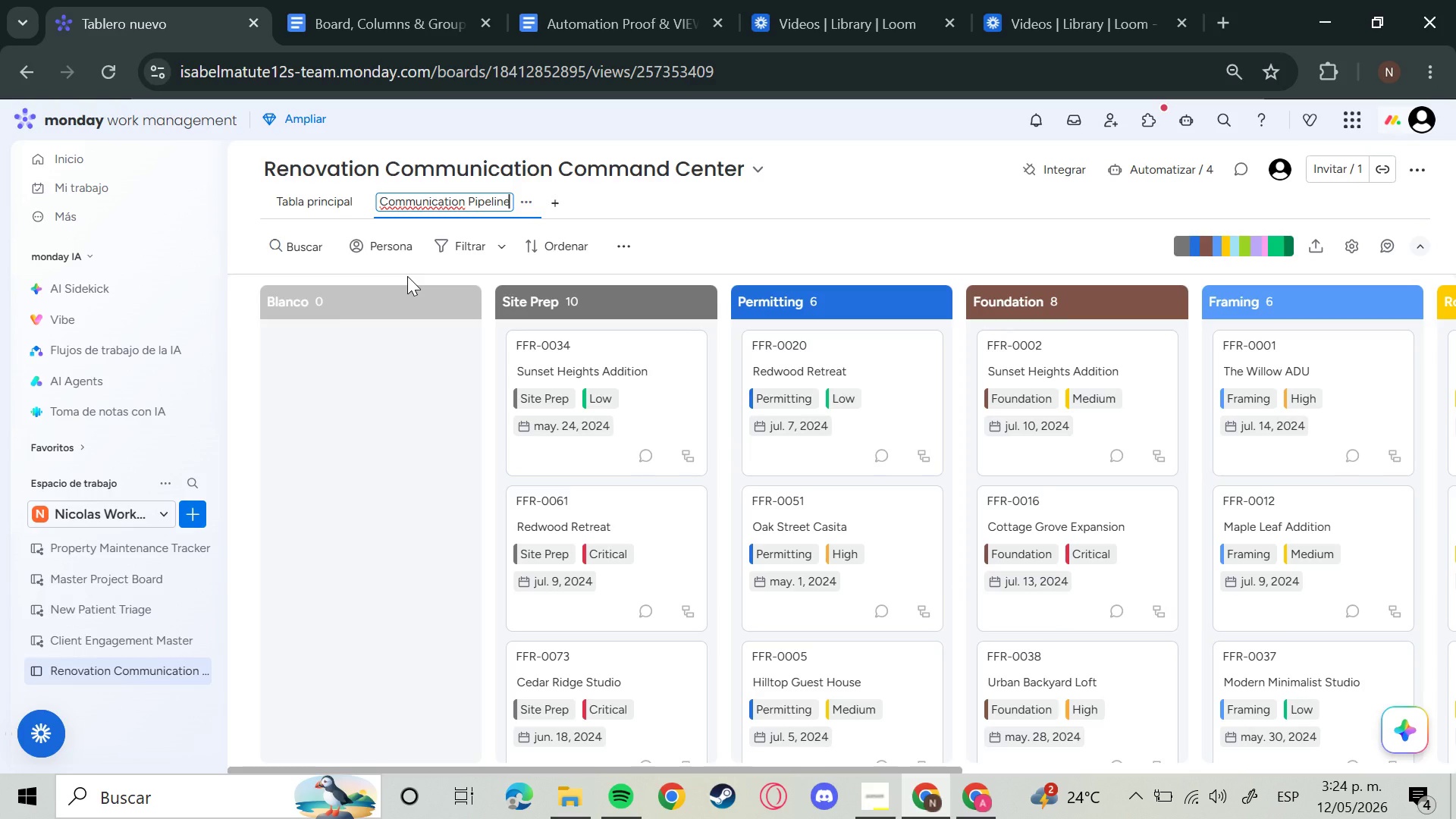 
key(Enter)
 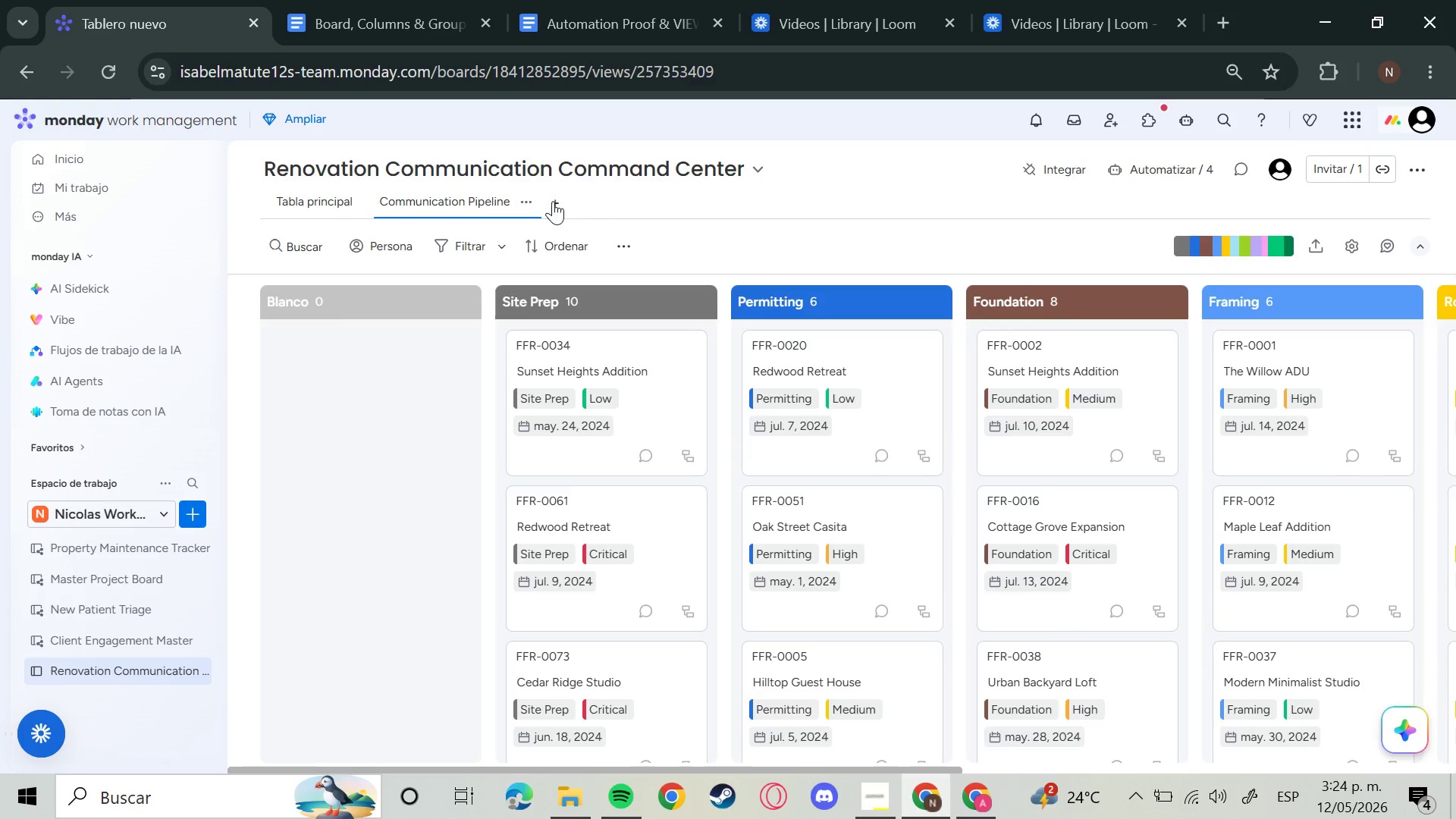 
left_click([553, 201])
 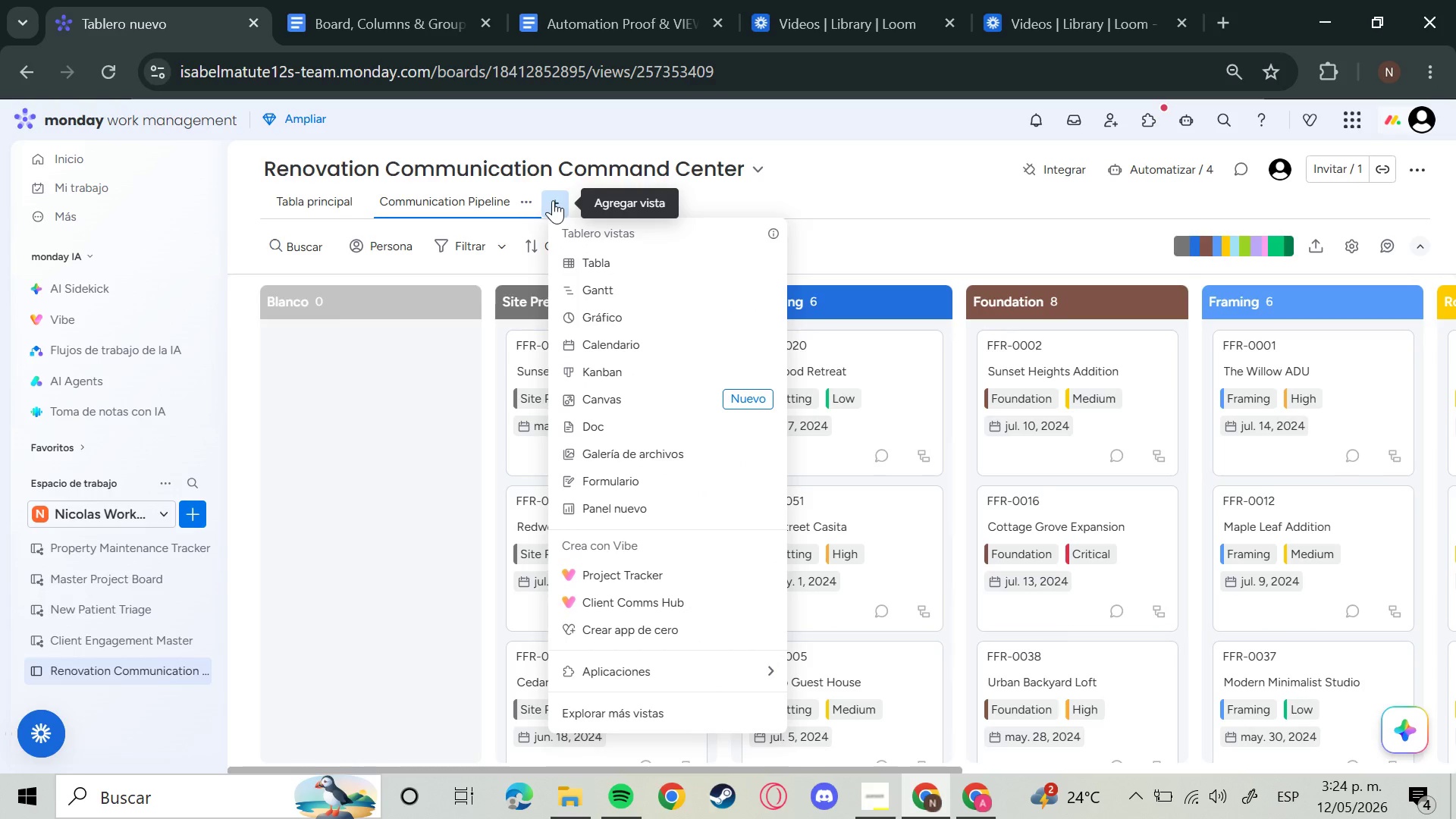 
wait(5.39)
 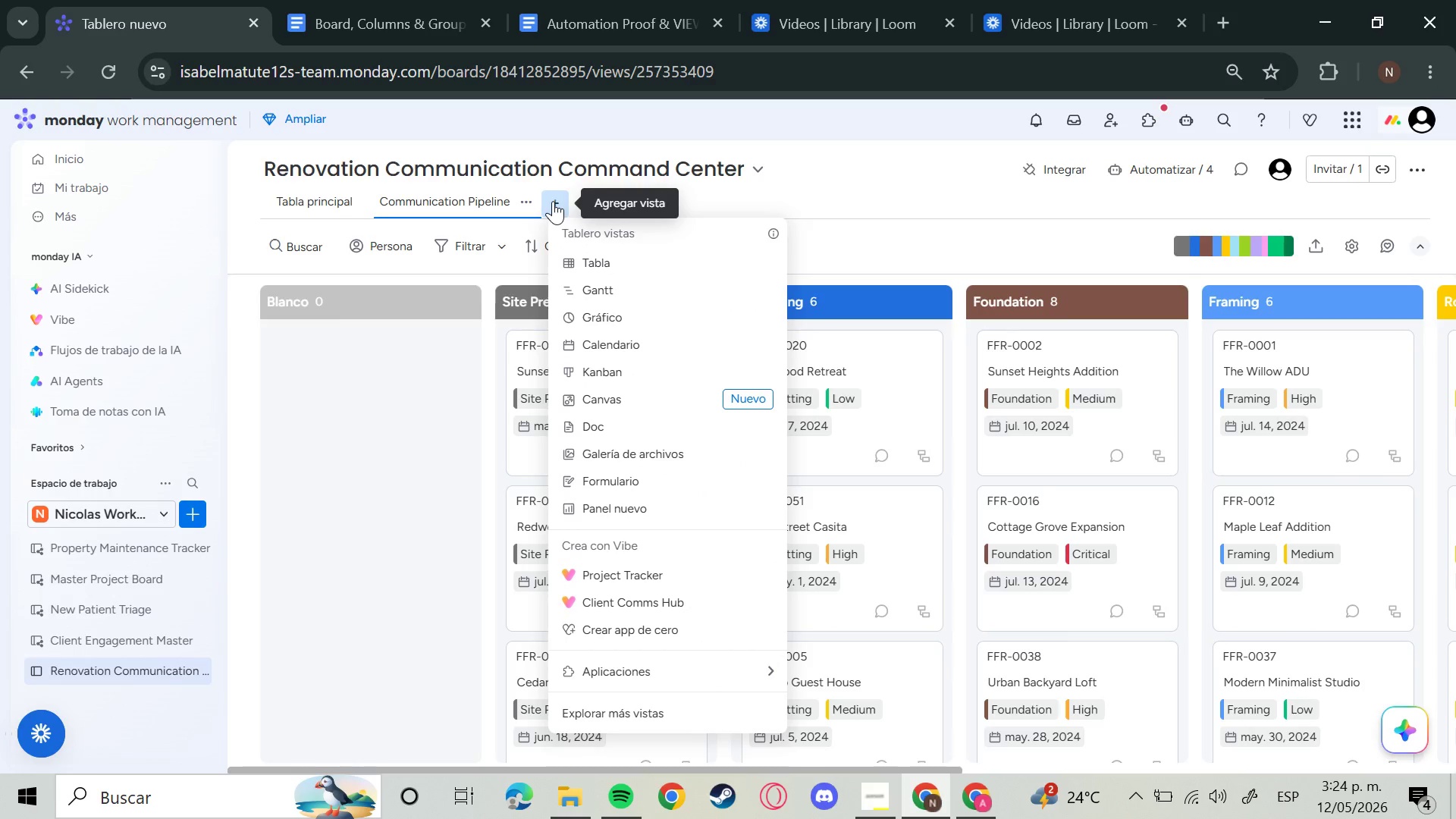 
left_click([1359, 246])
 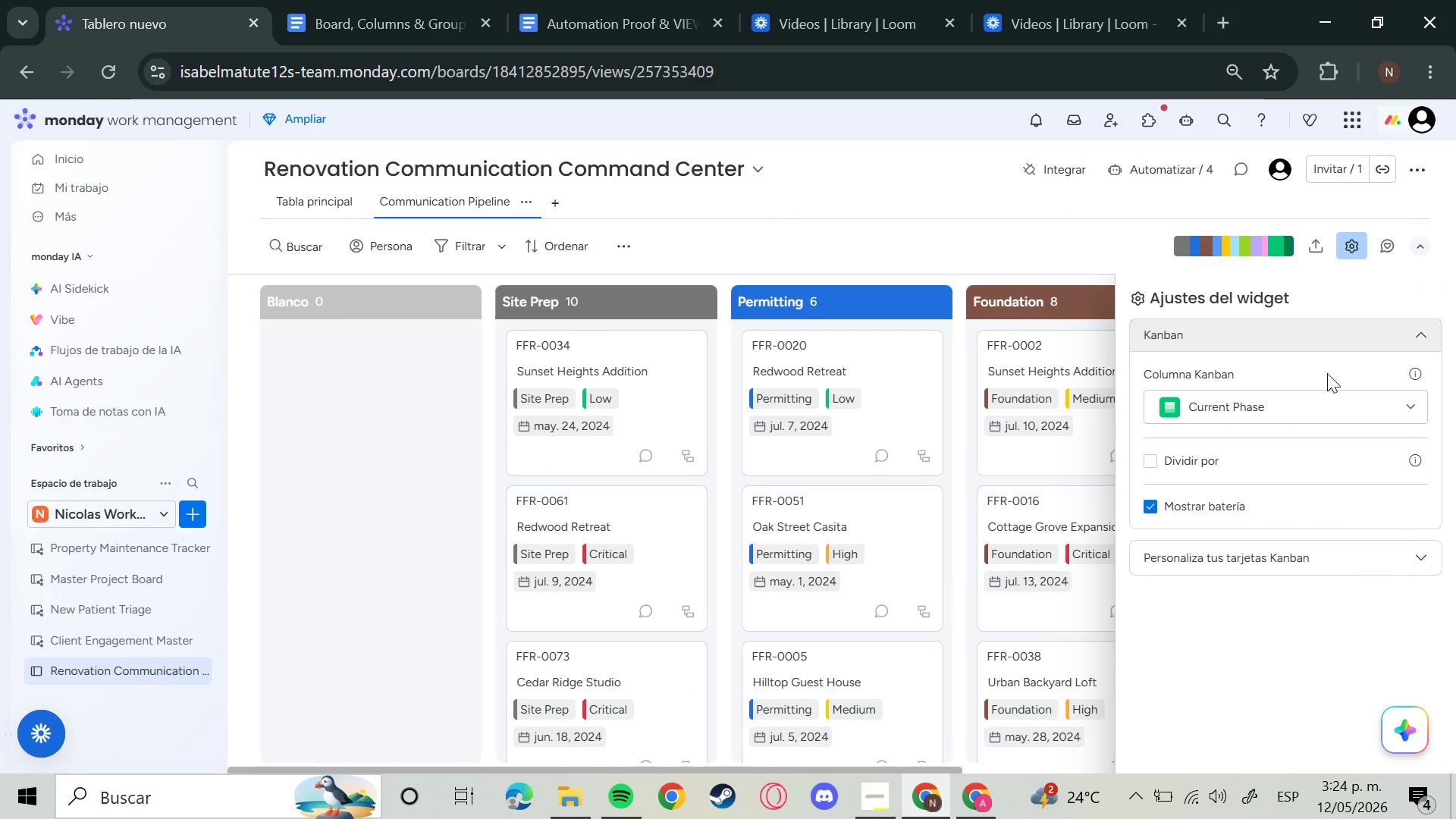 
left_click([1291, 412])
 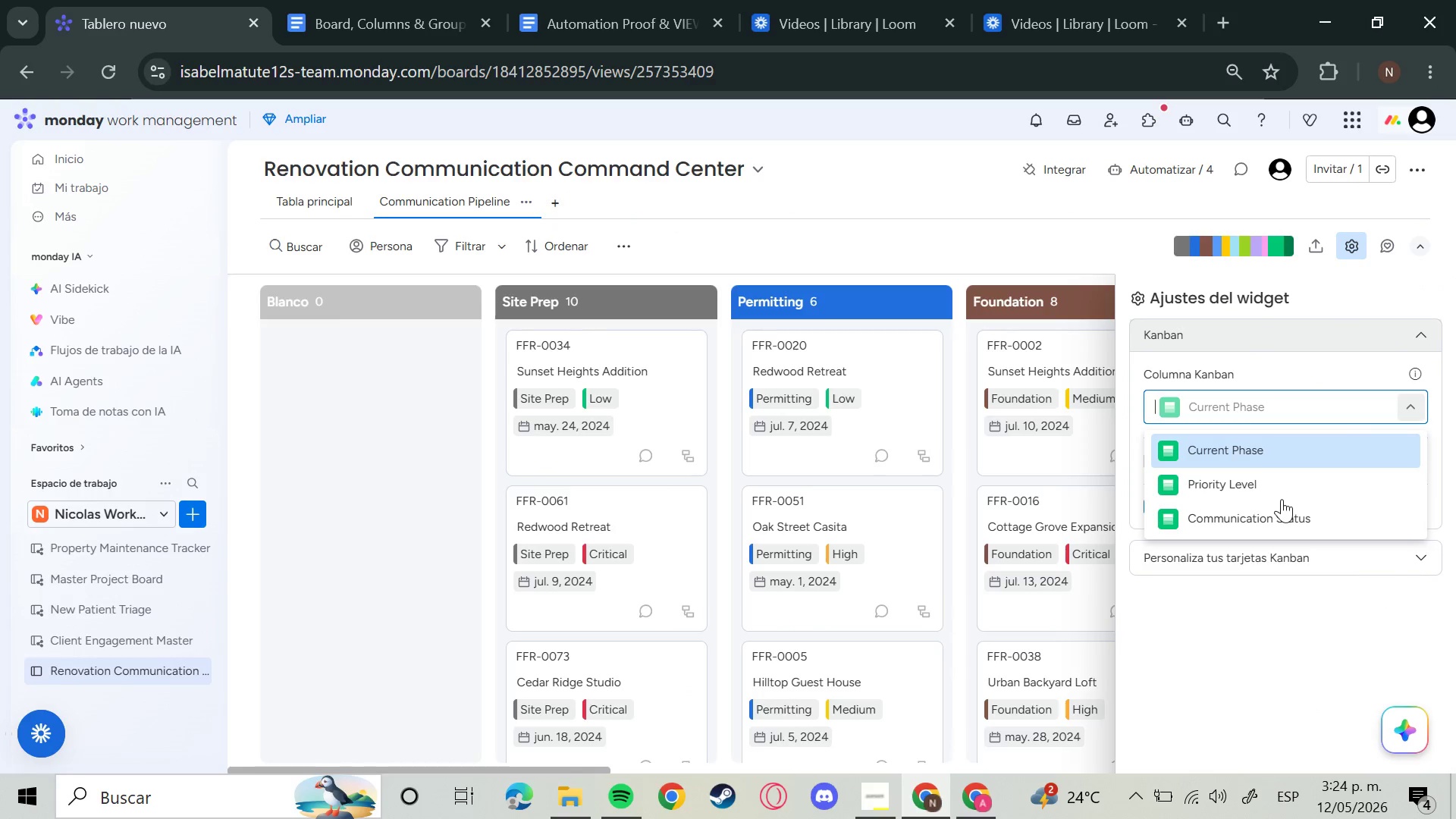 
scroll: coordinate [1370, 451], scroll_direction: down, amount: 2.0
 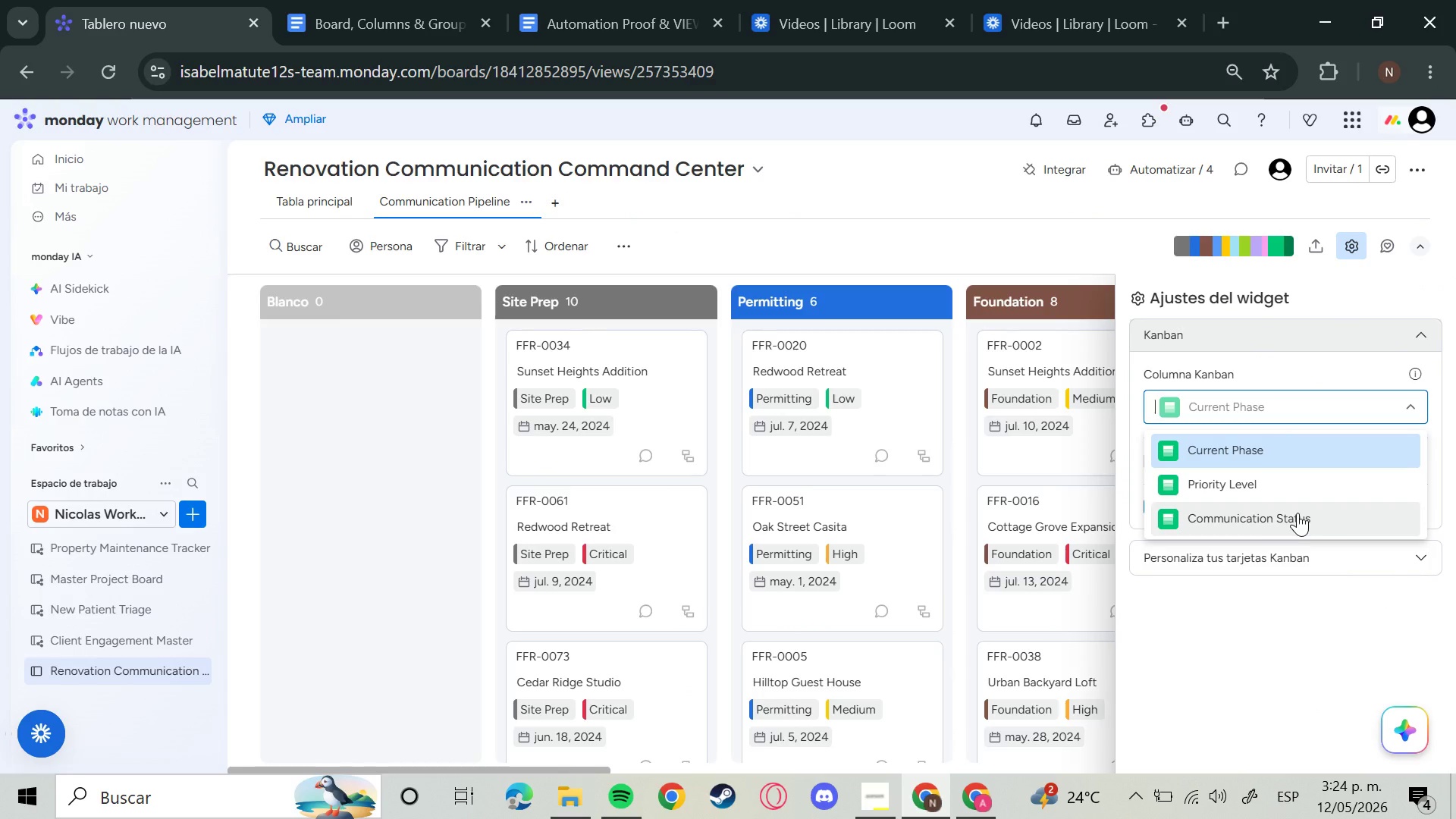 
left_click([1298, 513])
 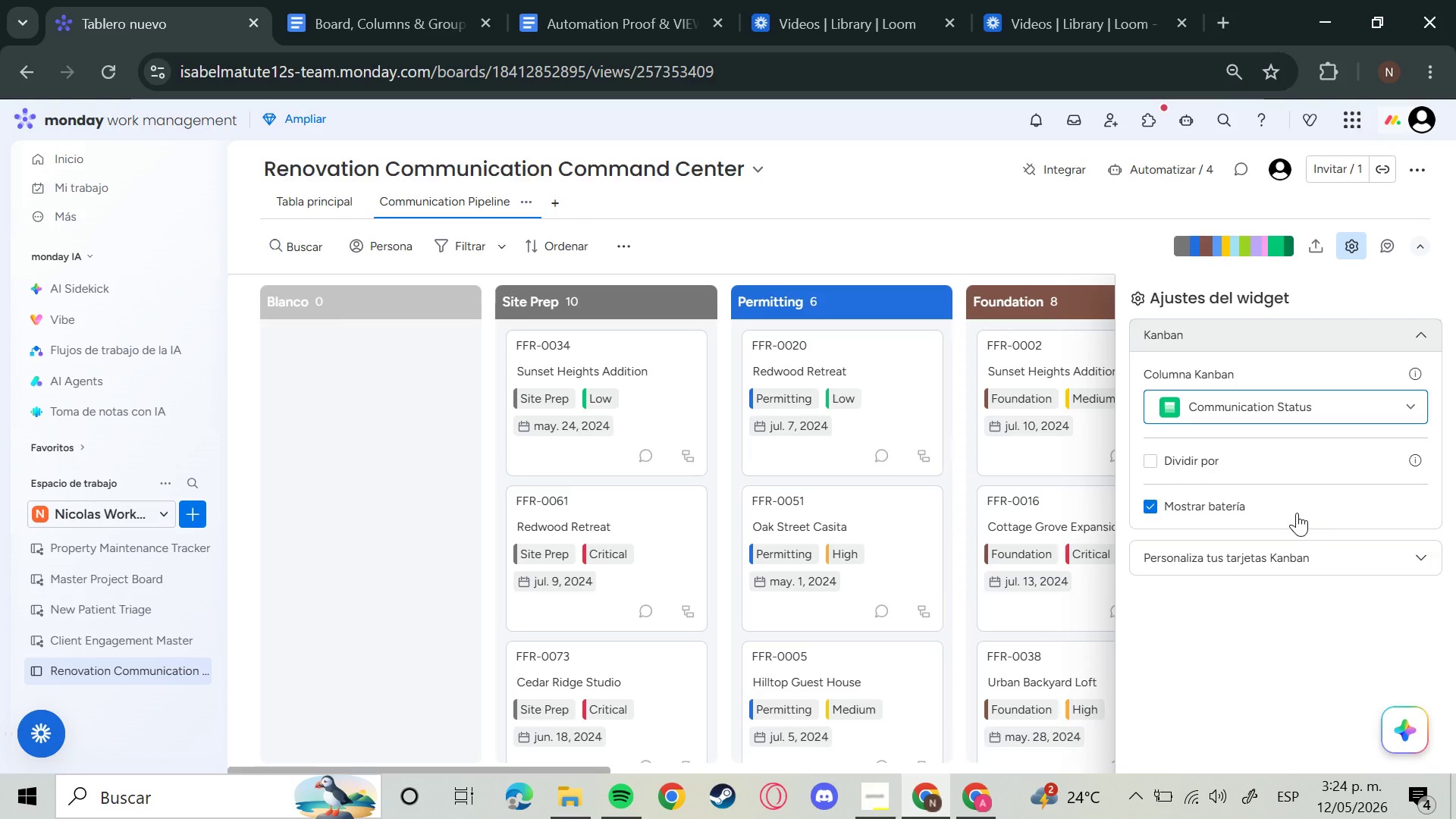 
wait(5.33)
 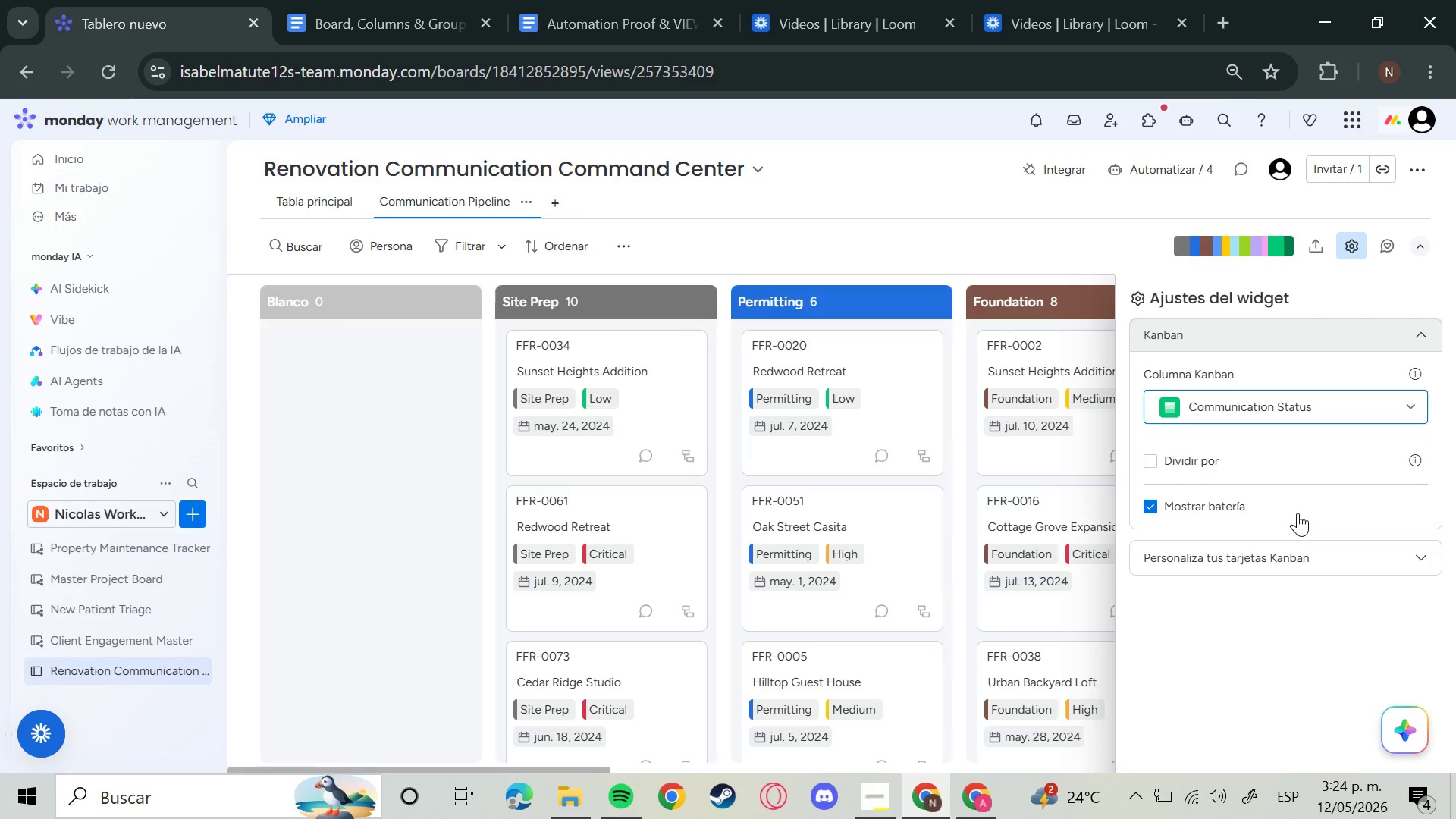 
left_click([883, 244])
 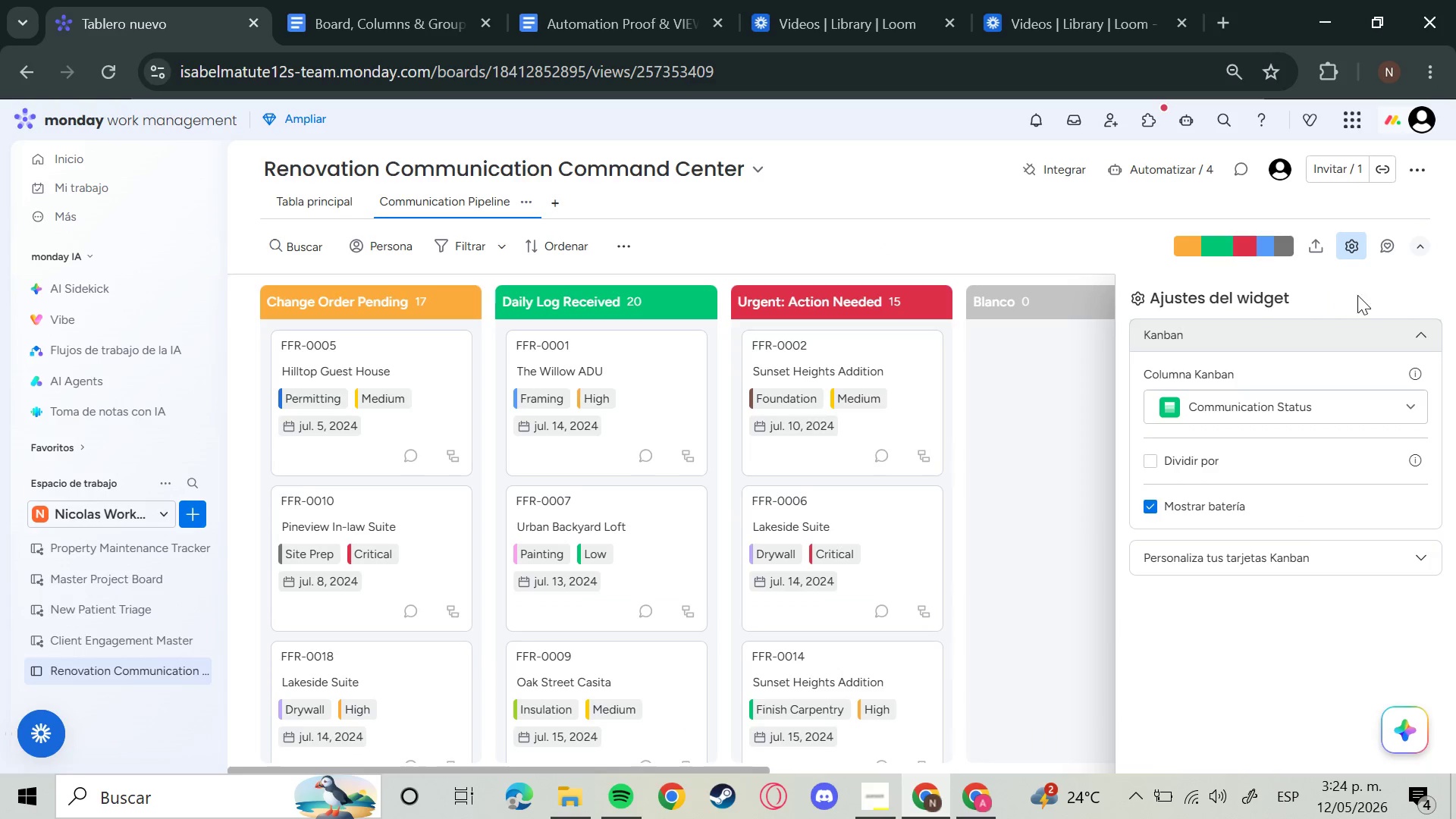 
mouse_move([1352, 281])
 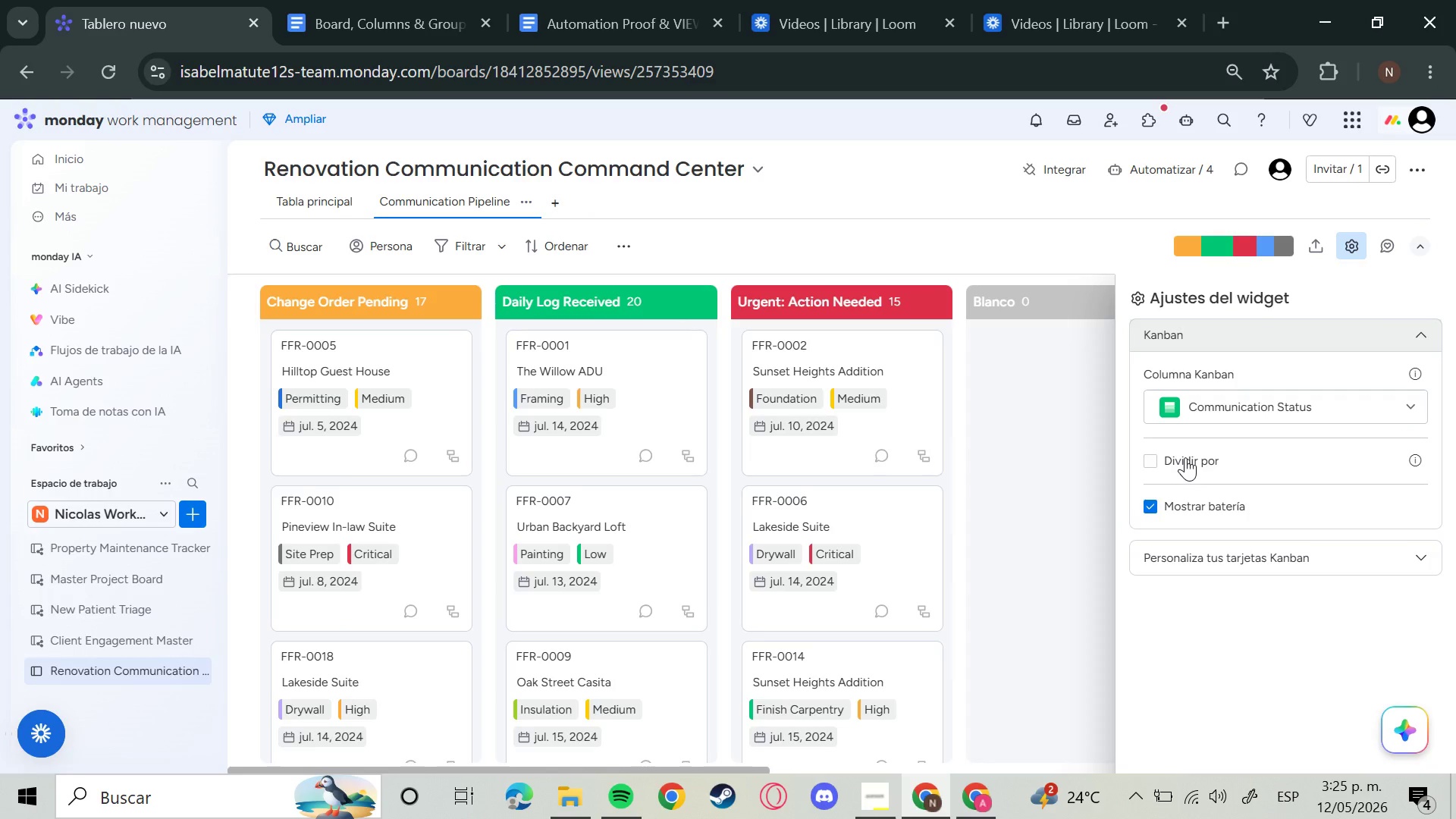 
wait(6.32)
 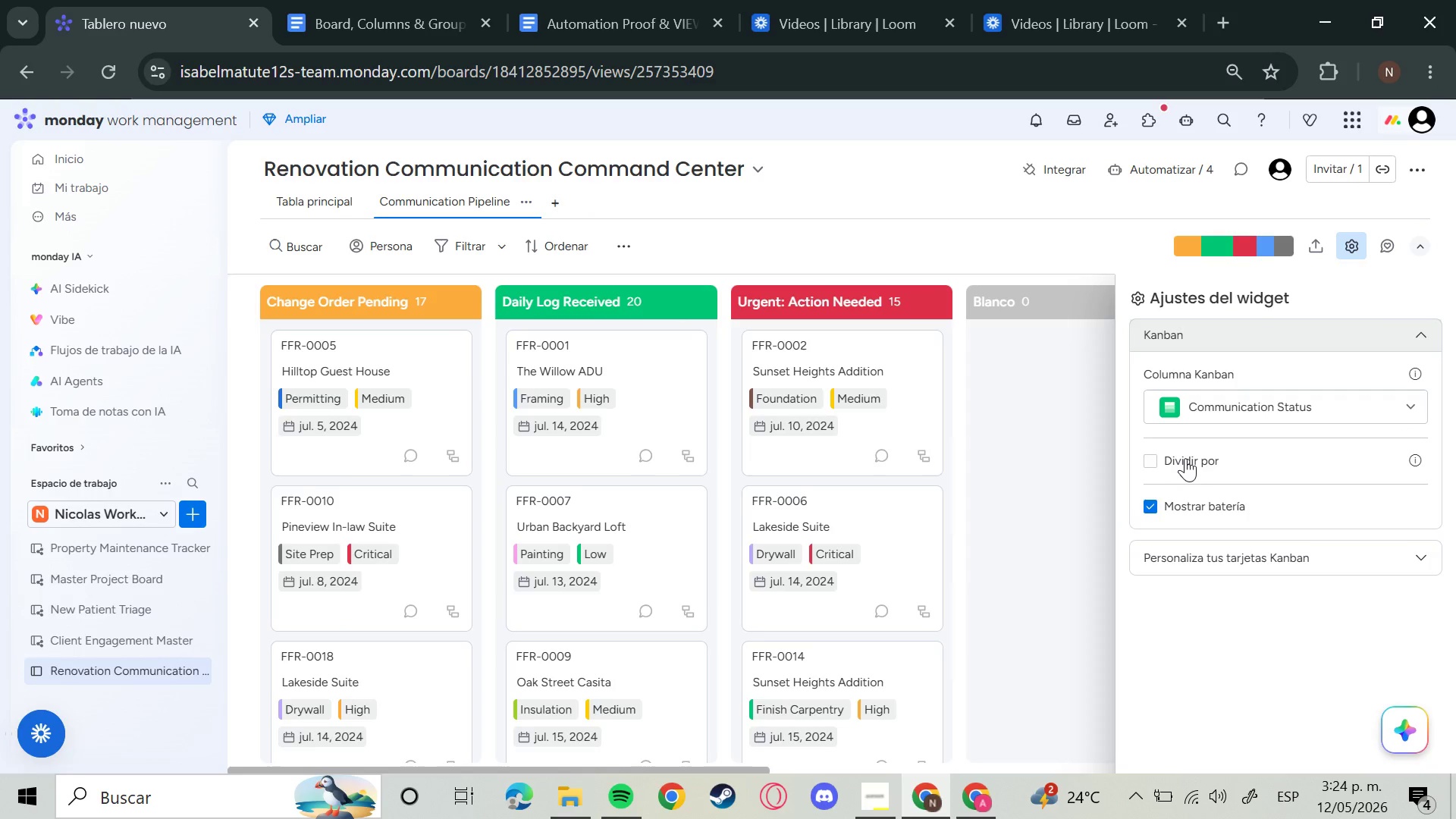 
left_click([1258, 557])
 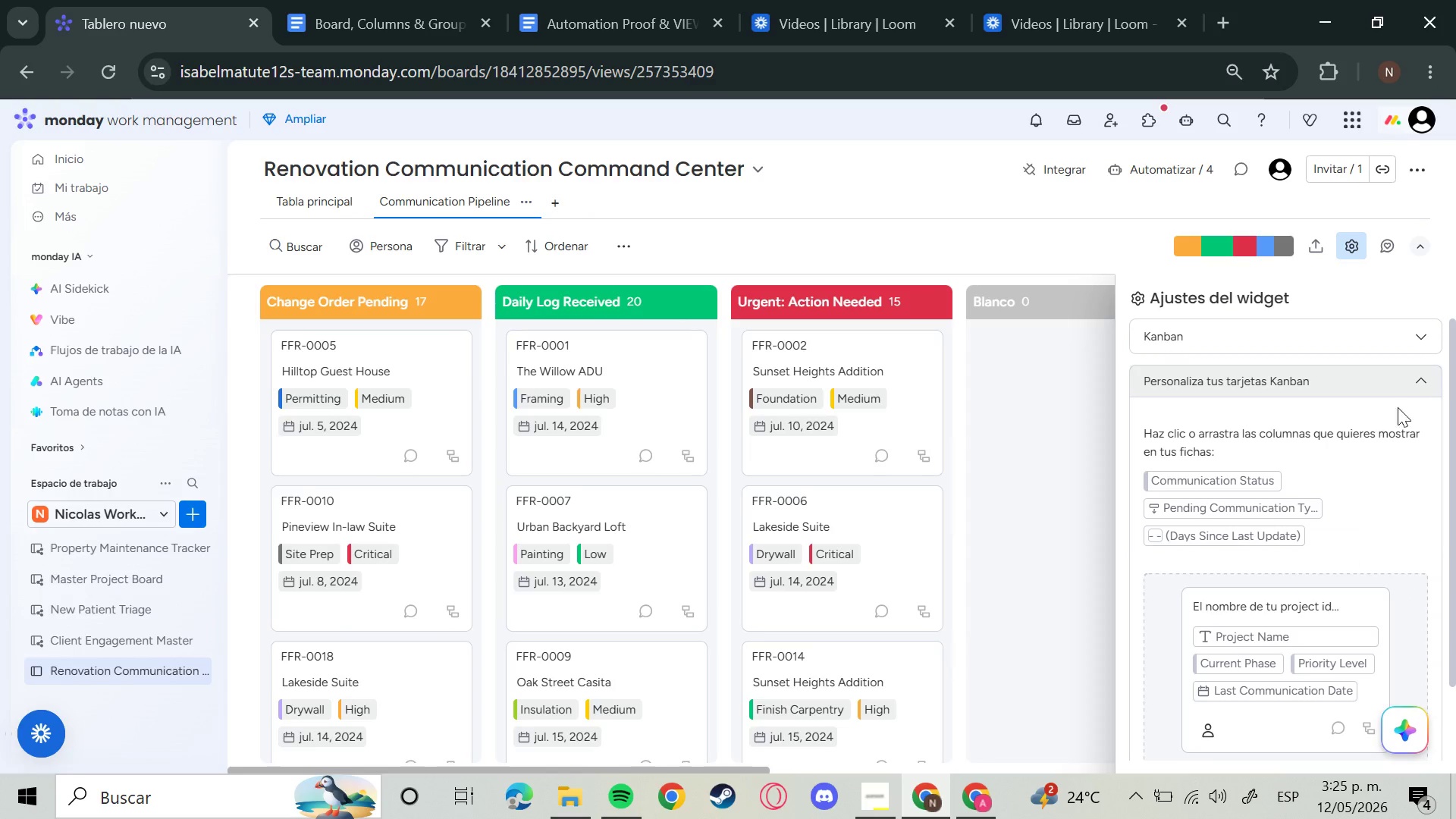 
left_click([1422, 379])
 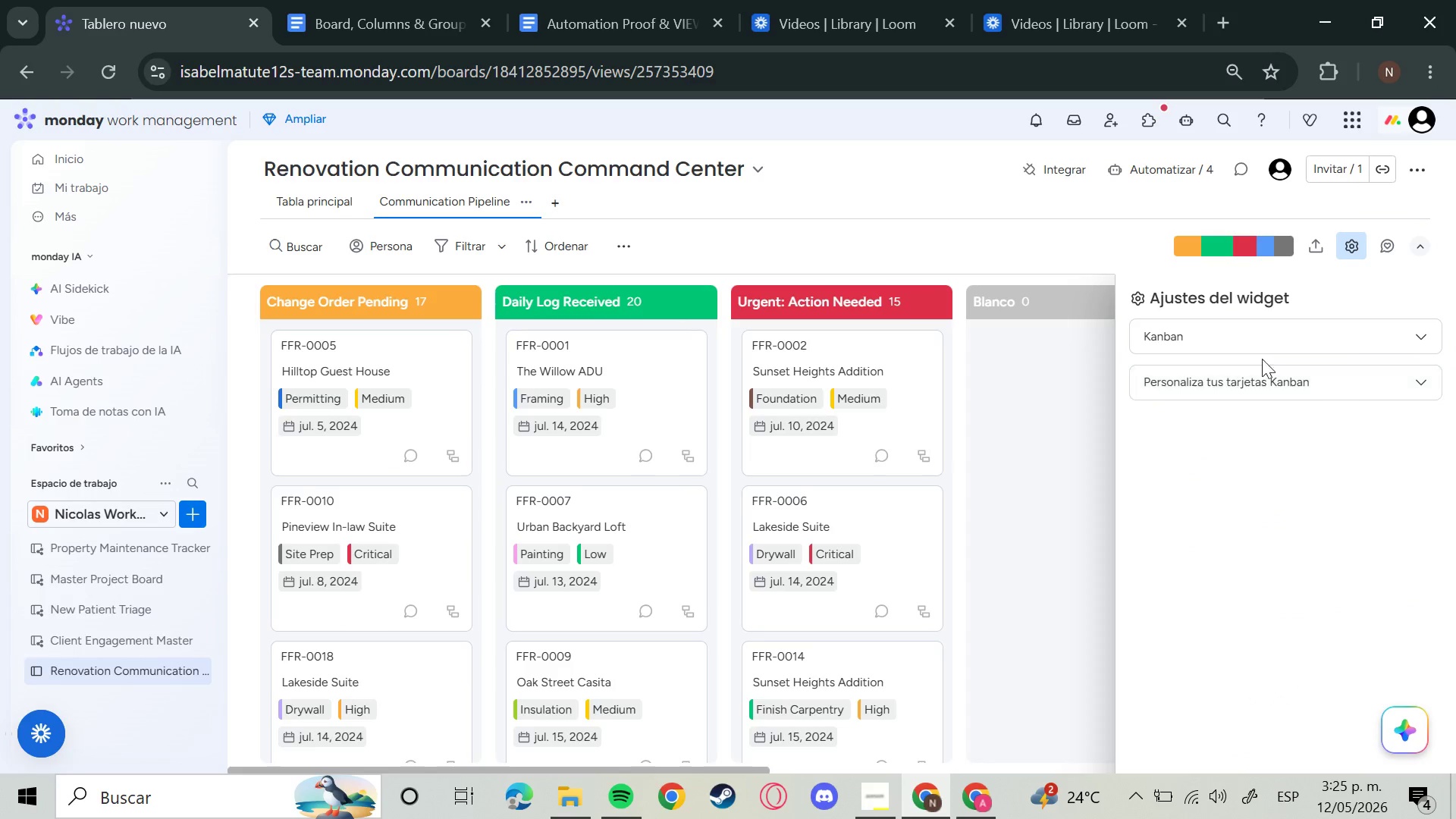 
left_click([1279, 331])
 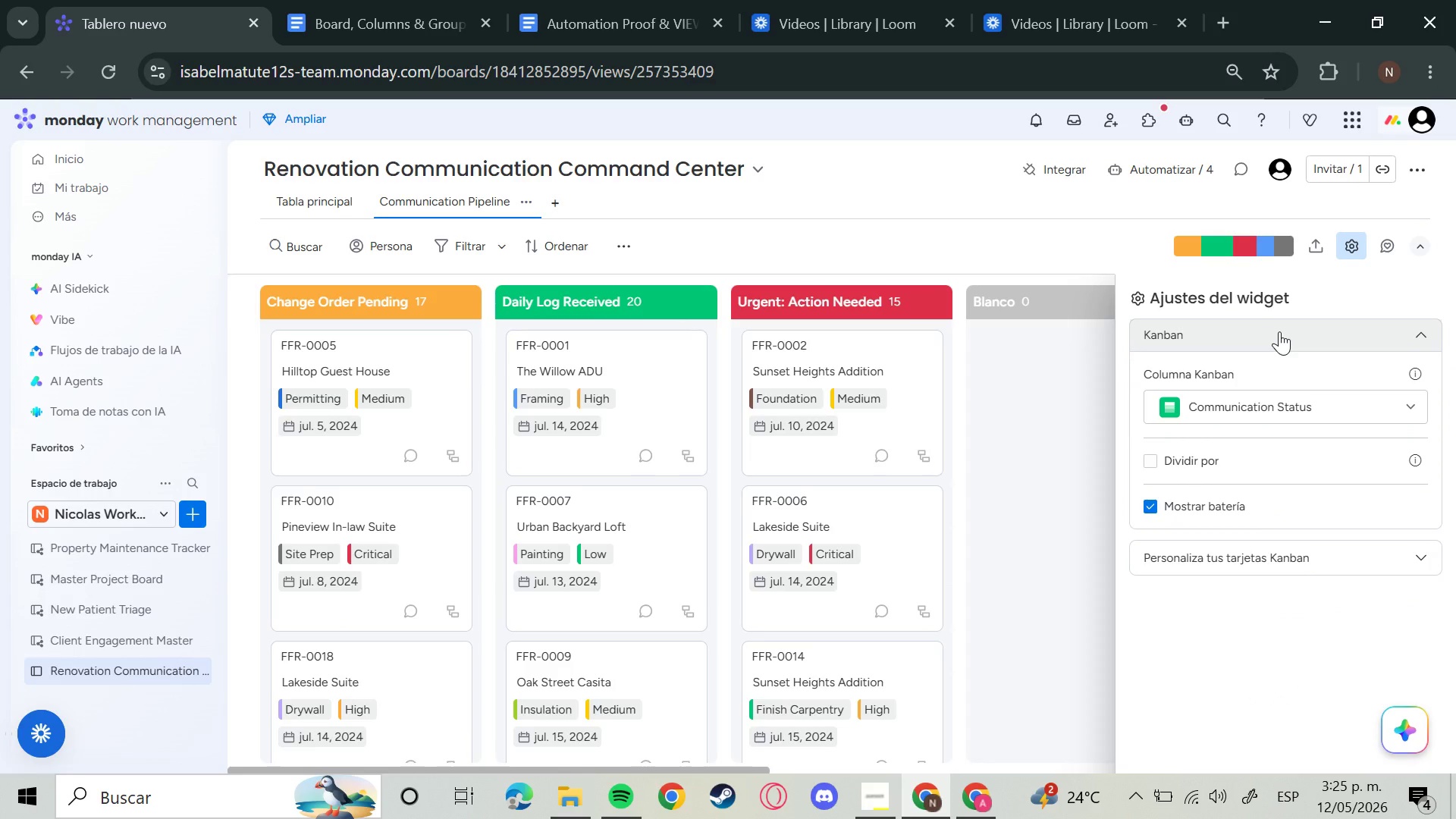 
left_click([1279, 331])
 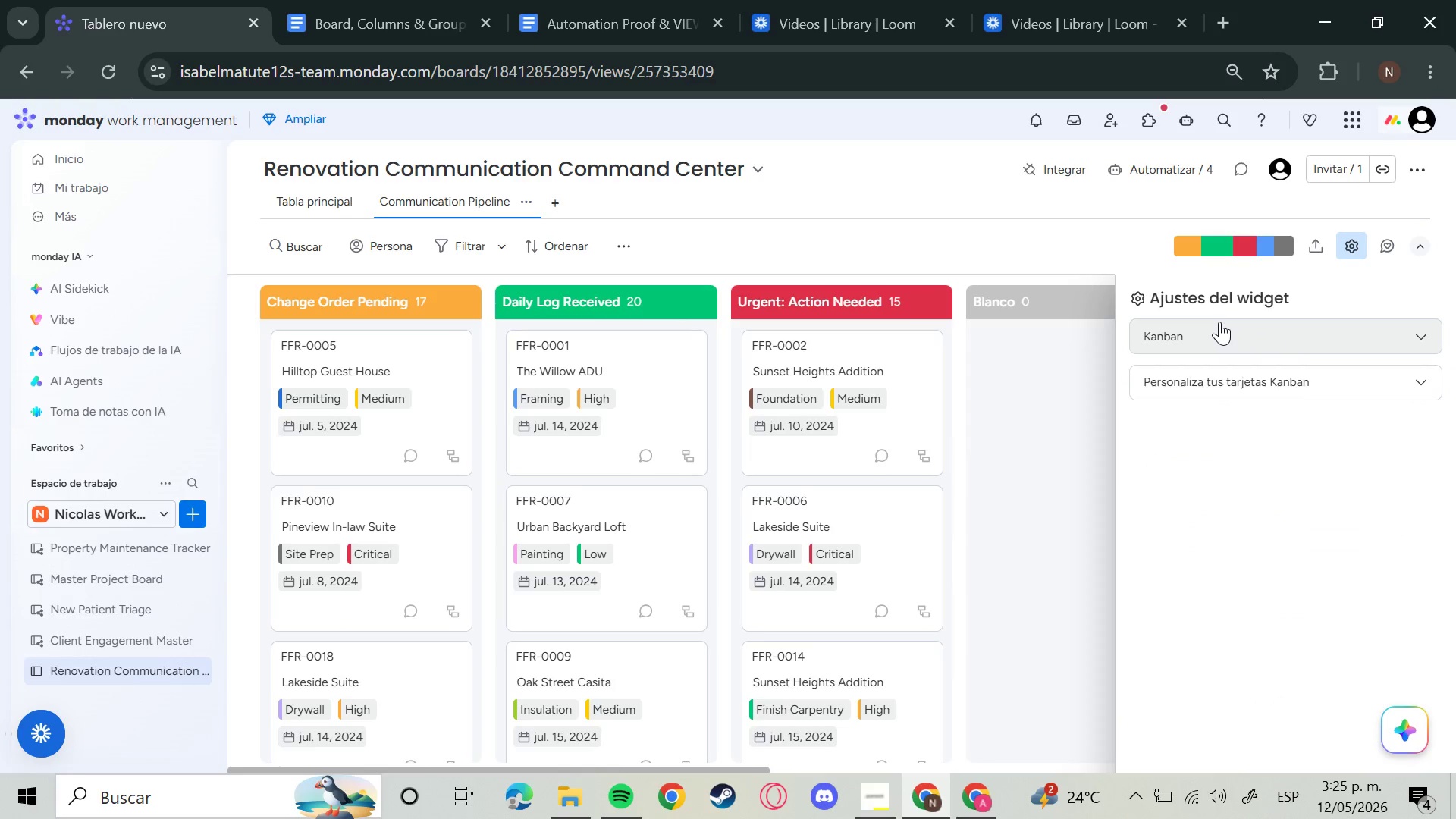 
left_click([1345, 252])
 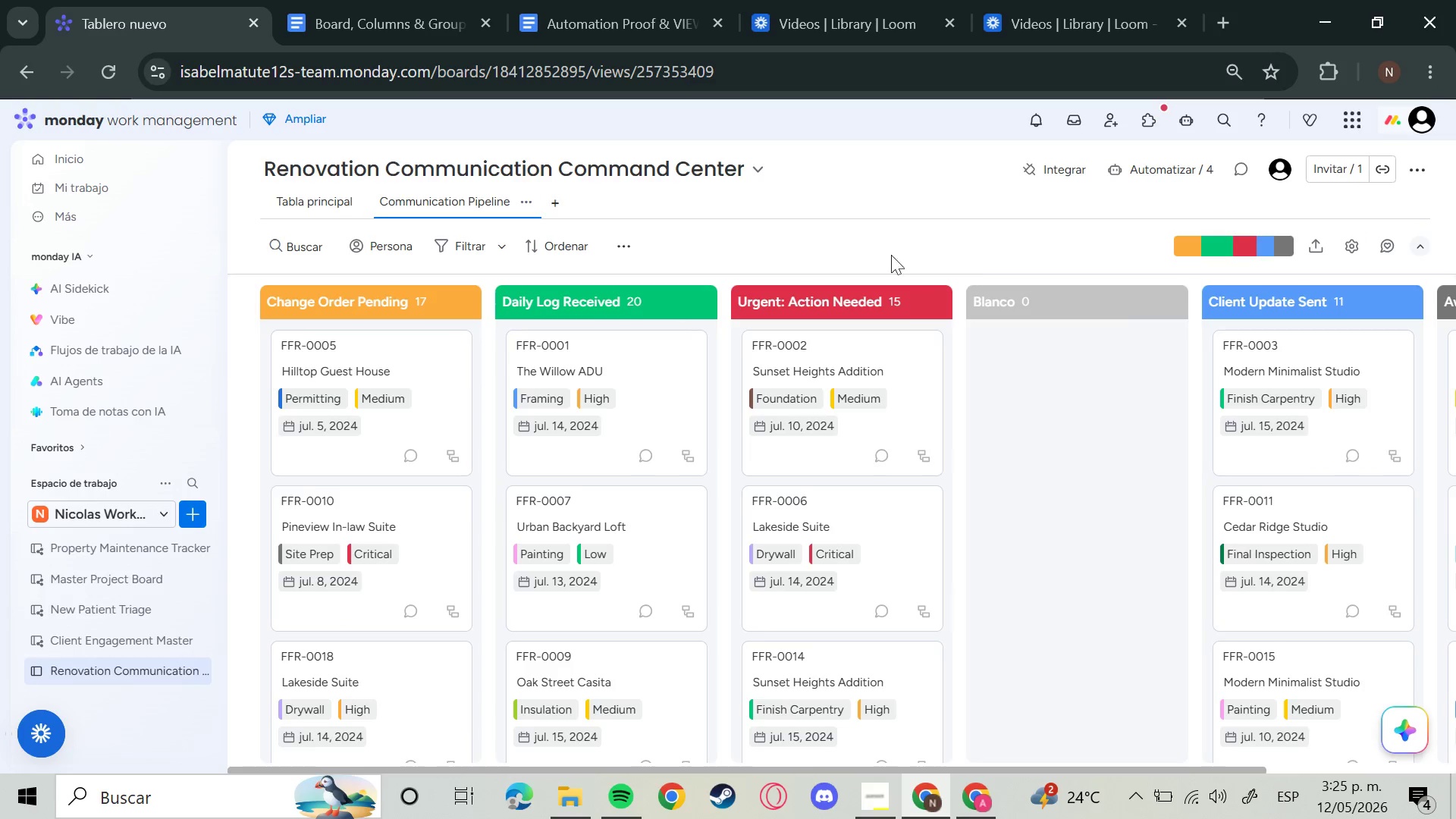 
left_click_drag(start_coordinate=[1071, 303], to_coordinate=[1325, 298])
 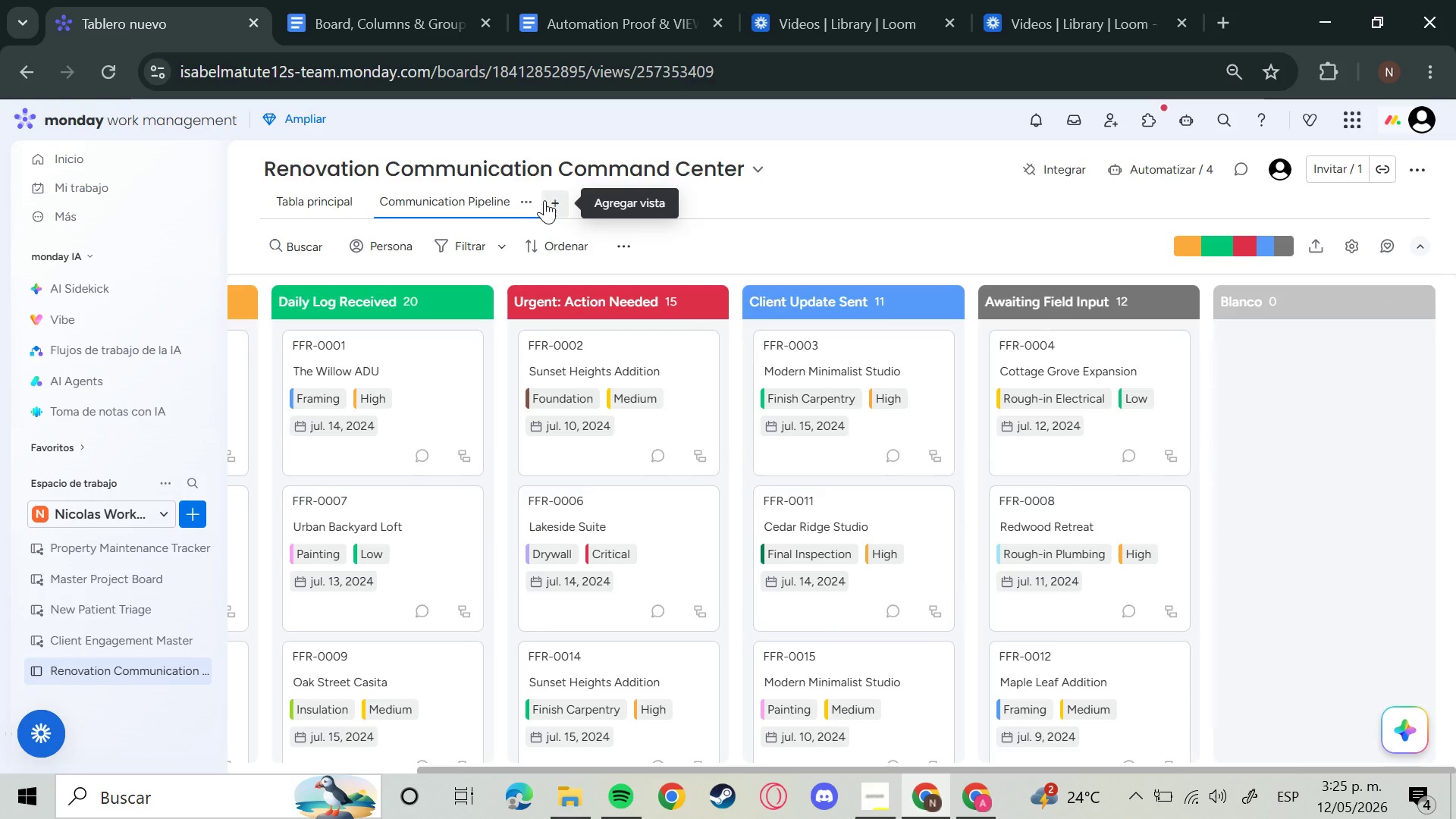 
wait(10.94)
 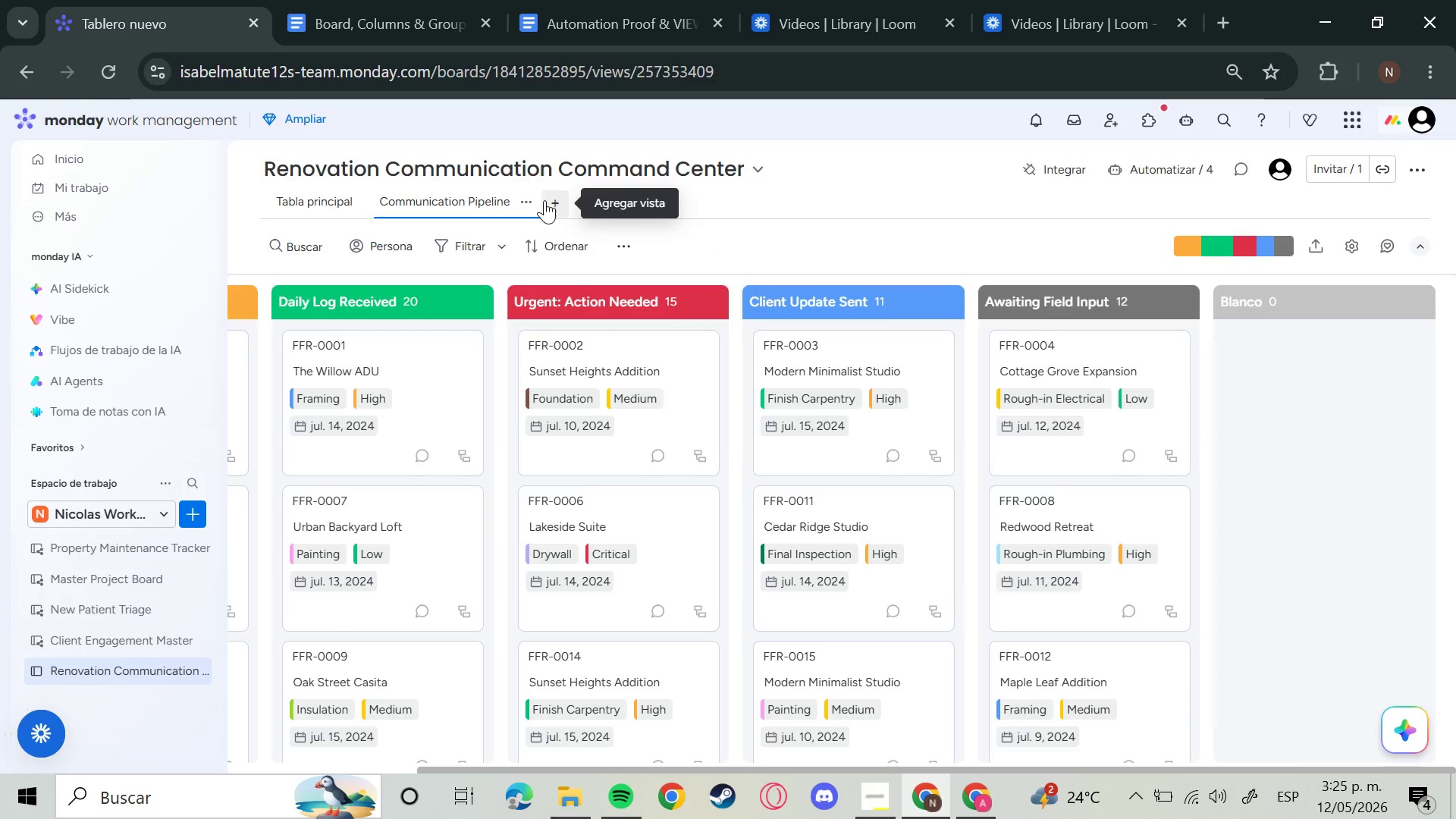 
left_click([544, 200])
 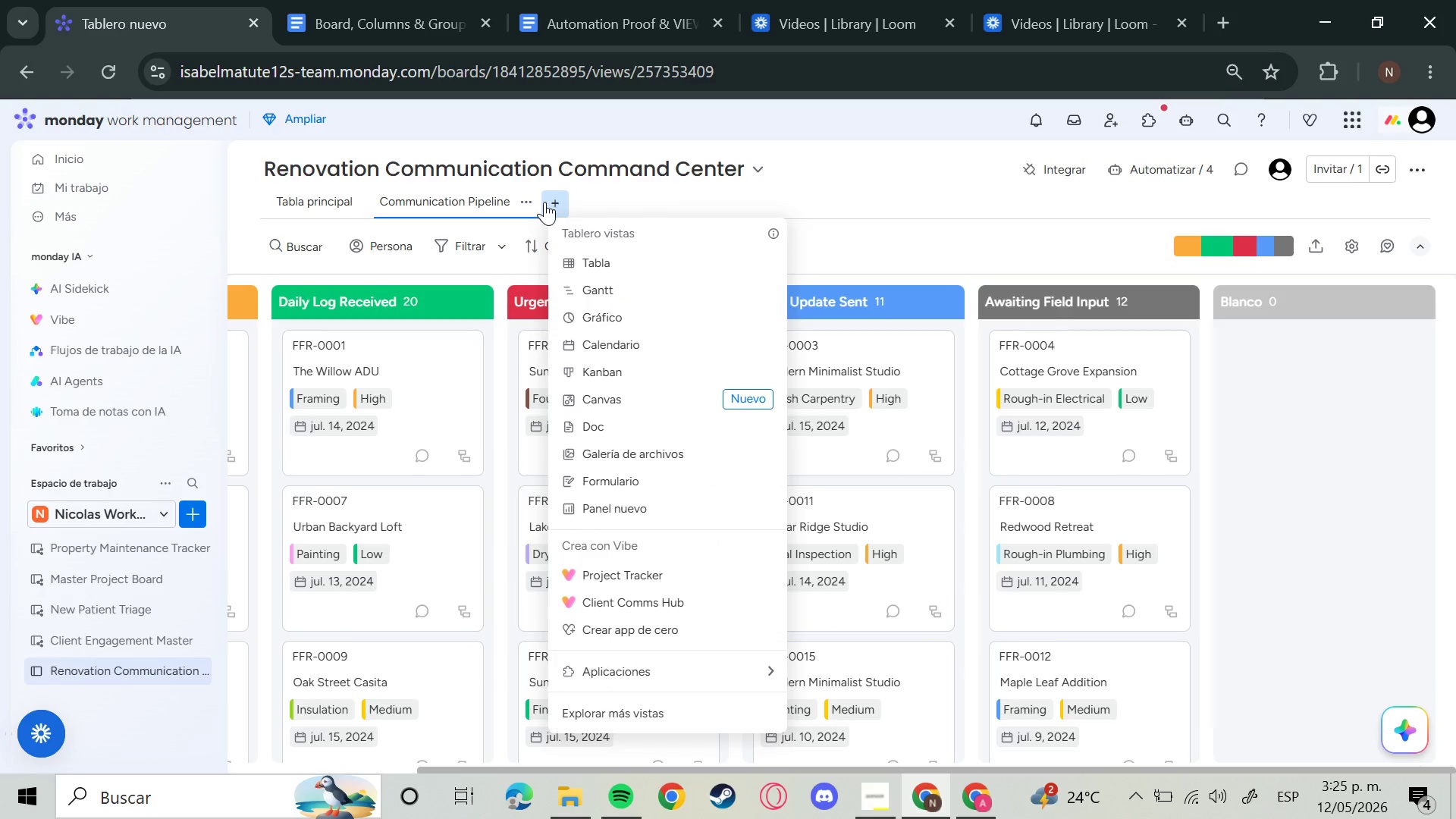 
scroll: coordinate [610, 605], scroll_direction: down, amount: 1.0
 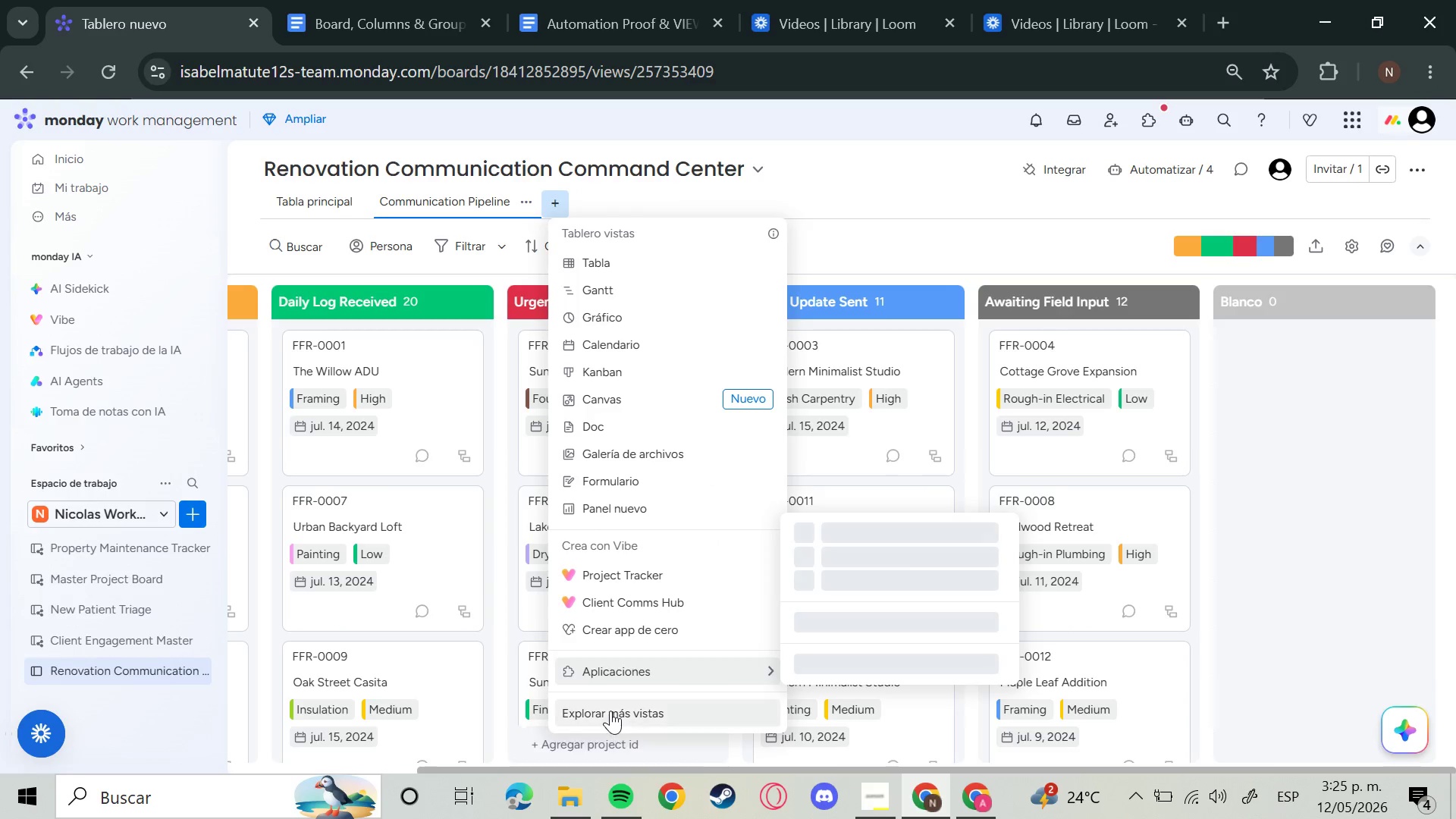 
left_click([610, 711])
 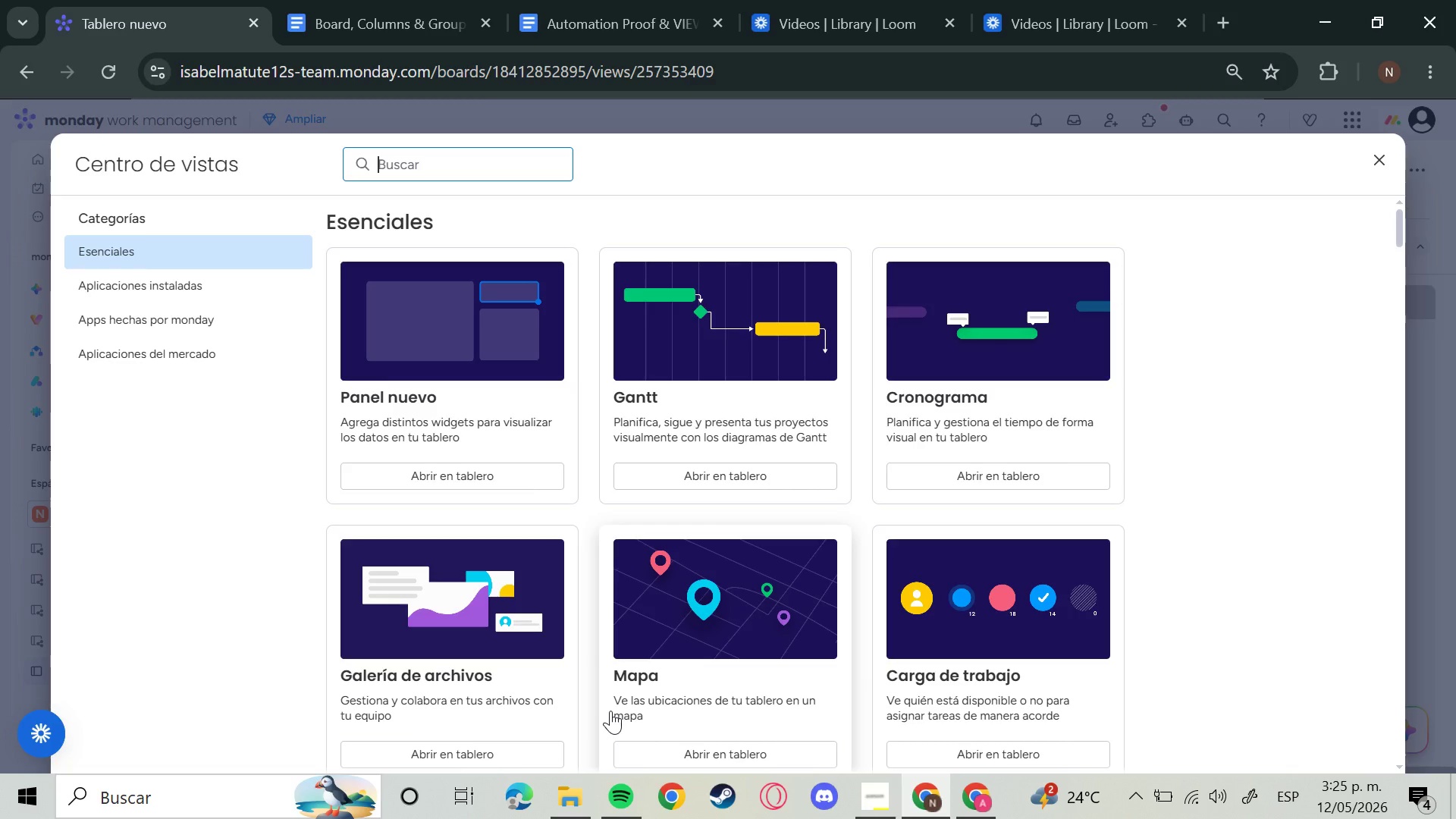 
wait(10.03)
 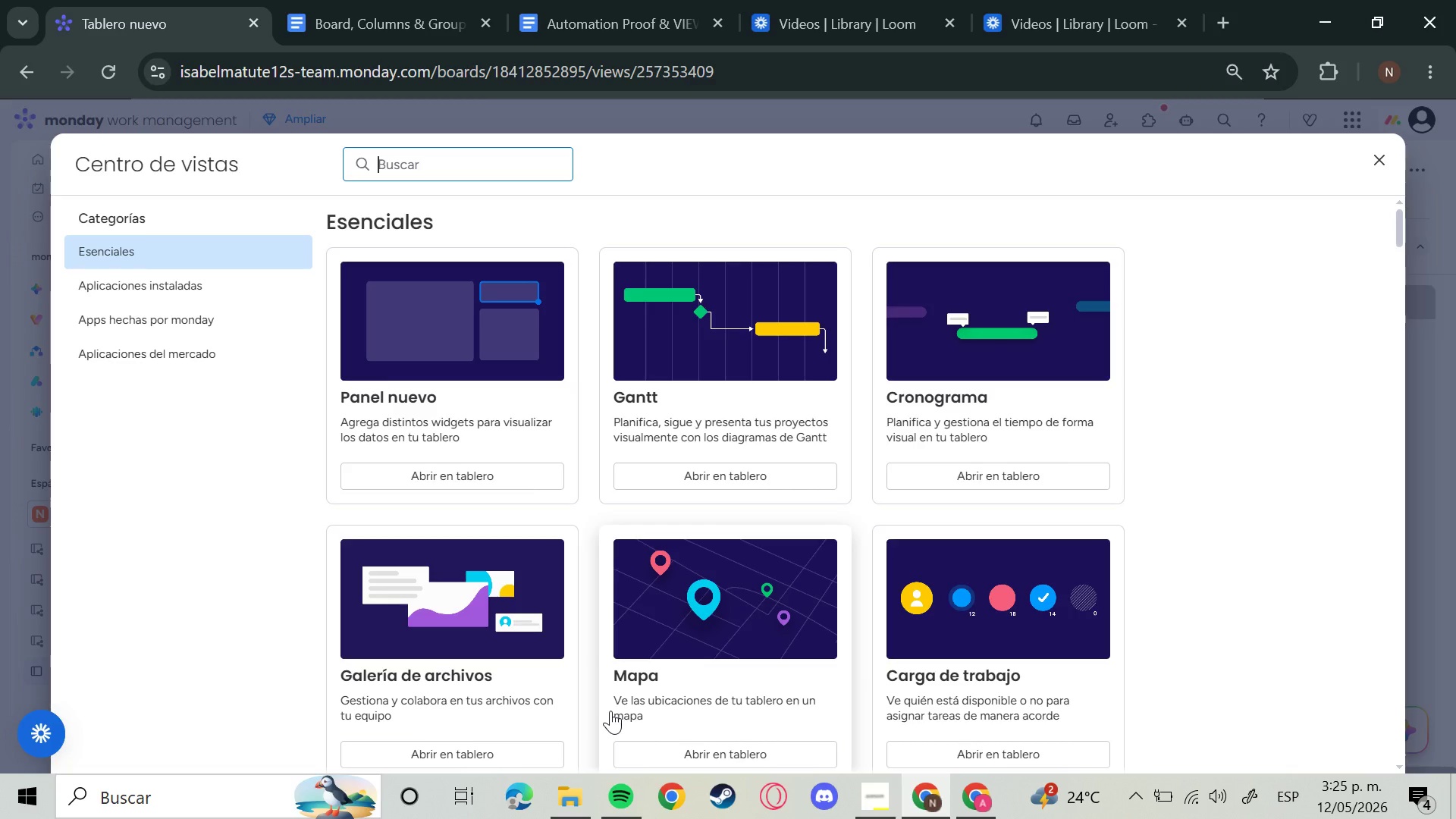 
left_click([970, 414])
 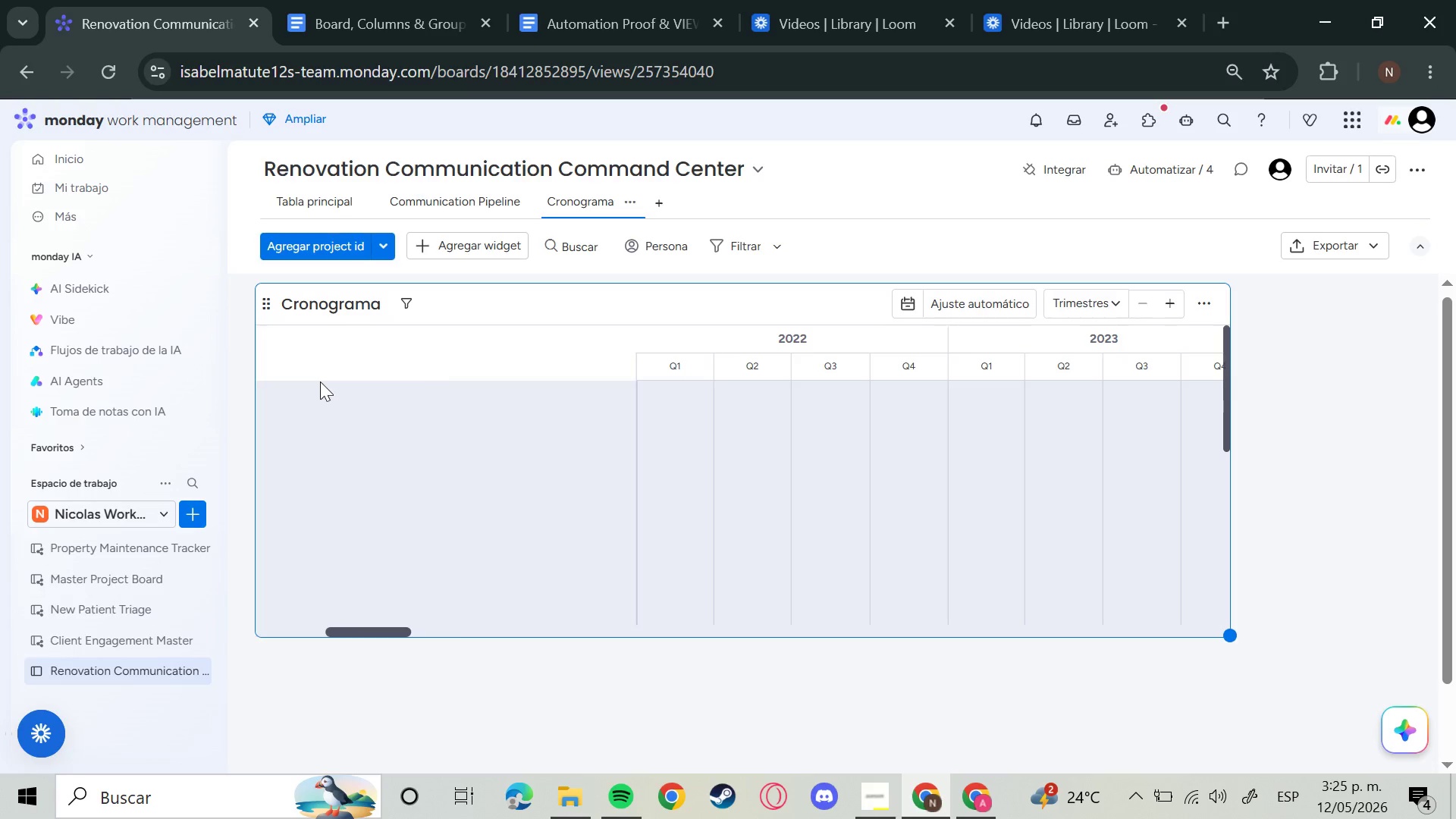 
wait(7.25)
 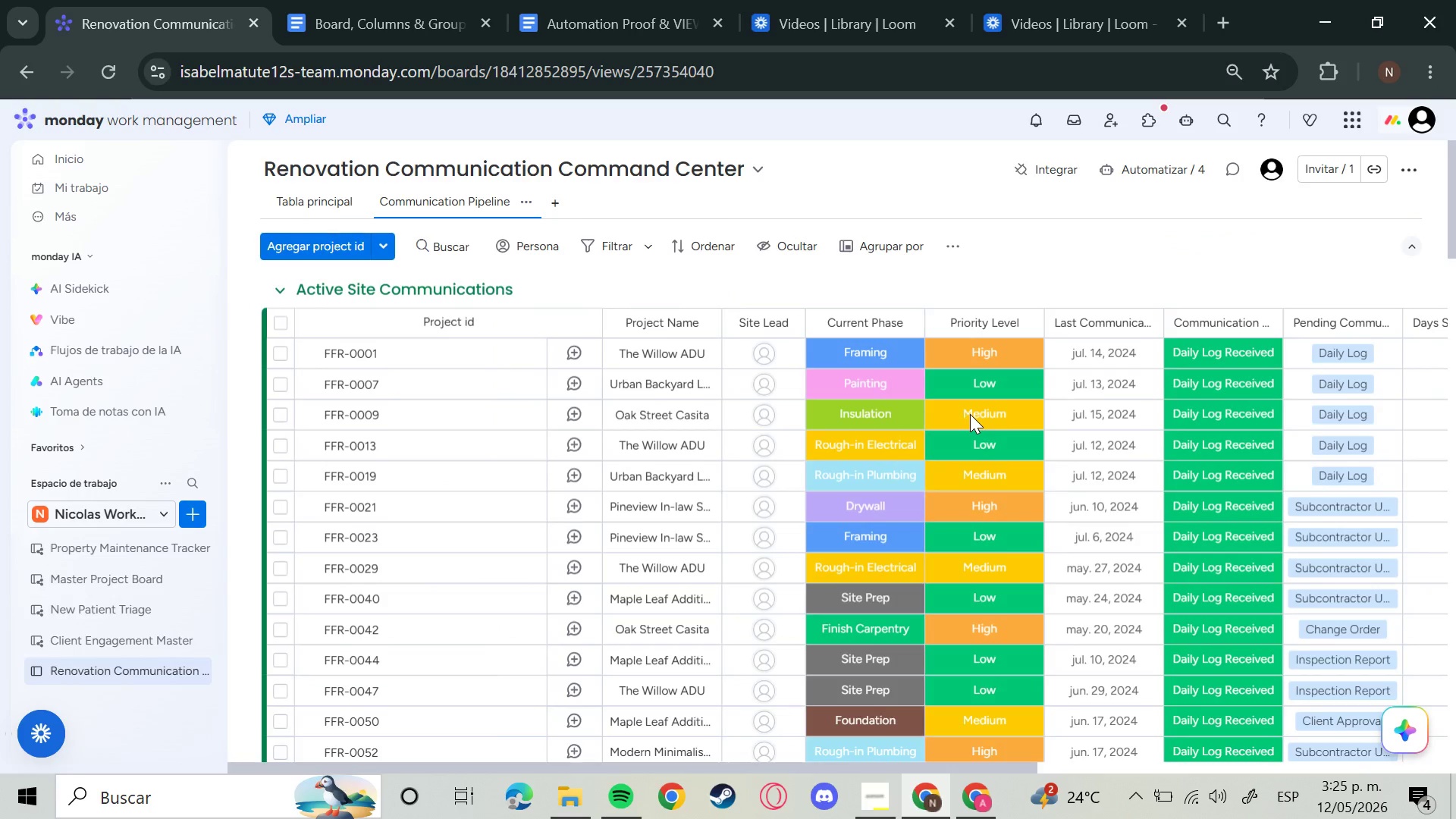 
left_click([631, 202])
 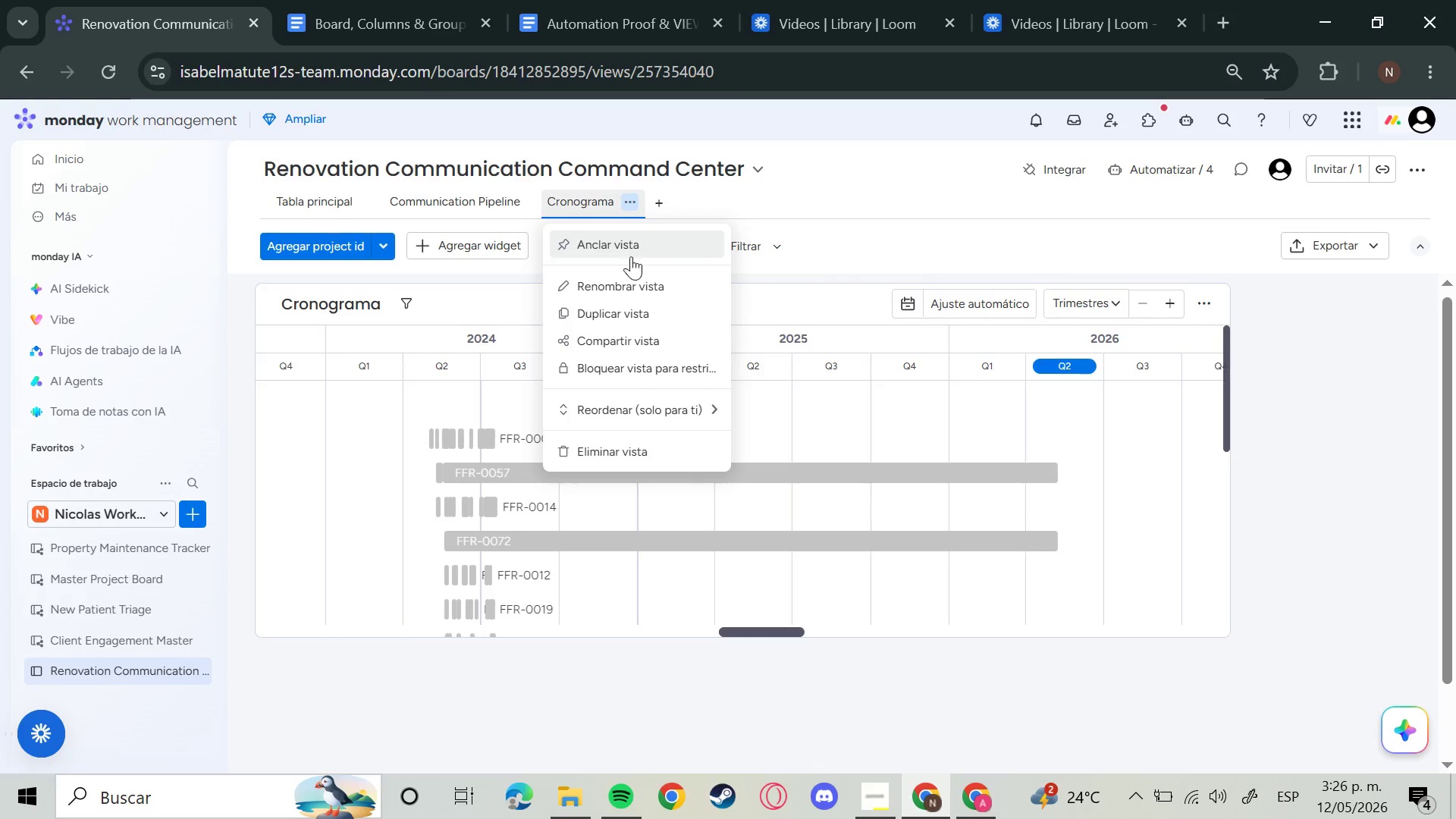 
left_click([620, 278])
 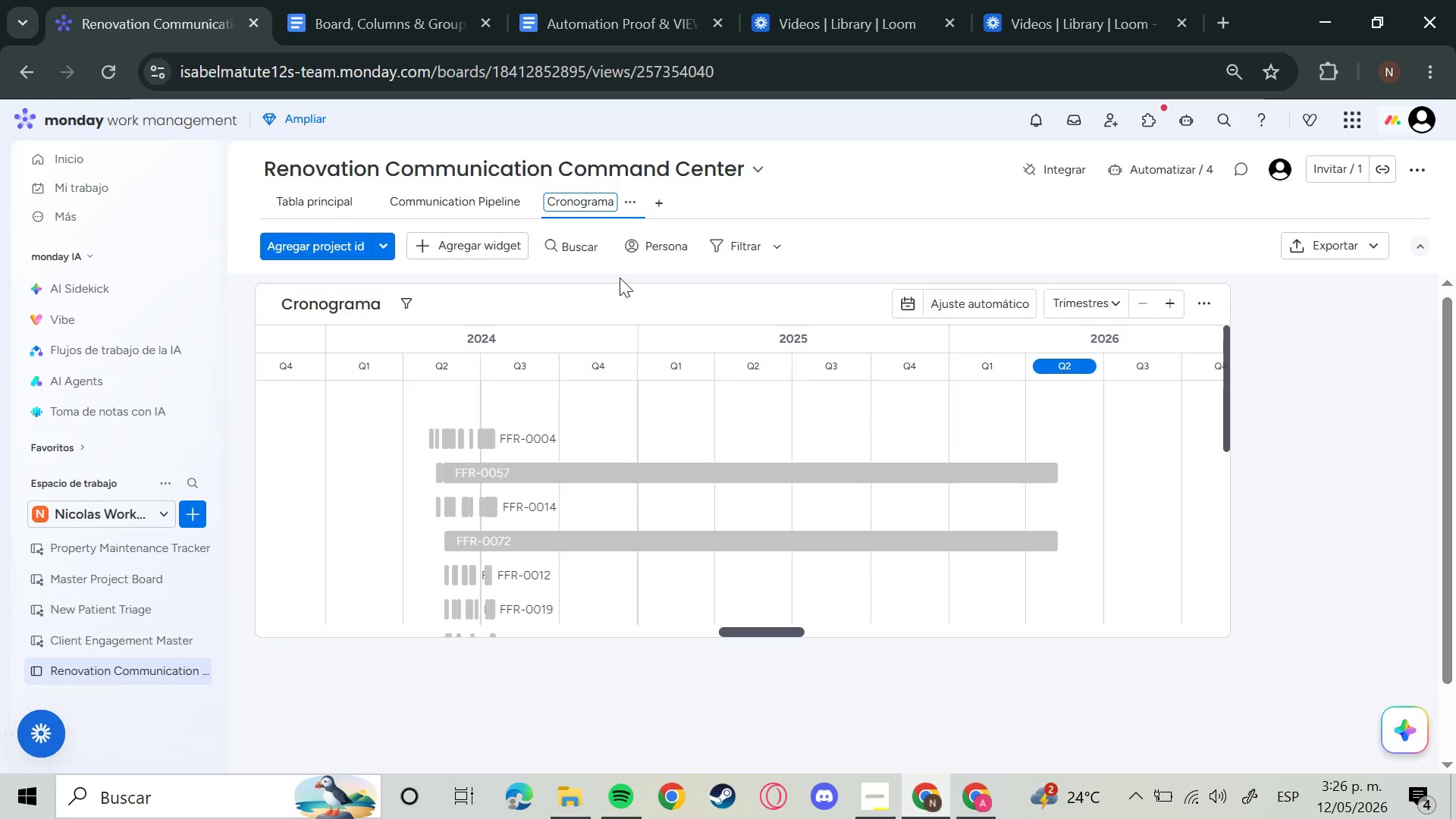 
wait(13.16)
 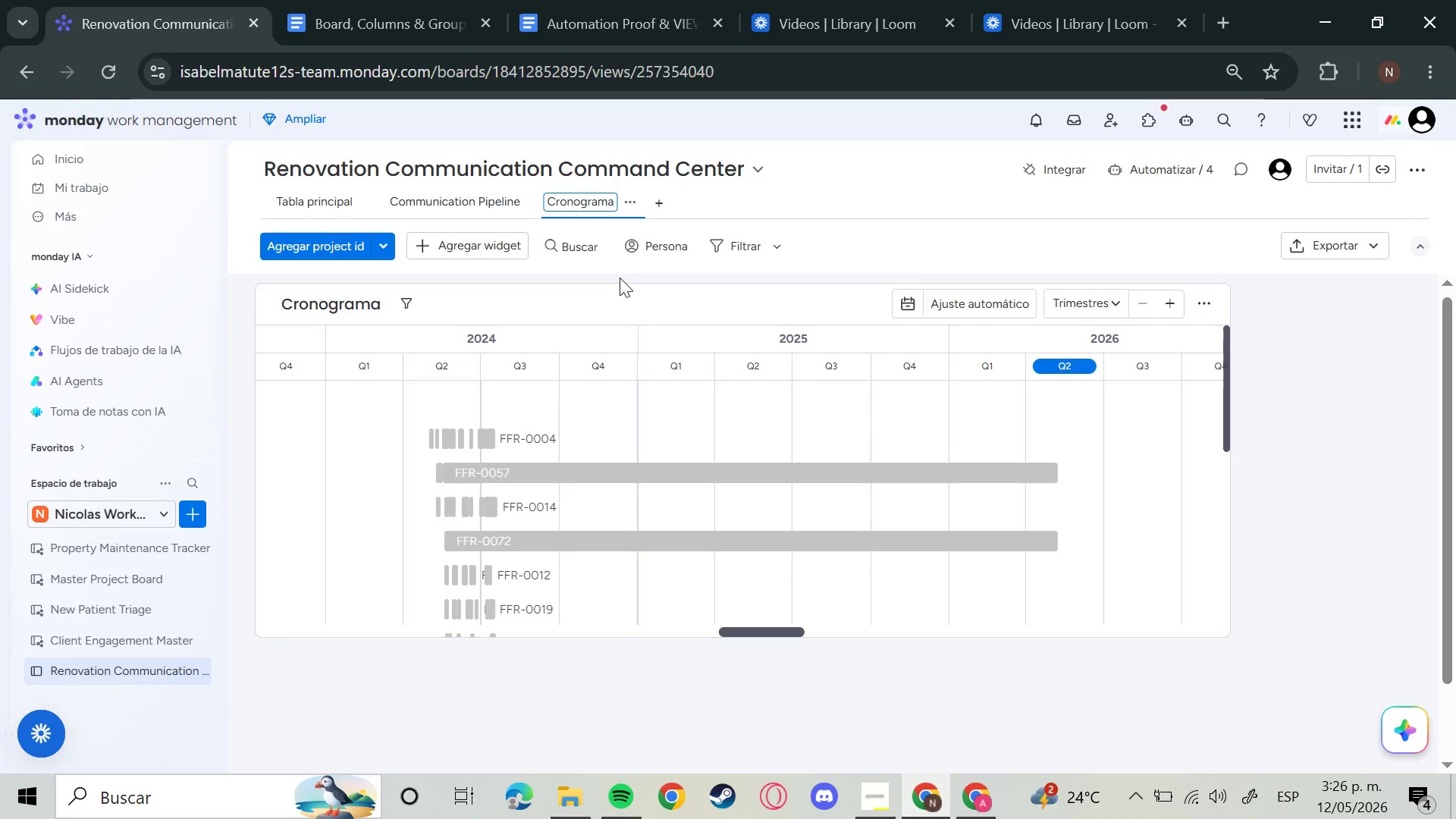 
hold_key(key=Backspace, duration=1.34)
 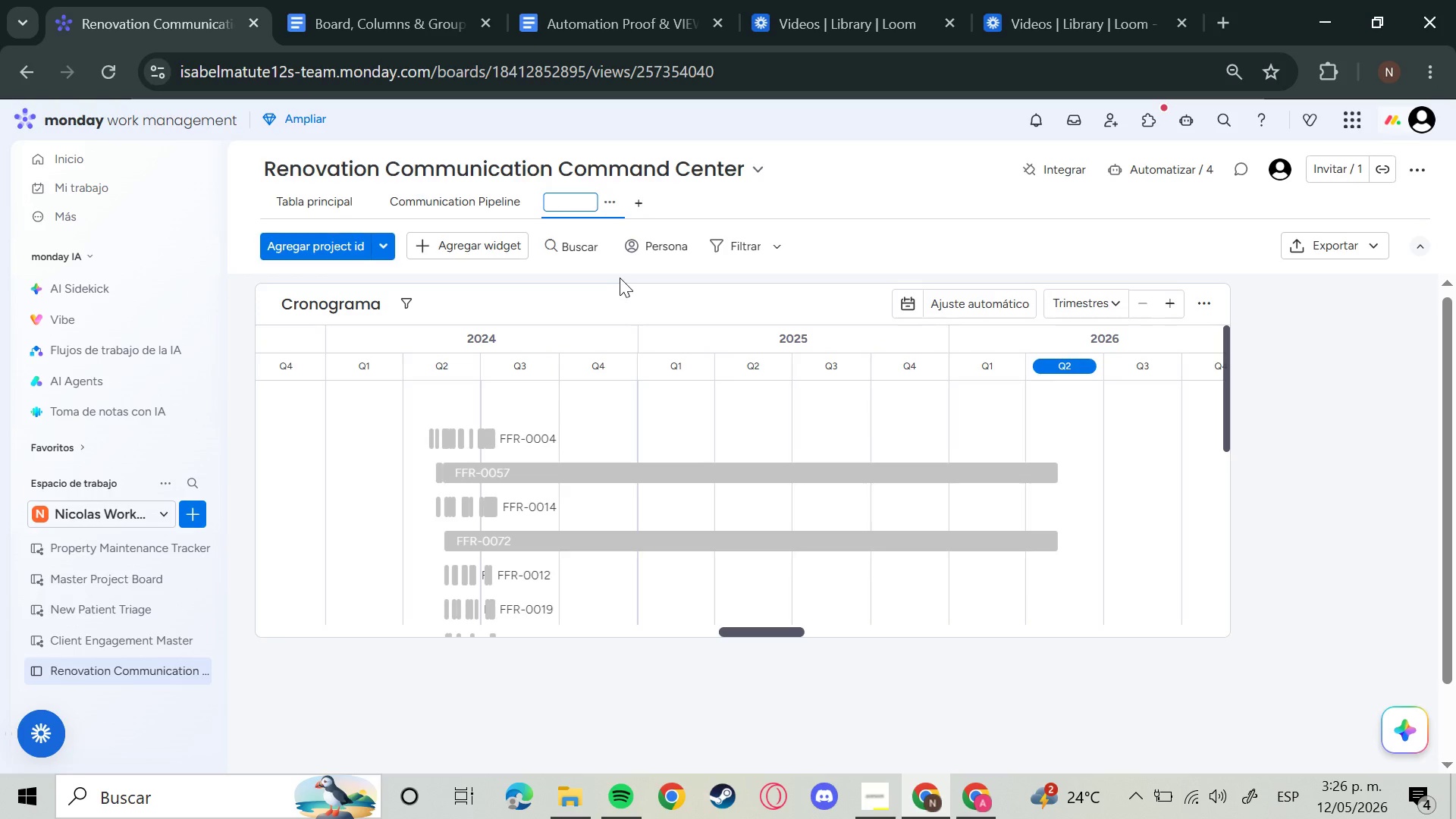 
type(Site Progress Timeline)
 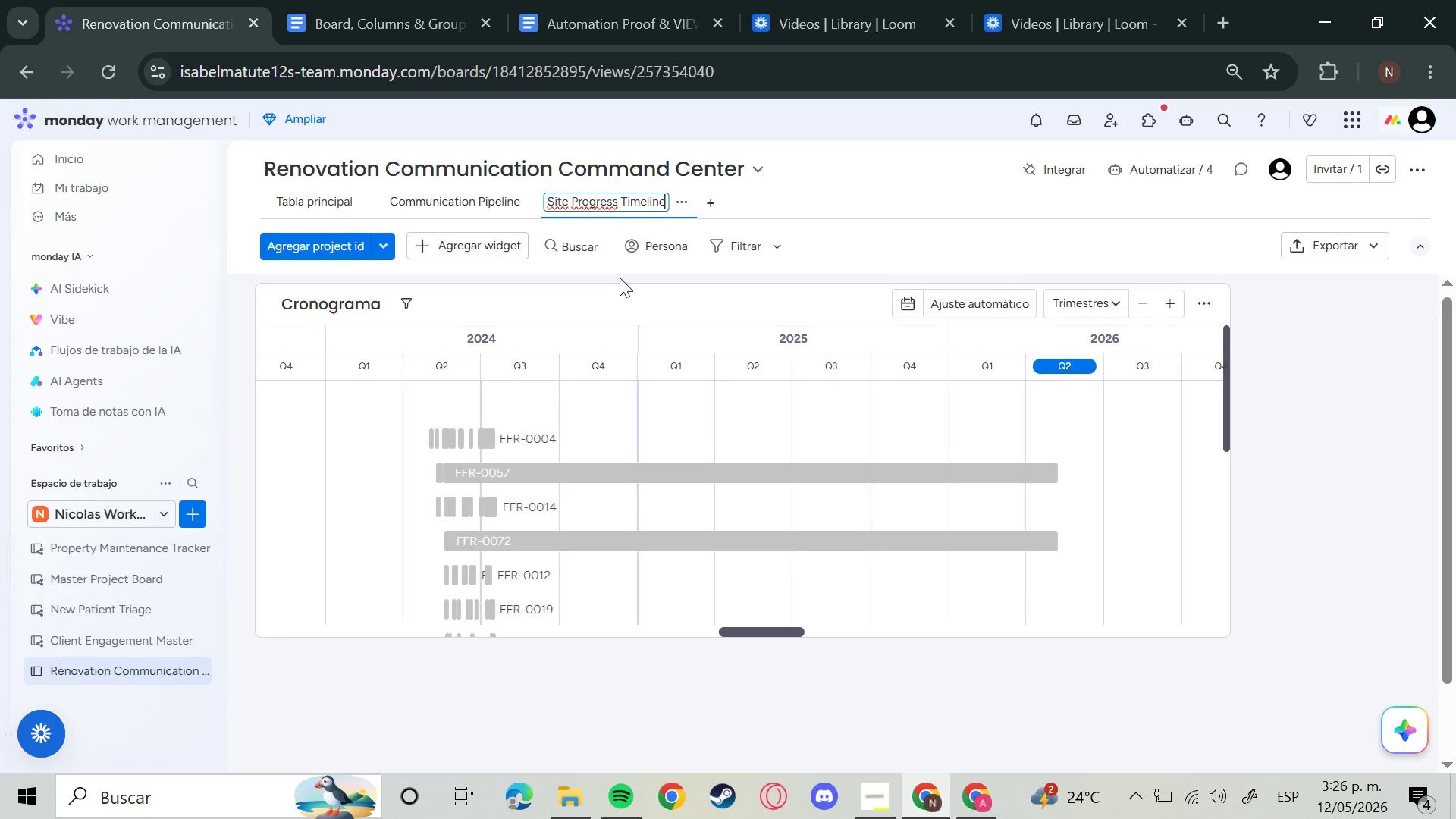 
key(Enter)
 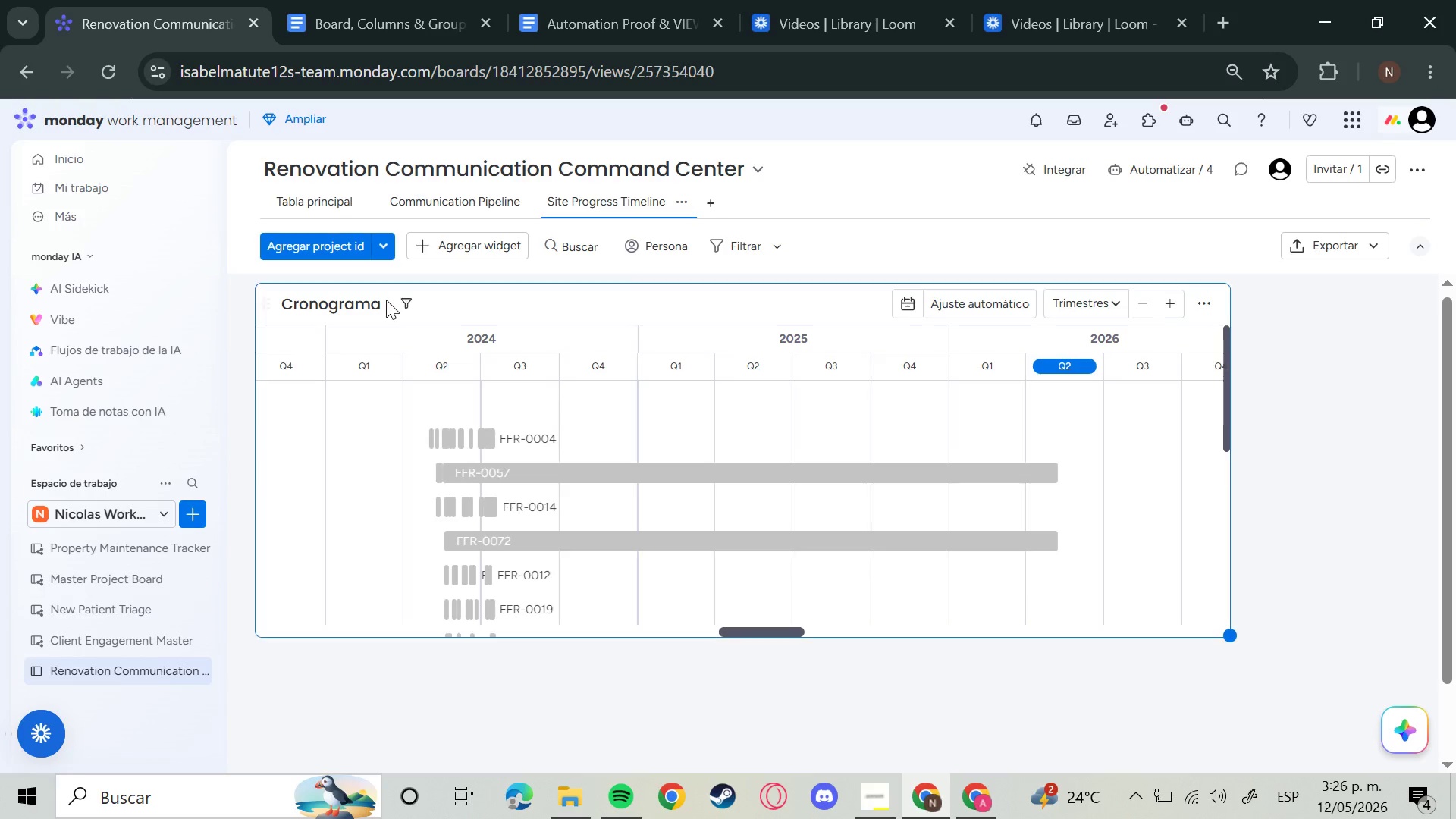 
left_click([356, 300])
 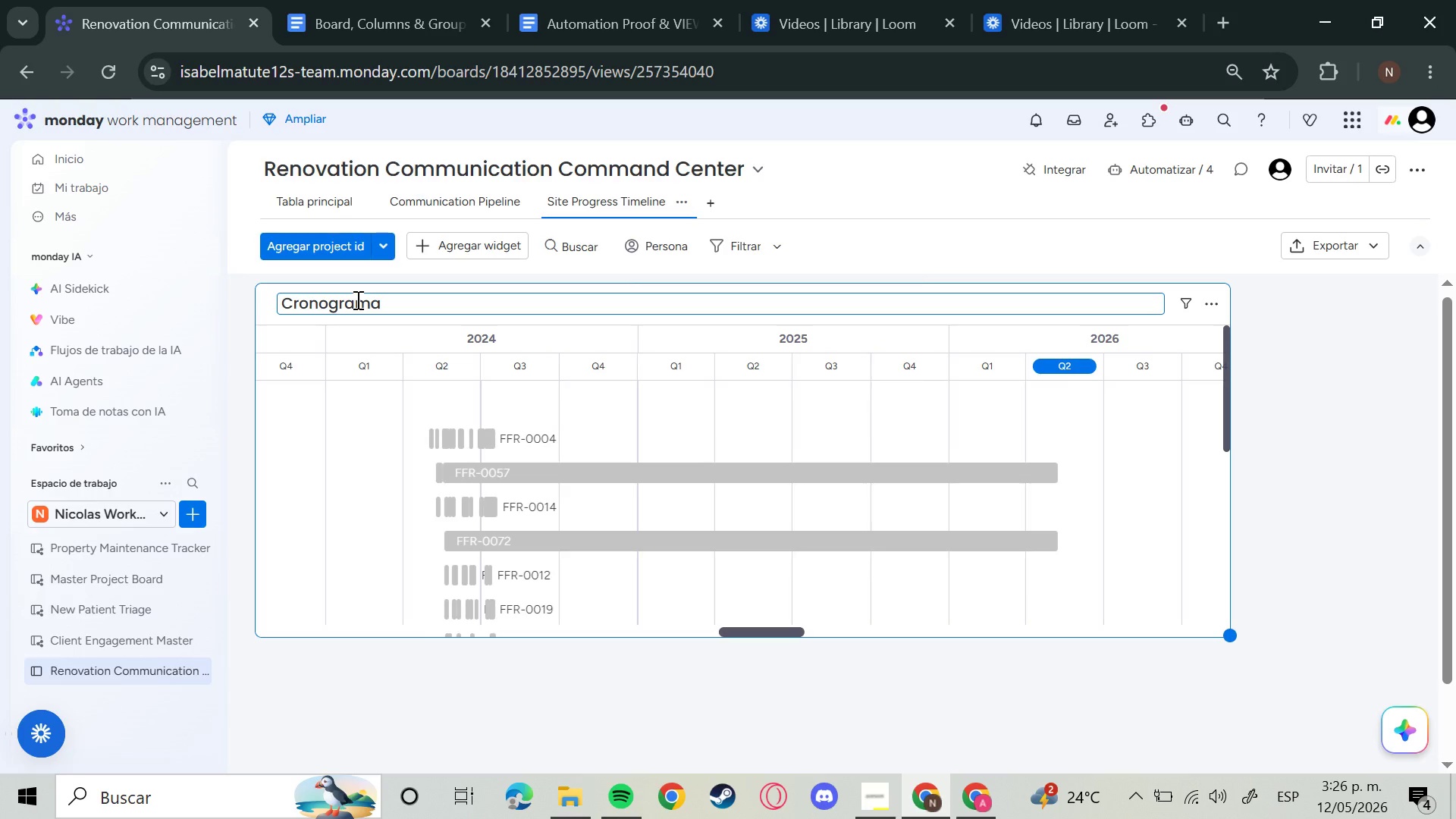 
hold_key(key=Backspace, duration=1.5)
 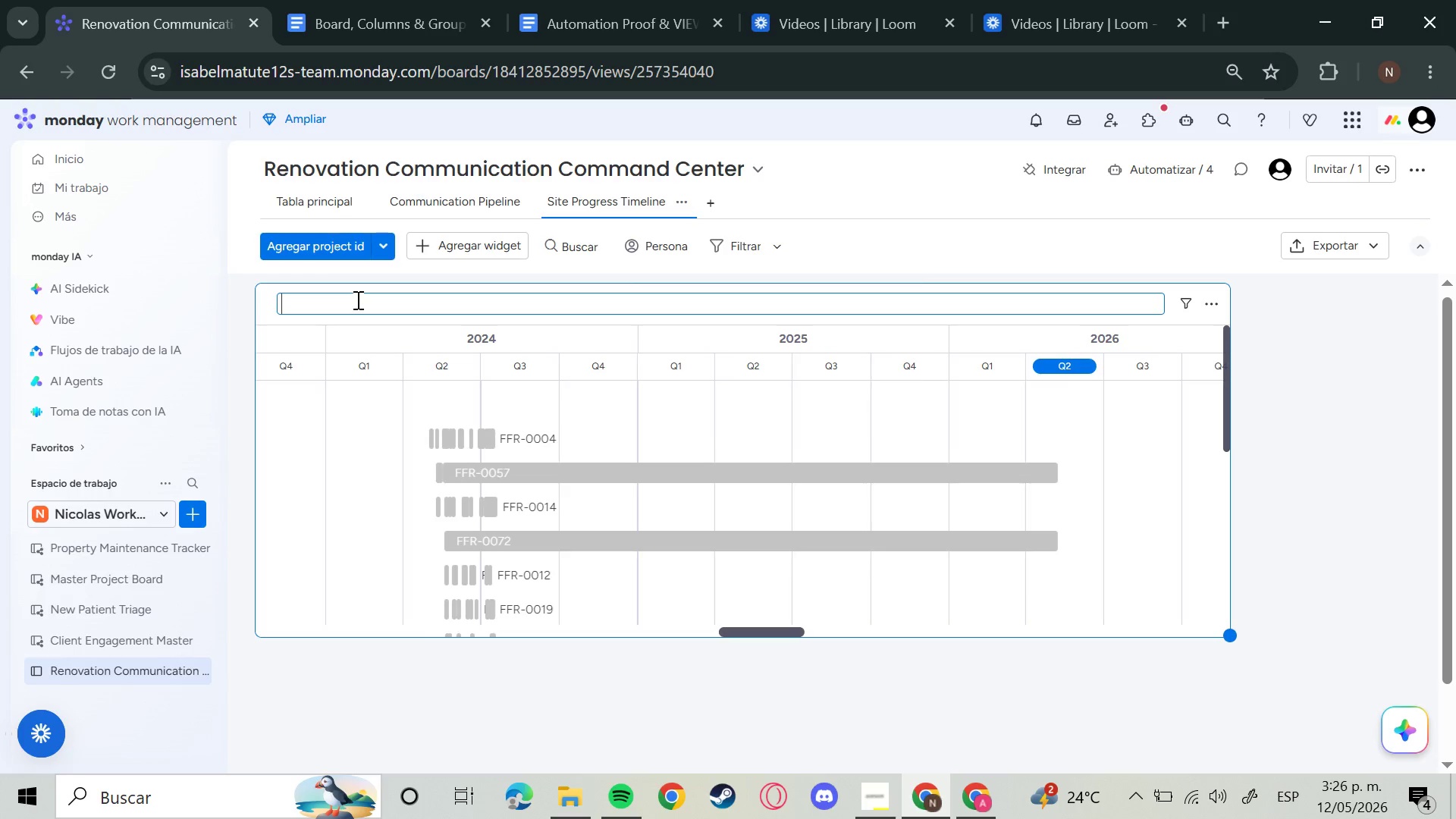 
hold_key(key=Backspace, duration=0.81)
 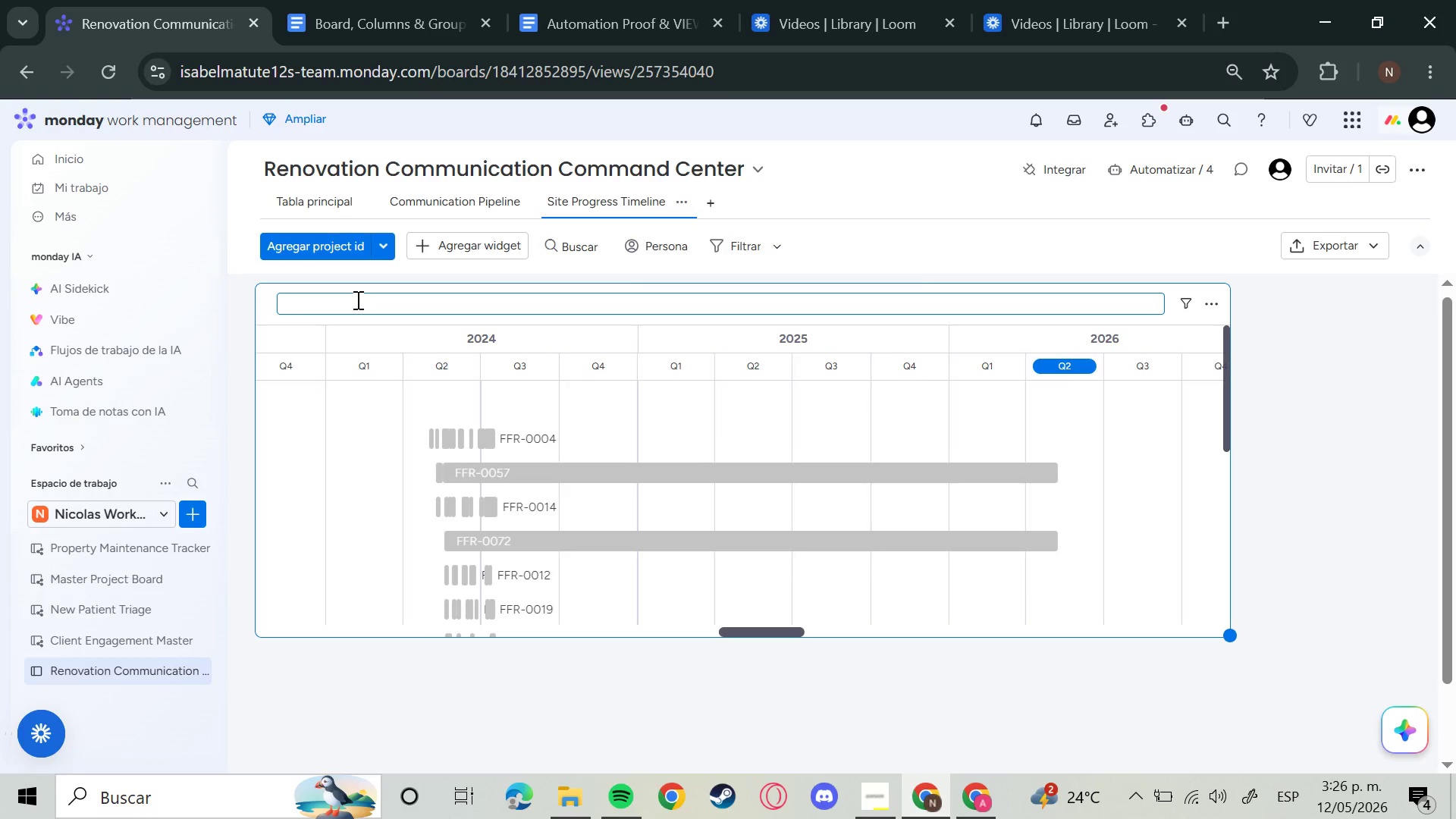 
type(Site Progress Timeline)
 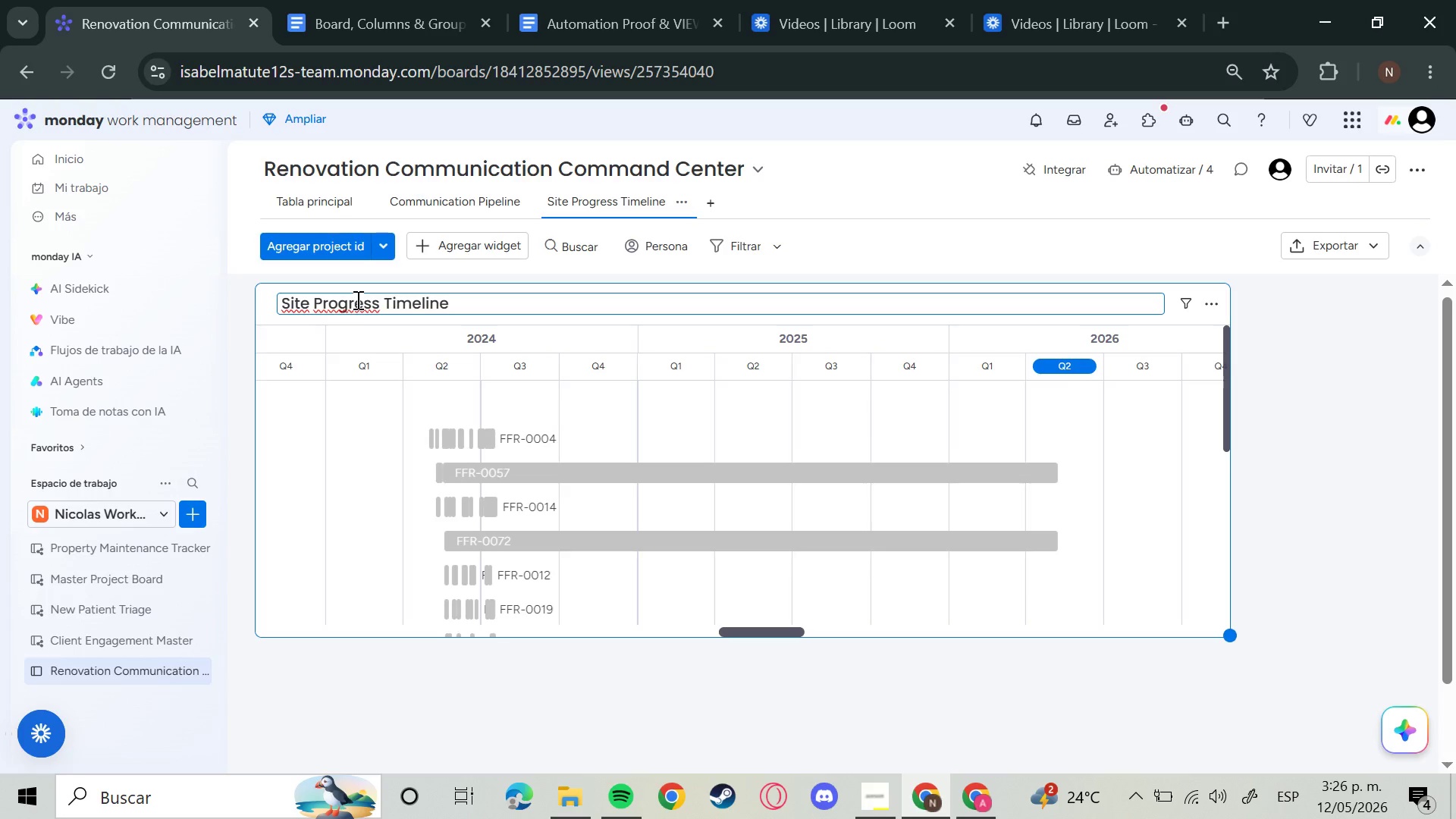 
key(Enter)
 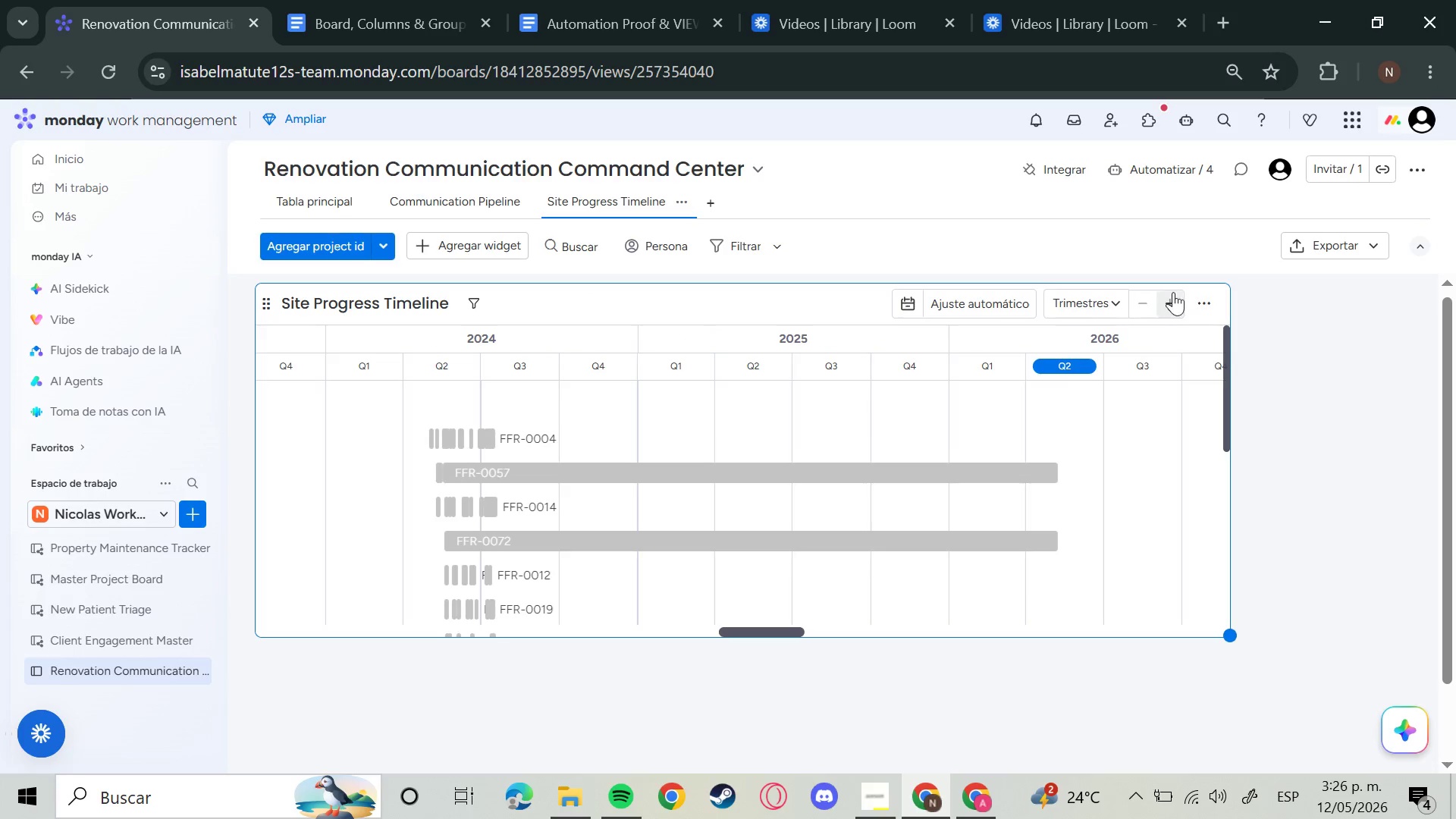 
left_click([1216, 295])
 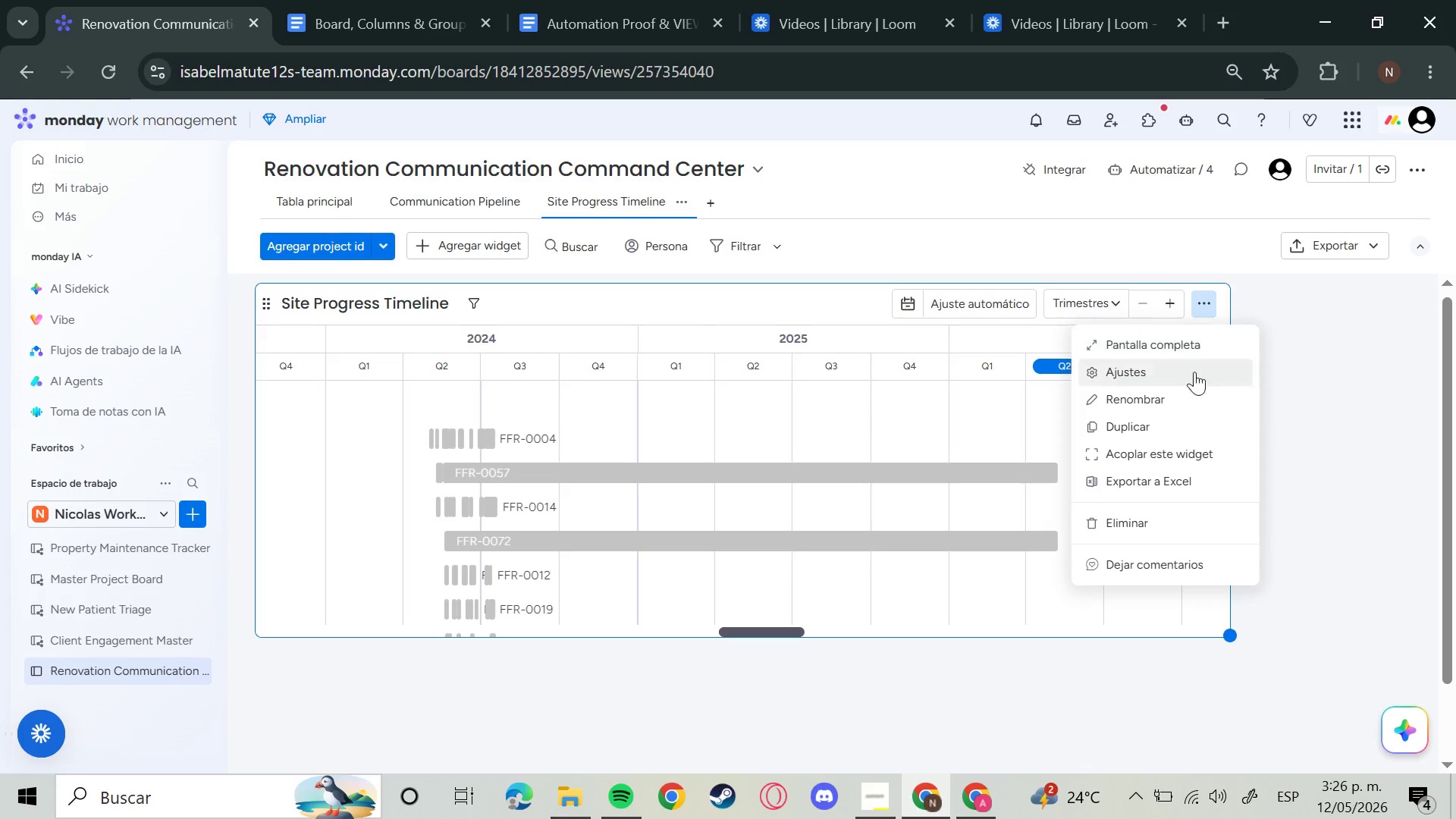 
left_click([1173, 375])
 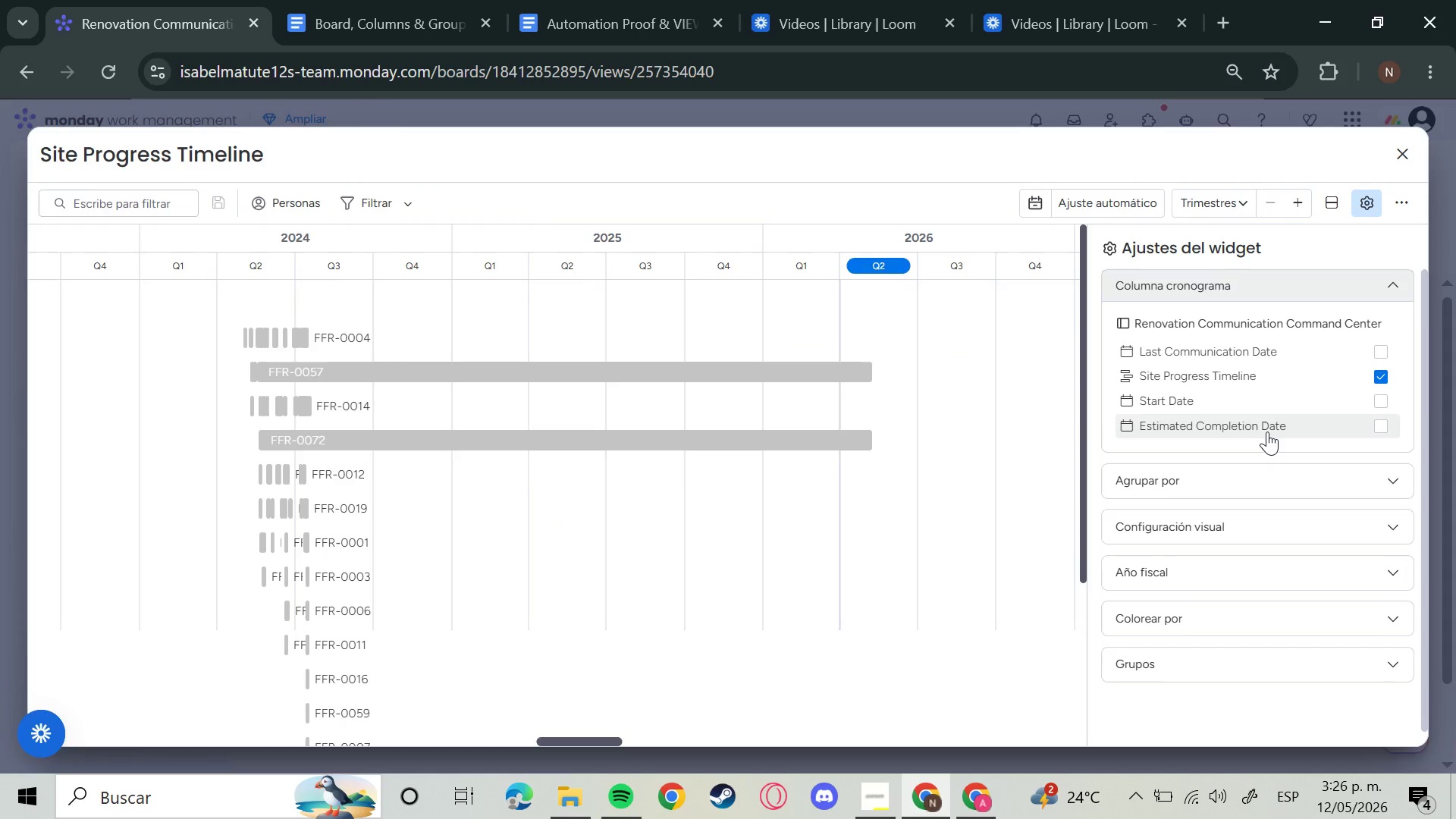 
wait(9.78)
 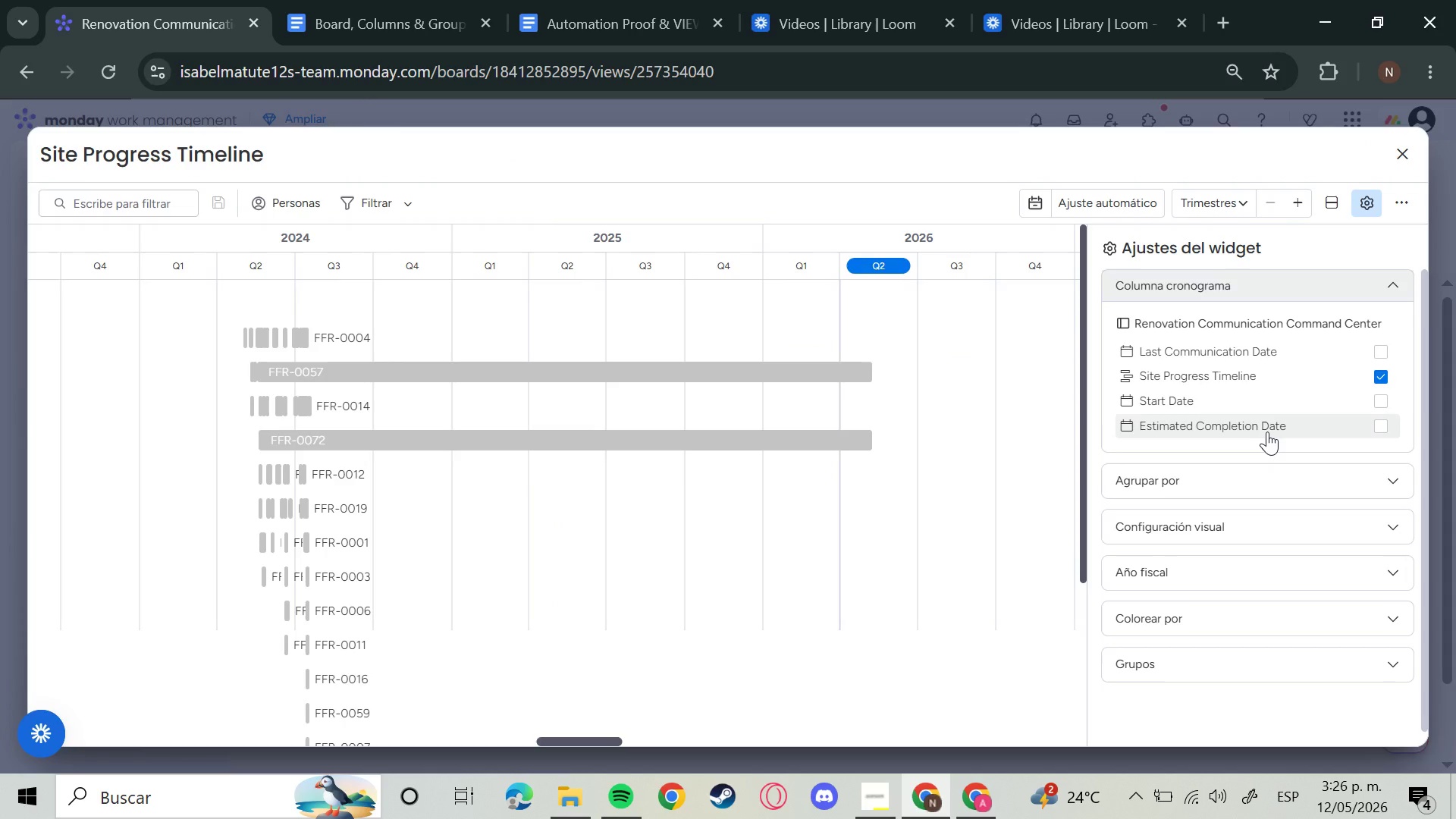 
left_click([1244, 494])
 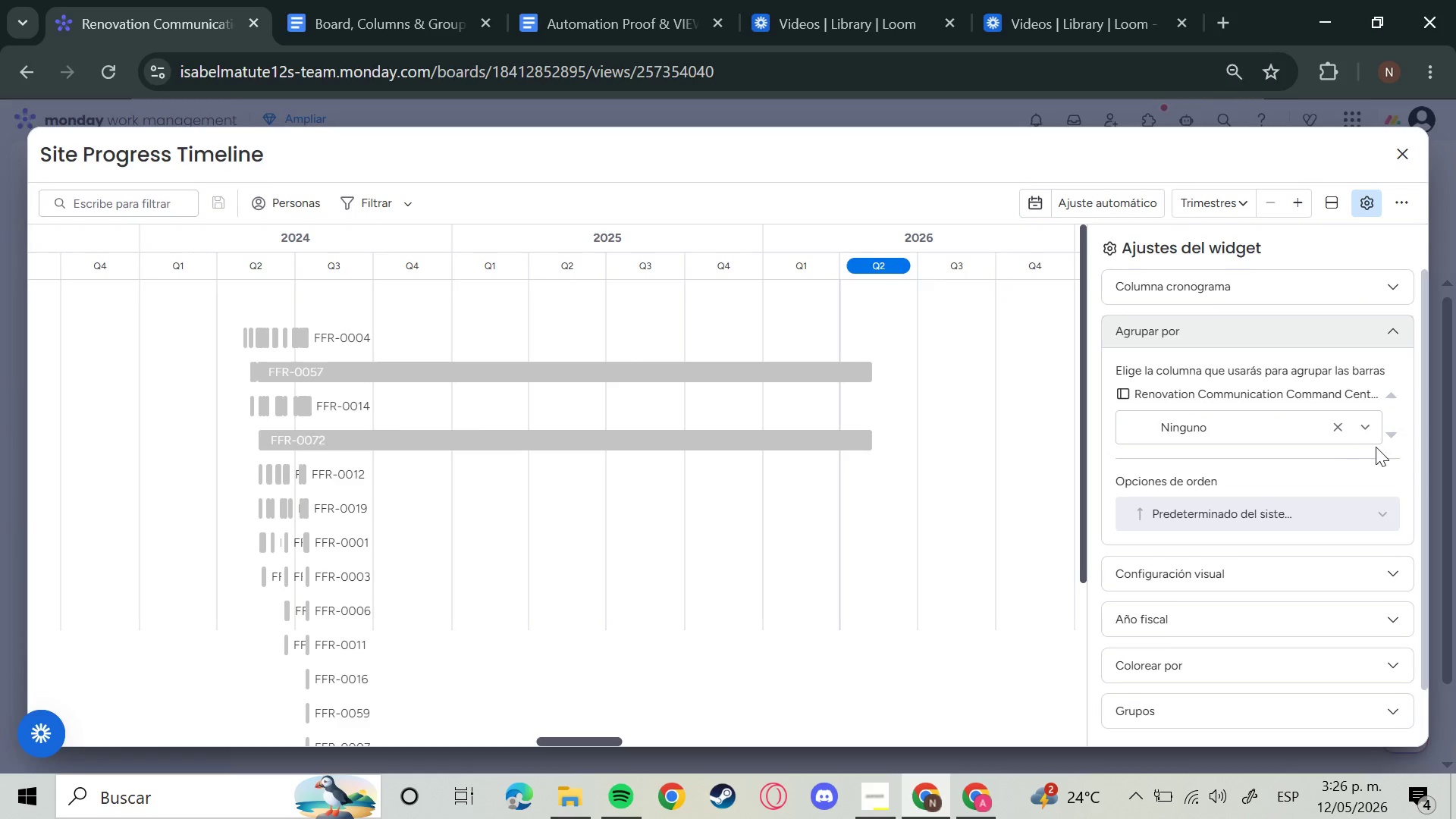 
left_click([1362, 428])
 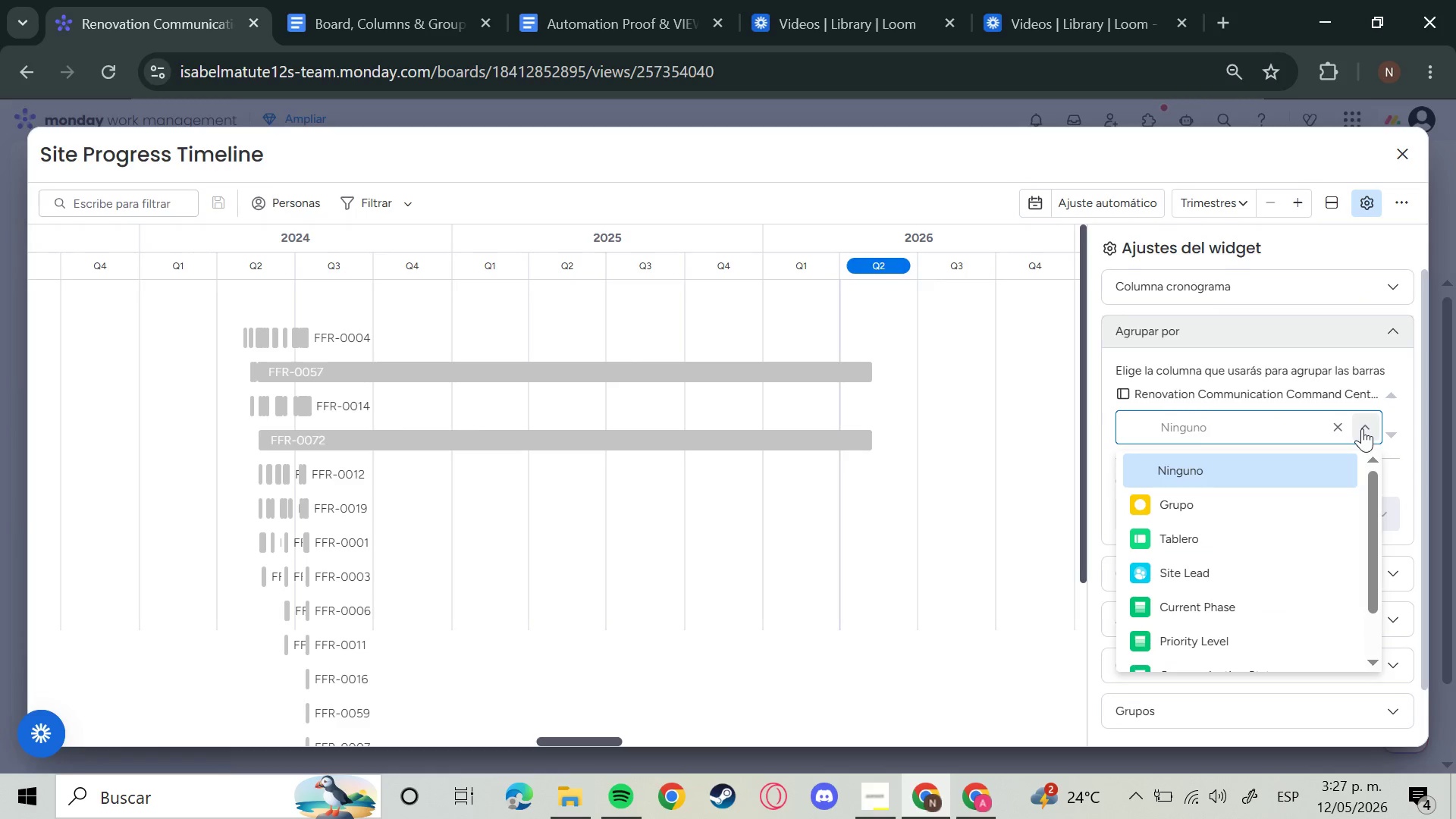 
scroll: coordinate [1320, 588], scroll_direction: down, amount: 5.0
 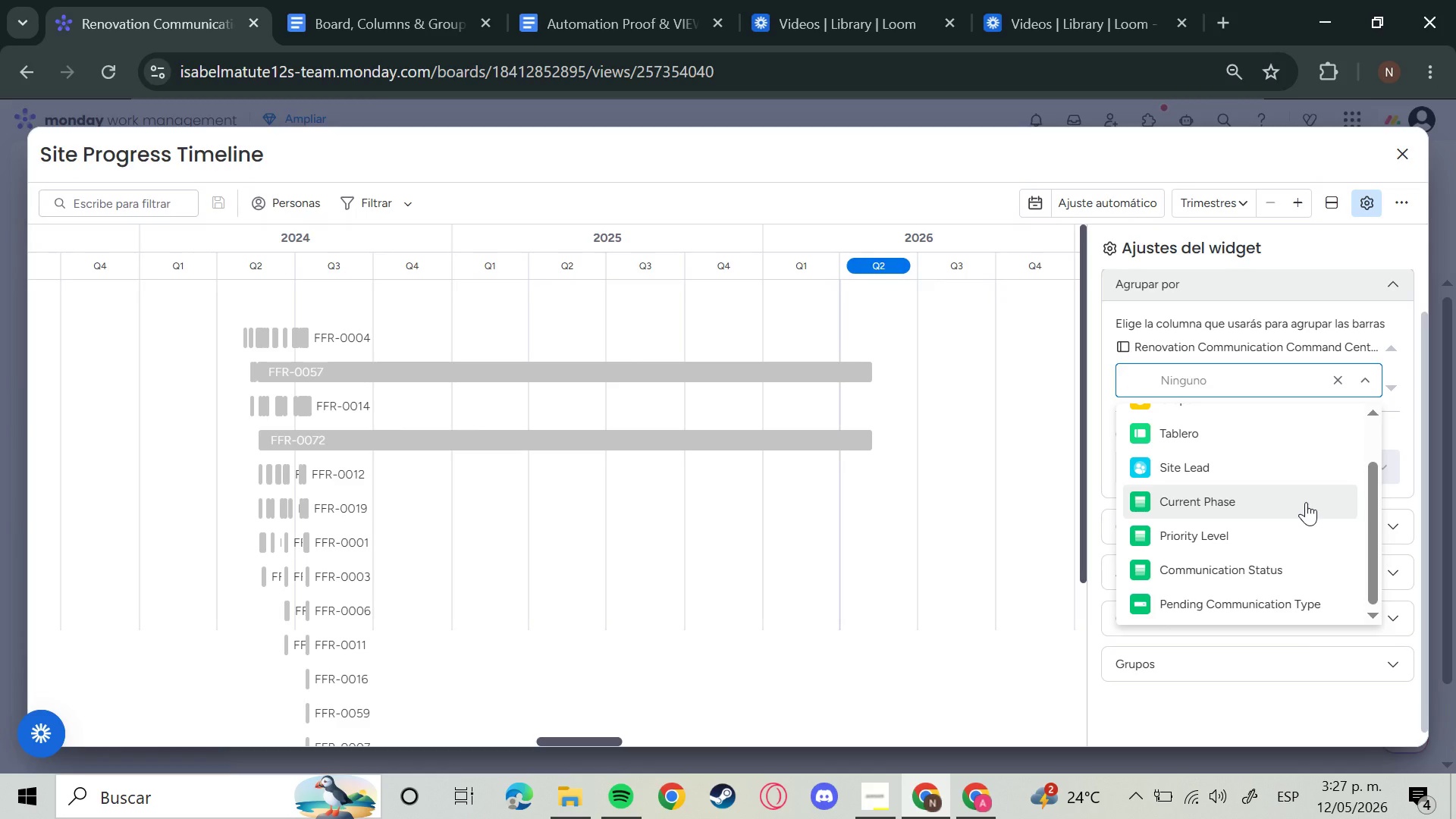 
wait(5.68)
 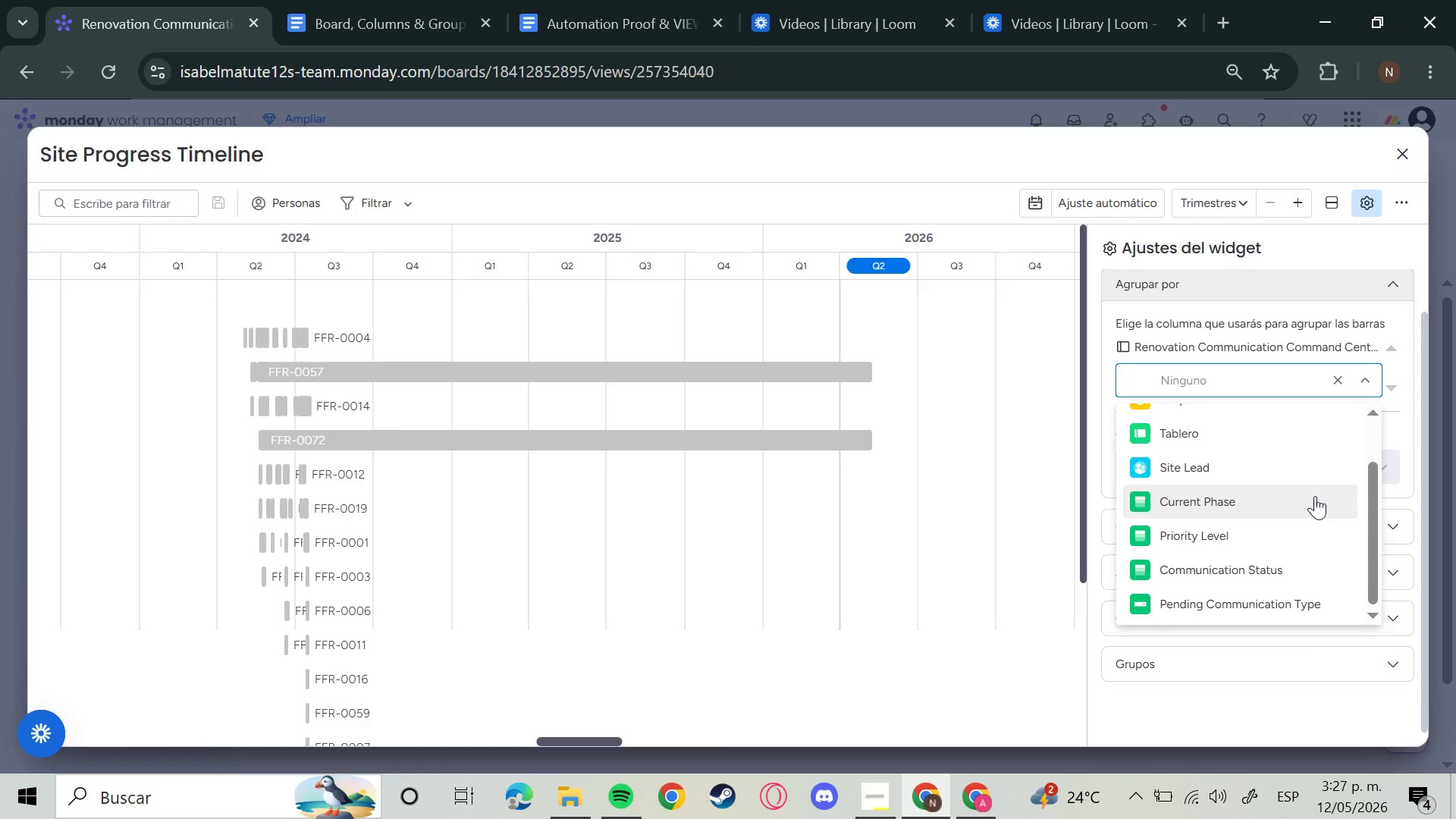 
left_click([1360, 381])
 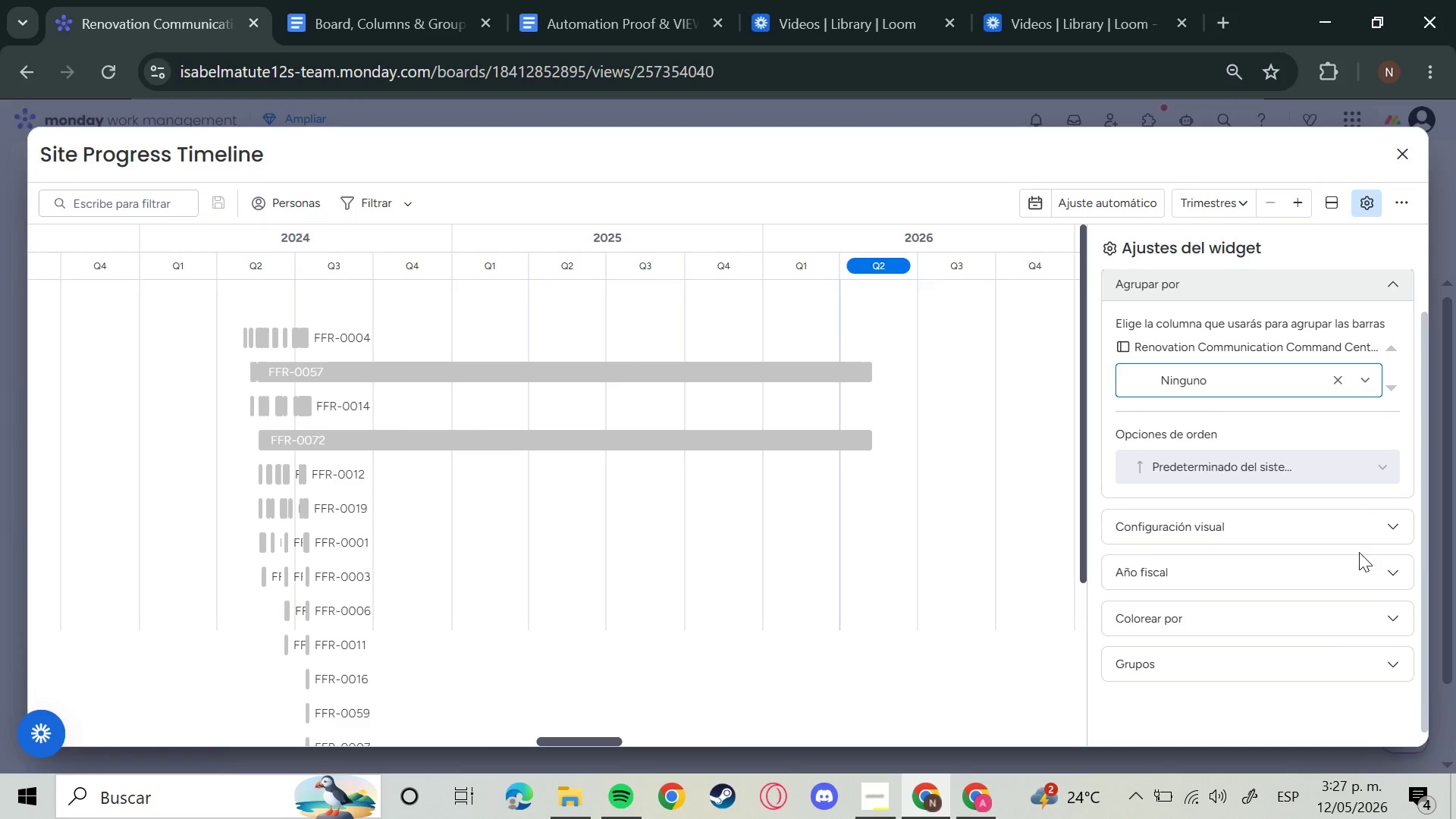 
left_click([1353, 608])
 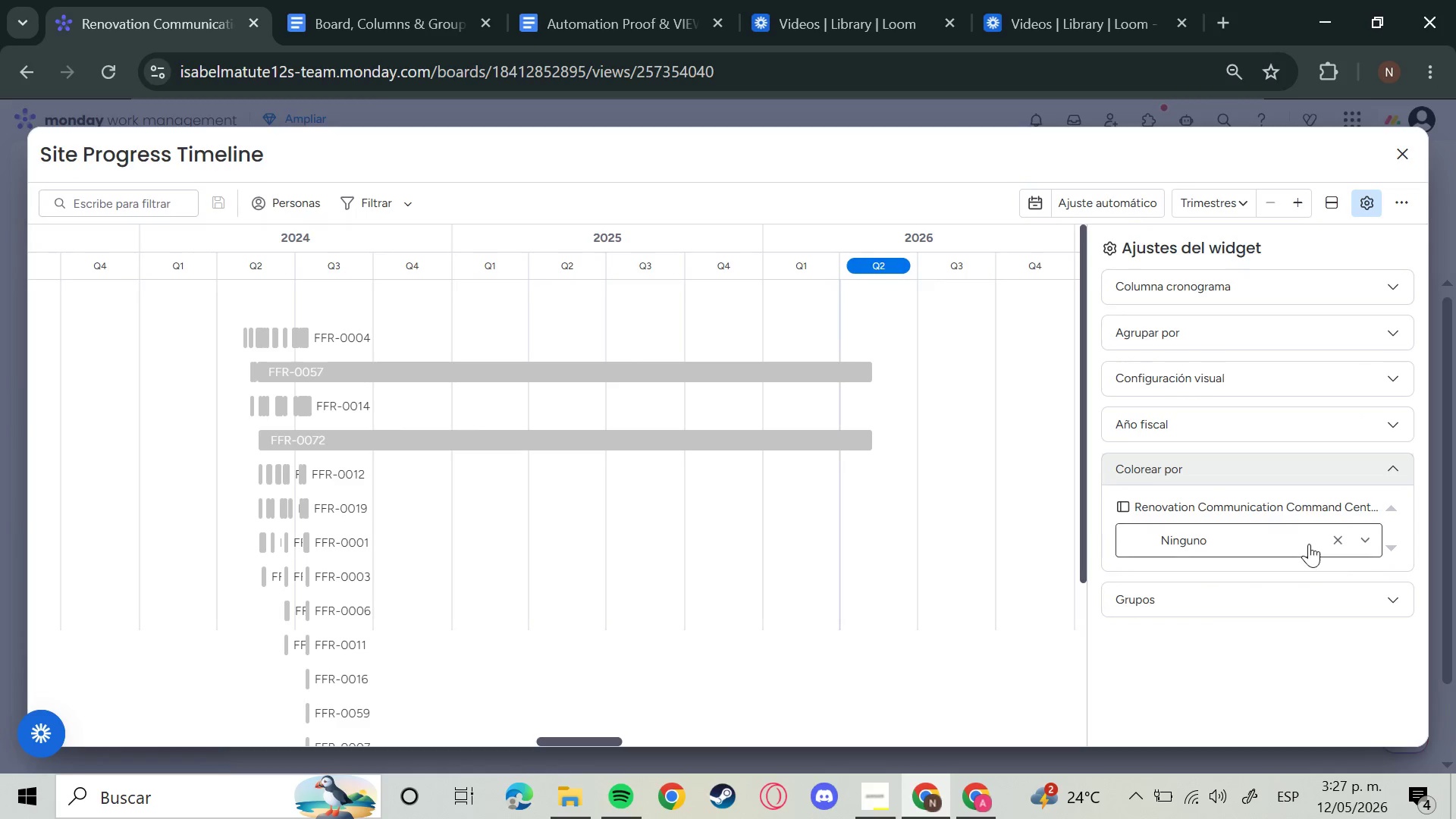 
left_click([1360, 547])
 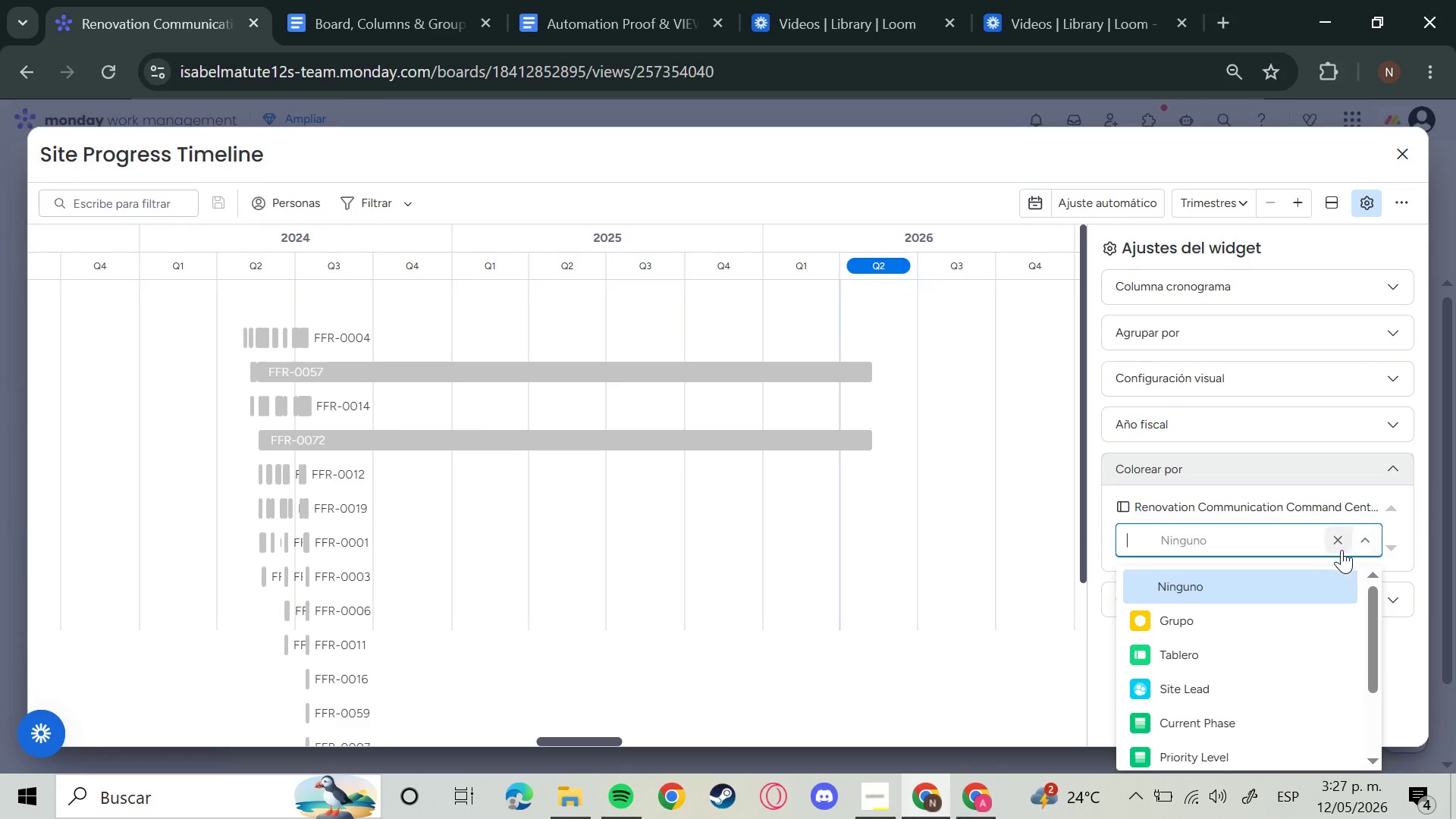 
scroll: coordinate [1274, 610], scroll_direction: down, amount: 4.0
 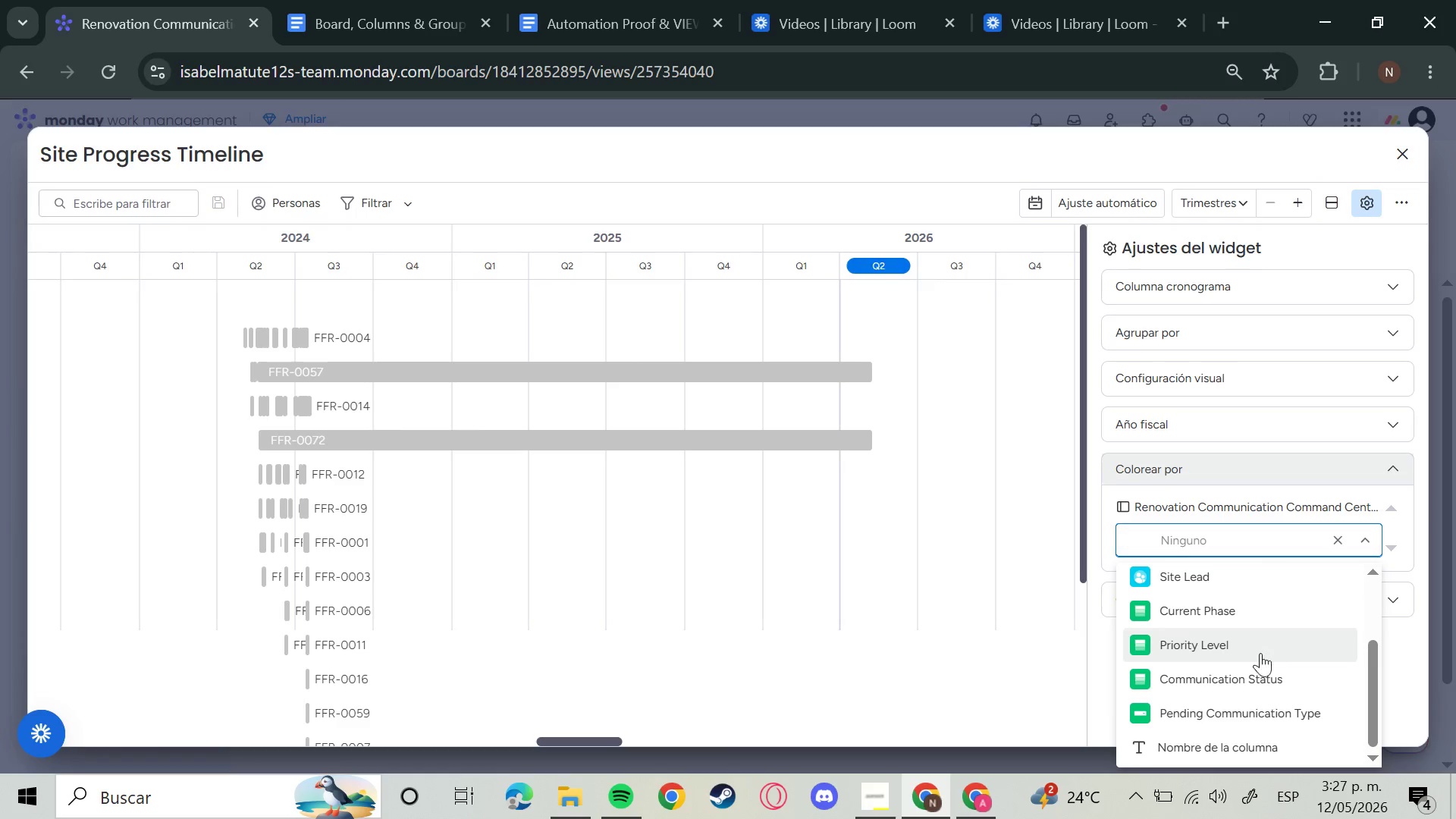 
left_click([1258, 683])
 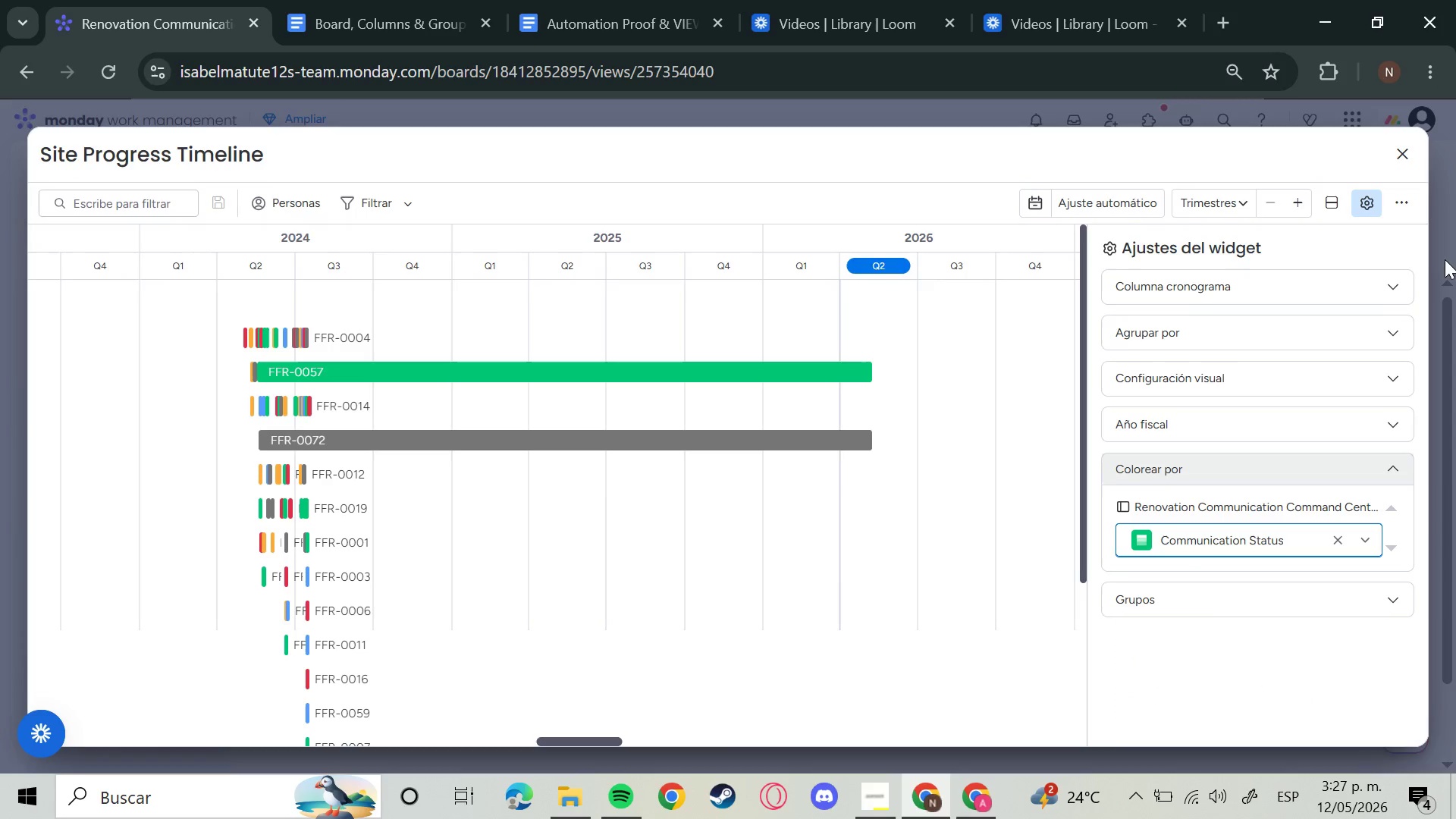 
left_click([1404, 156])
 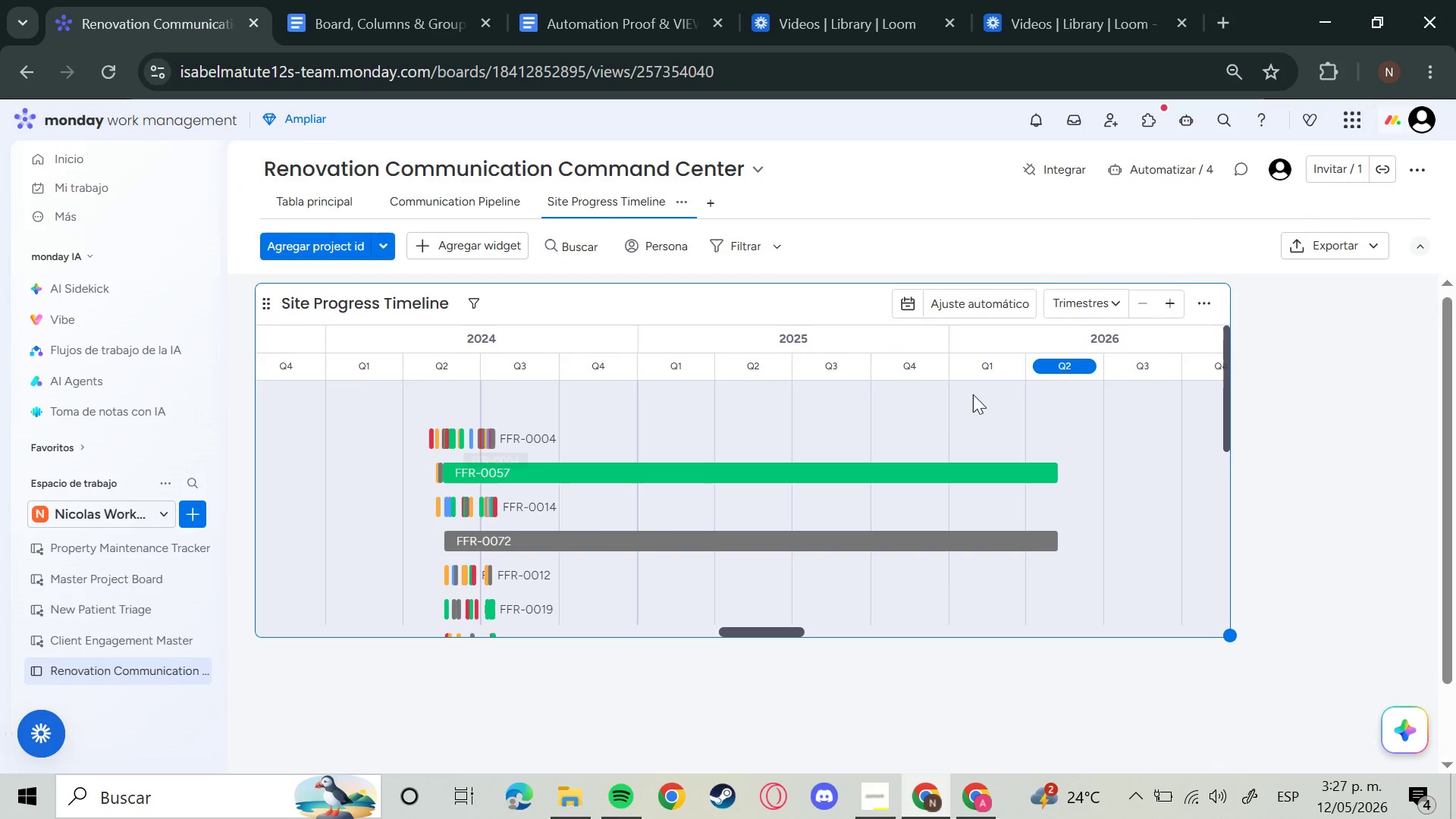 
wait(5.92)
 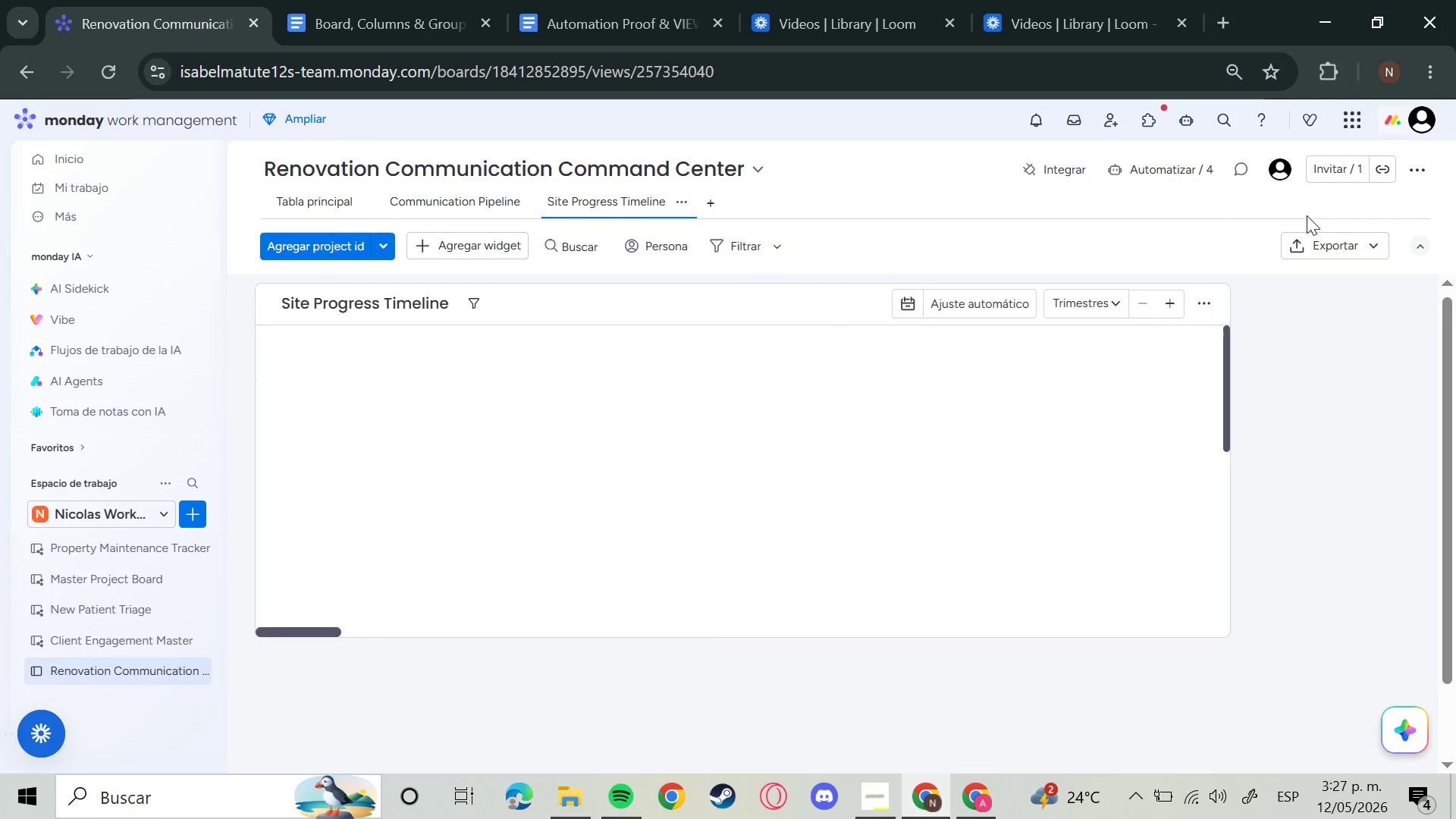 
left_click_drag(start_coordinate=[1231, 639], to_coordinate=[1434, 765])
 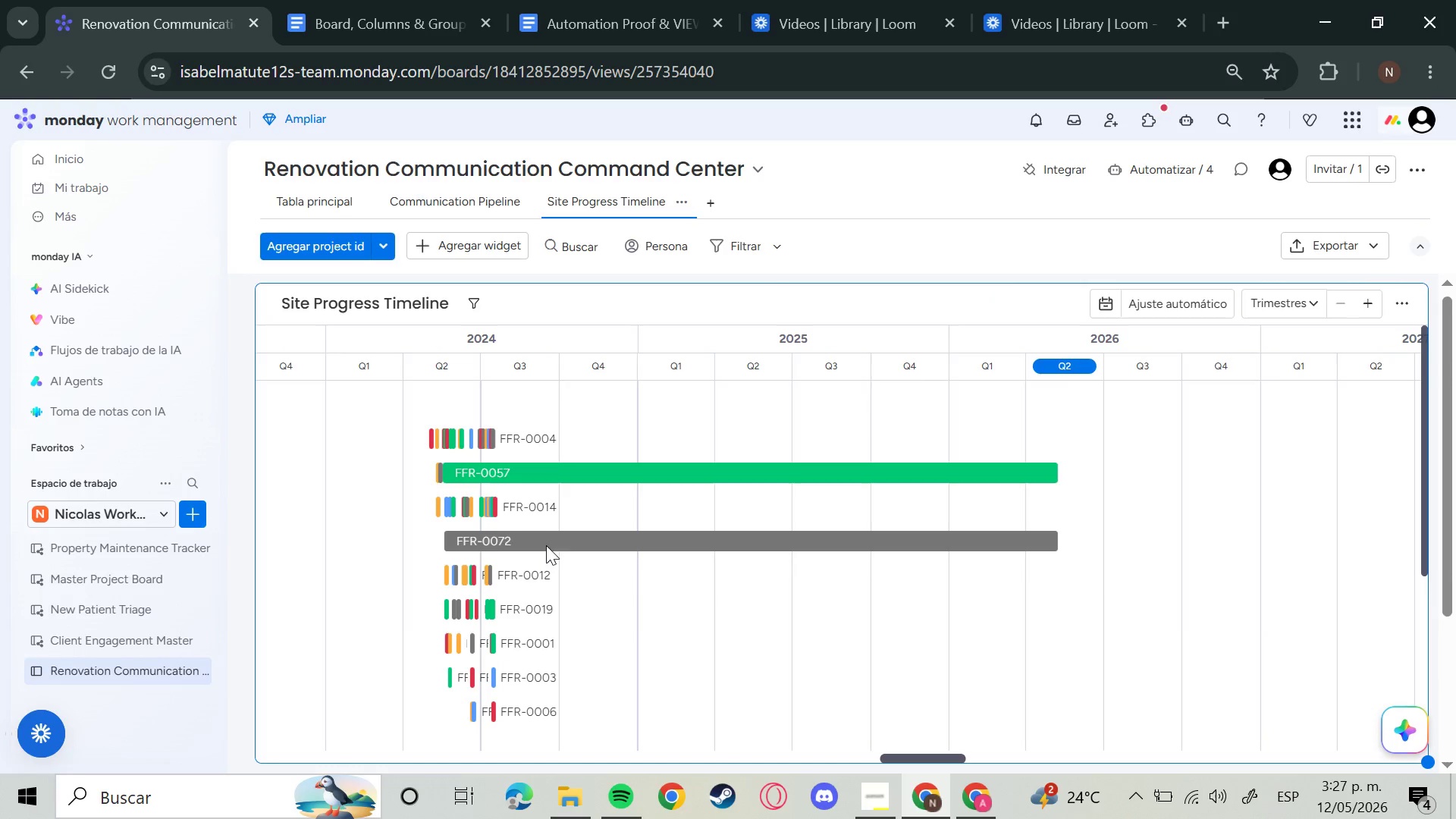 
mouse_move([485, 503])
 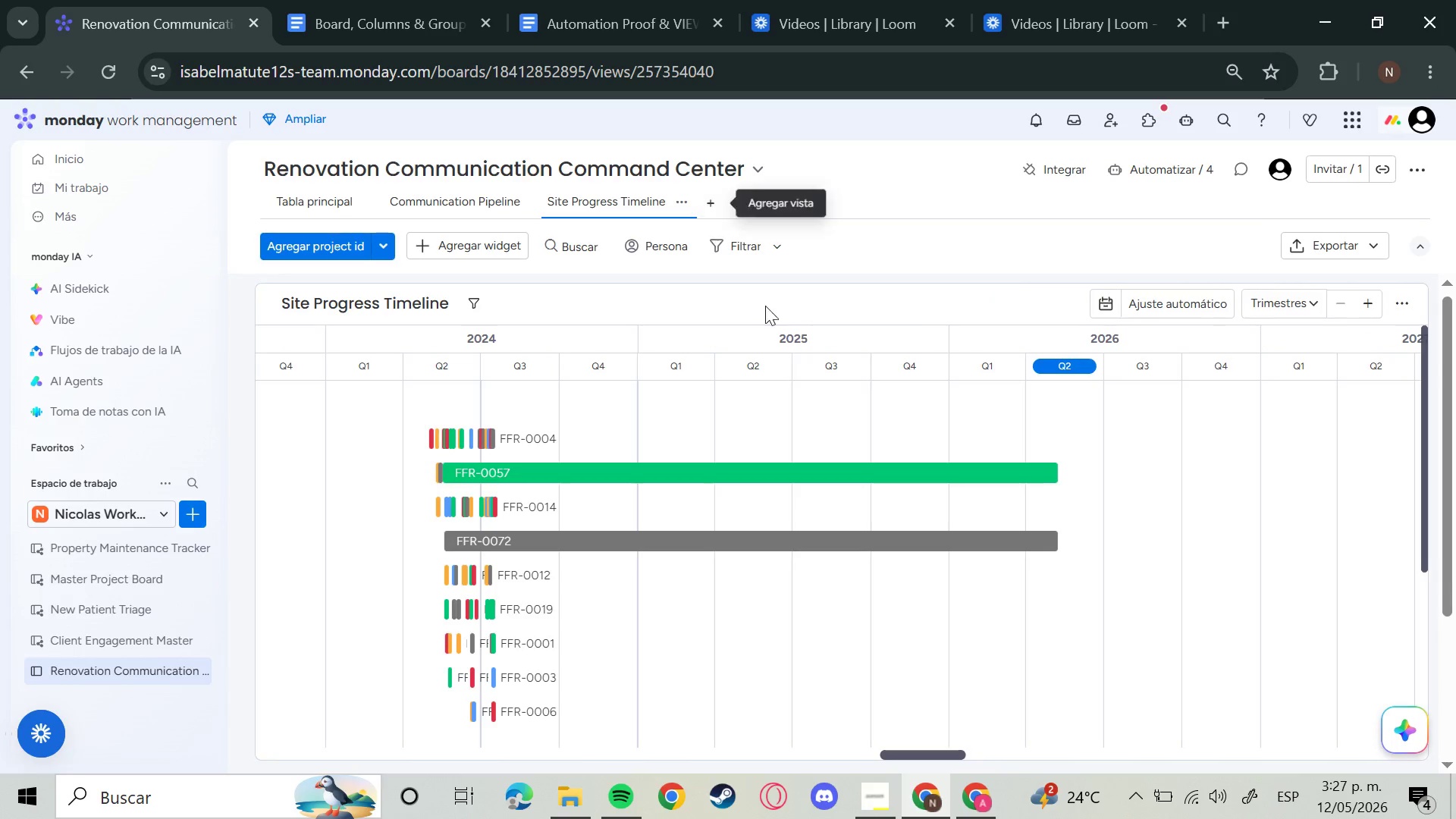 
mouse_move([719, 219])
 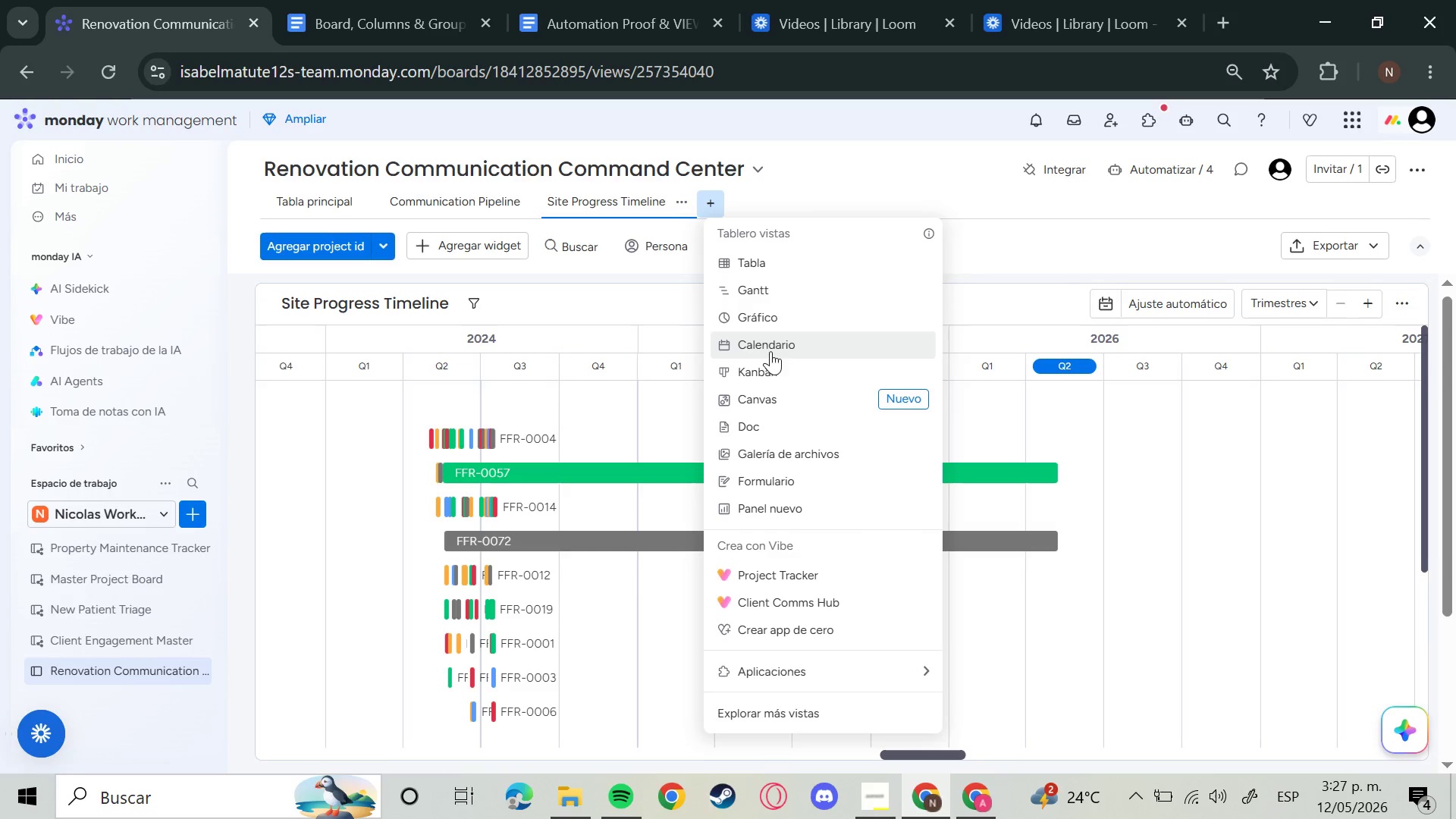 
wait(8.97)
 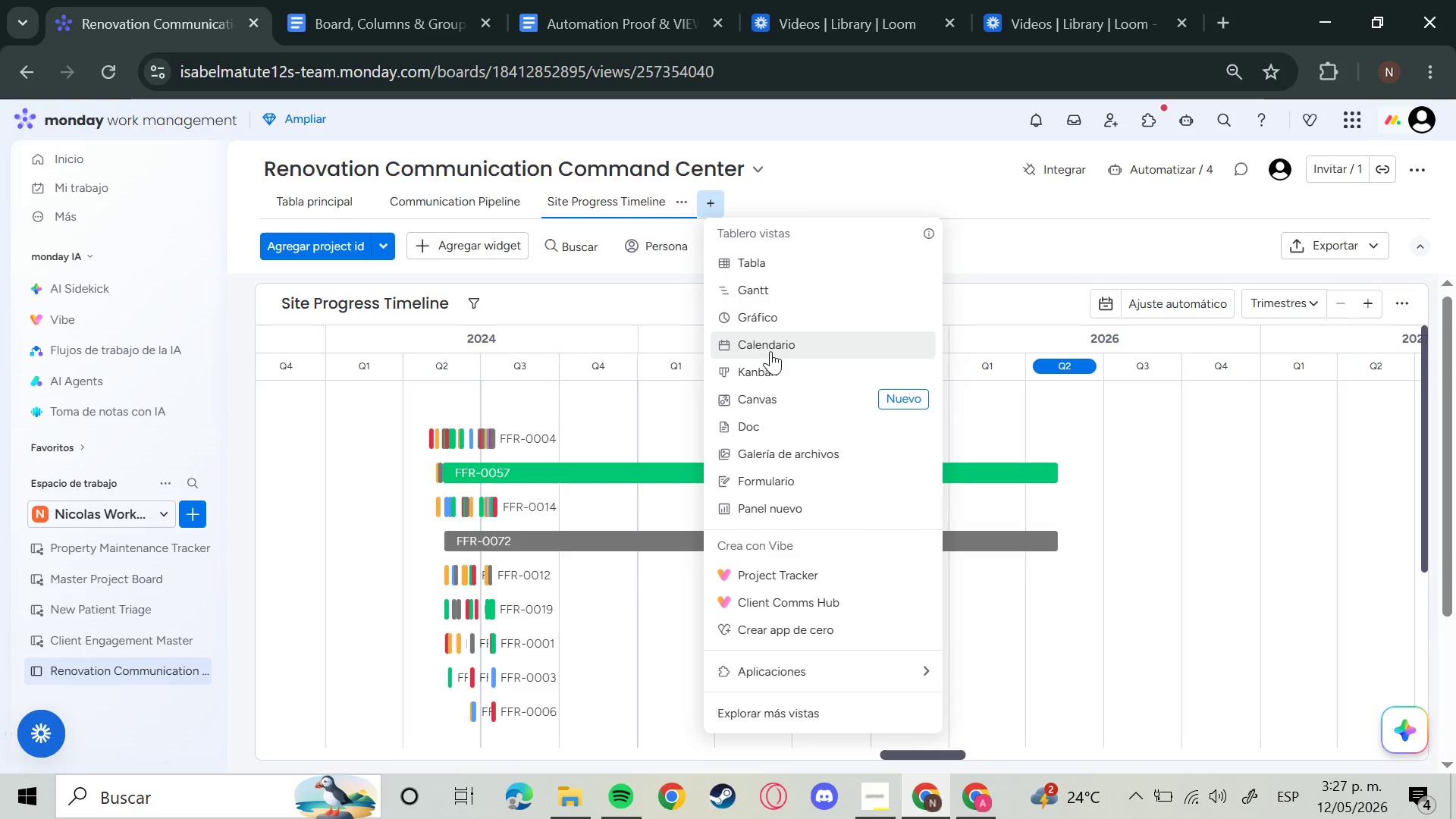 
left_click([768, 506])
 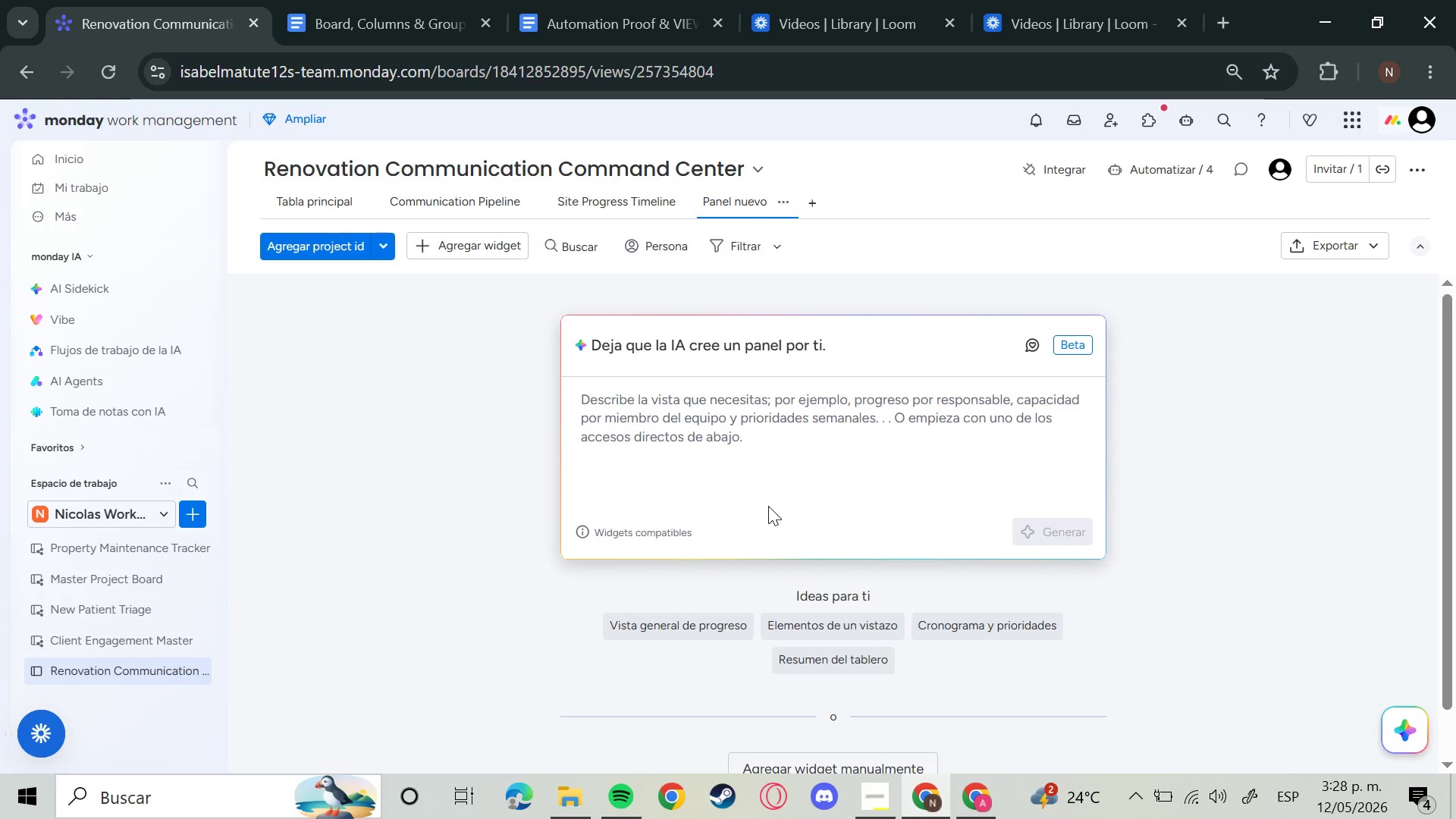 
wait(20.89)
 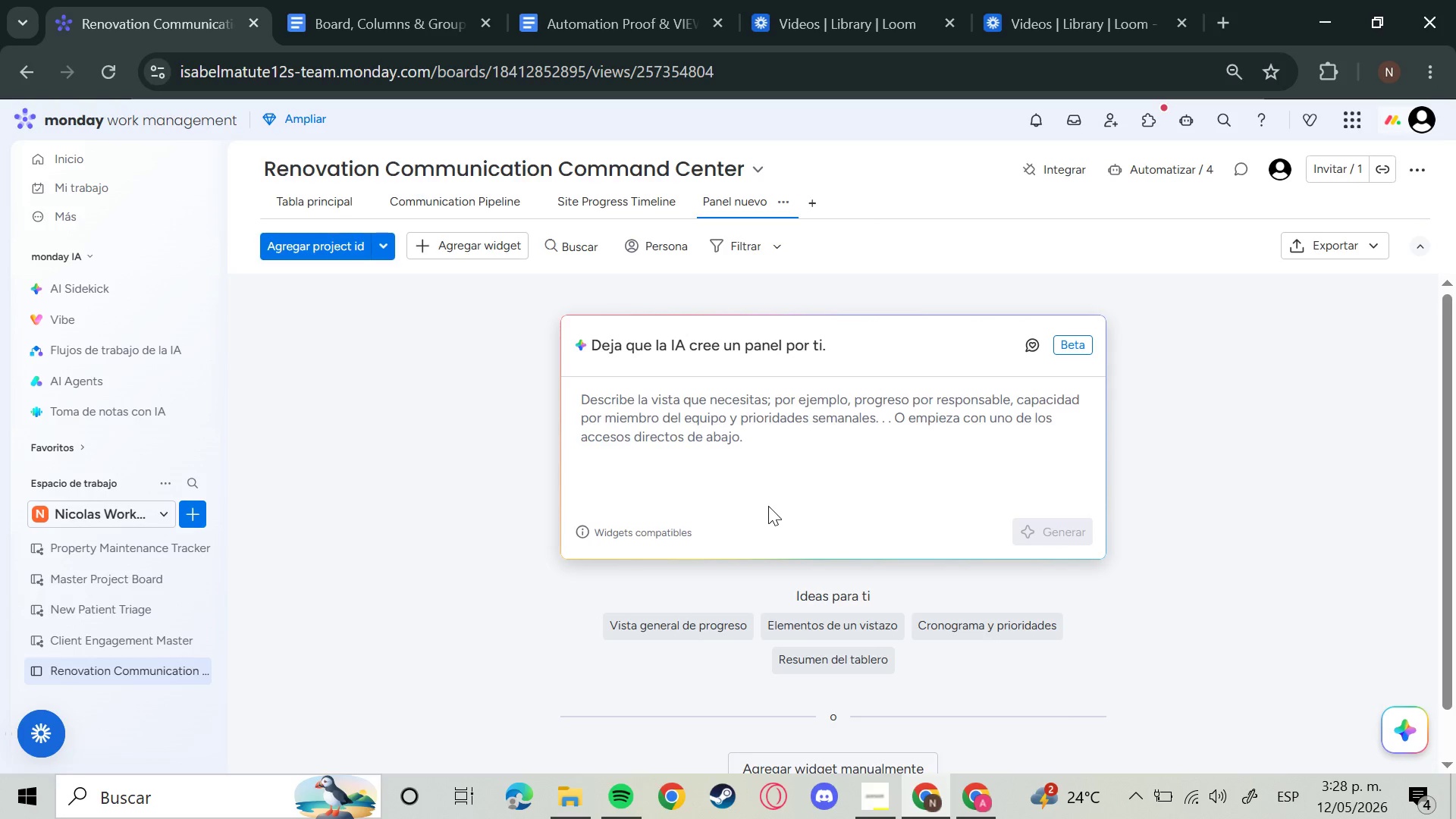 
left_click([478, 253])
 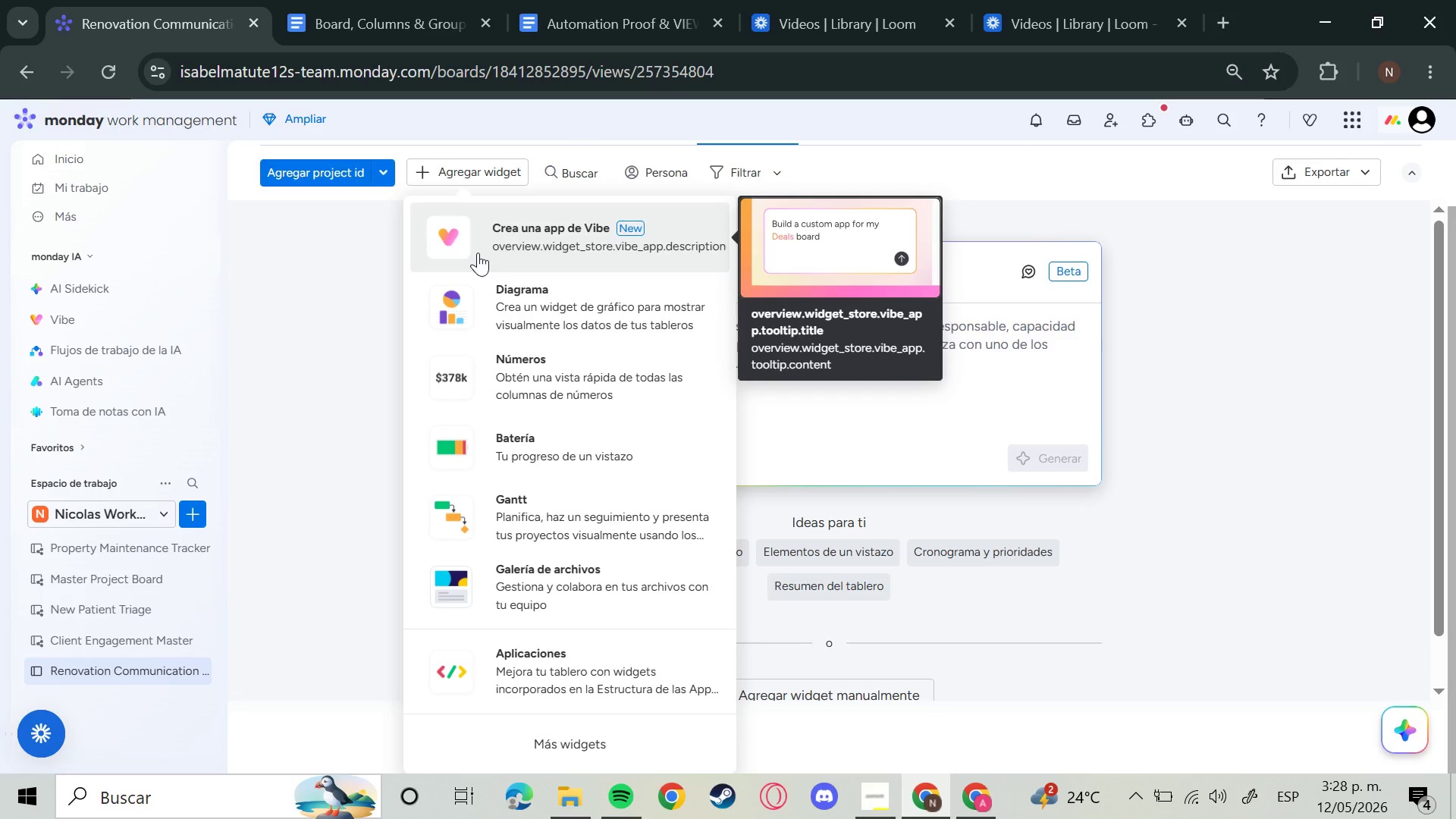 
left_click([339, 268])
 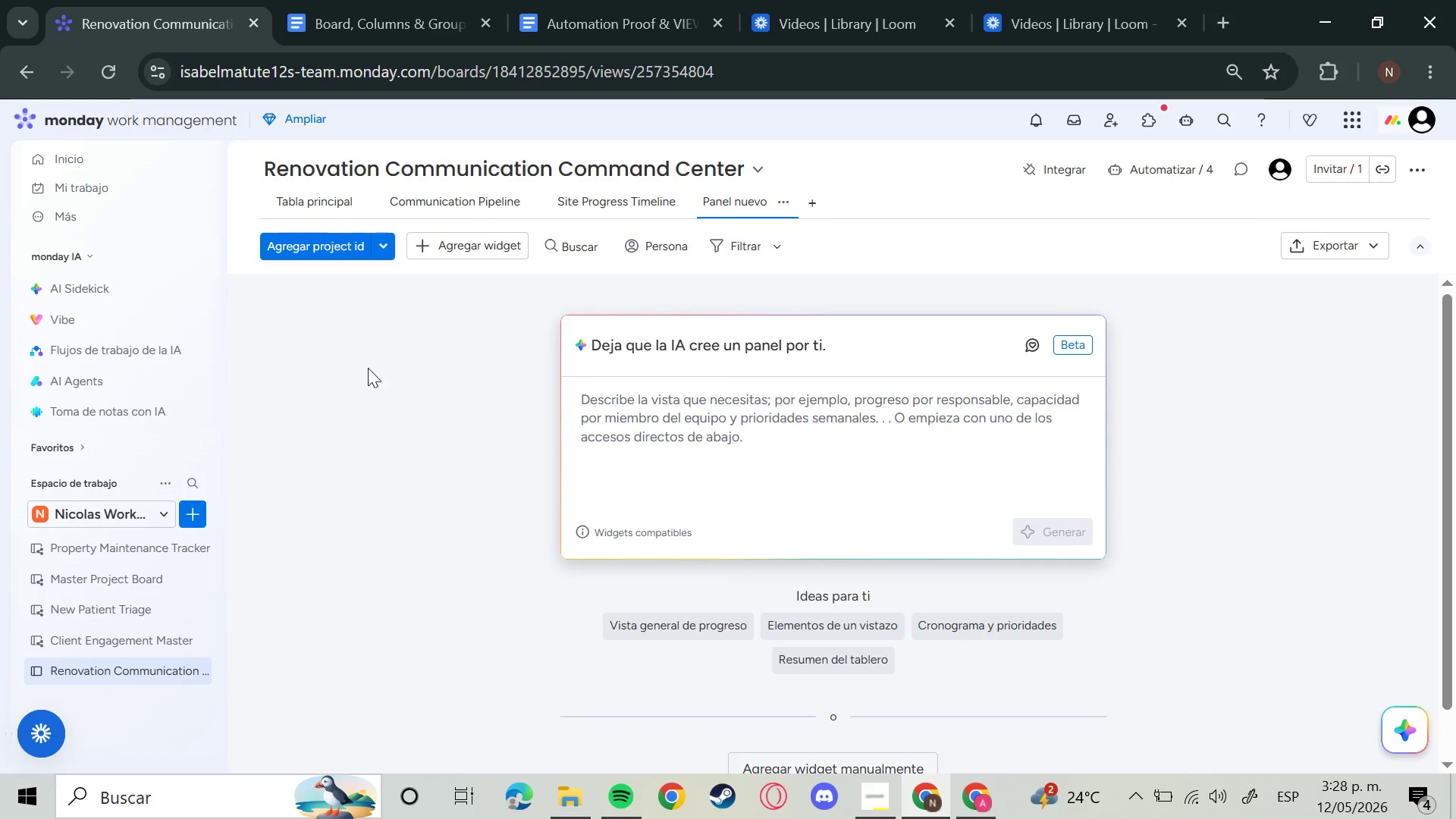 
scroll: coordinate [368, 369], scroll_direction: up, amount: 1.0
 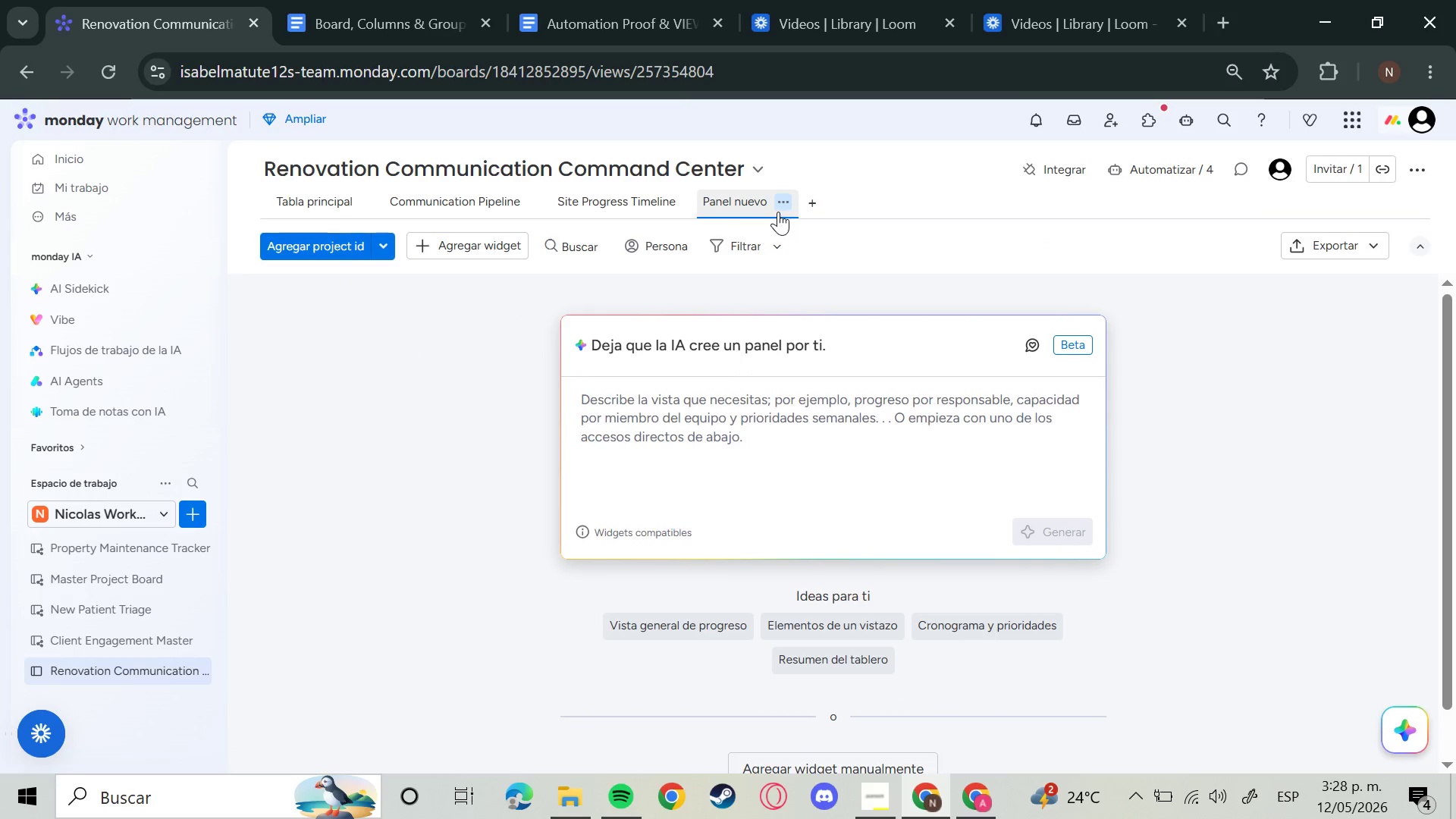 
left_click([777, 205])
 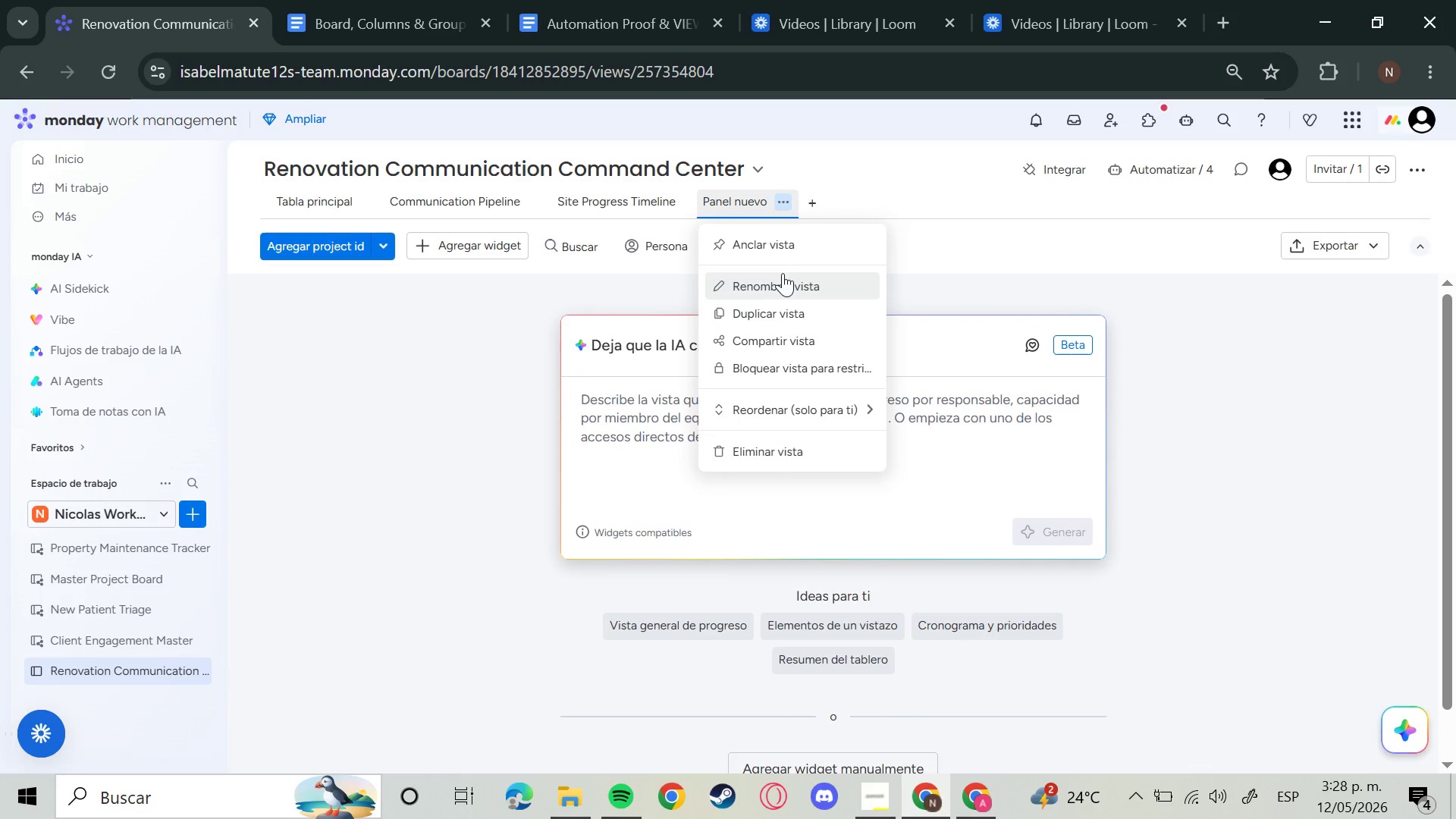 
left_click([779, 280])
 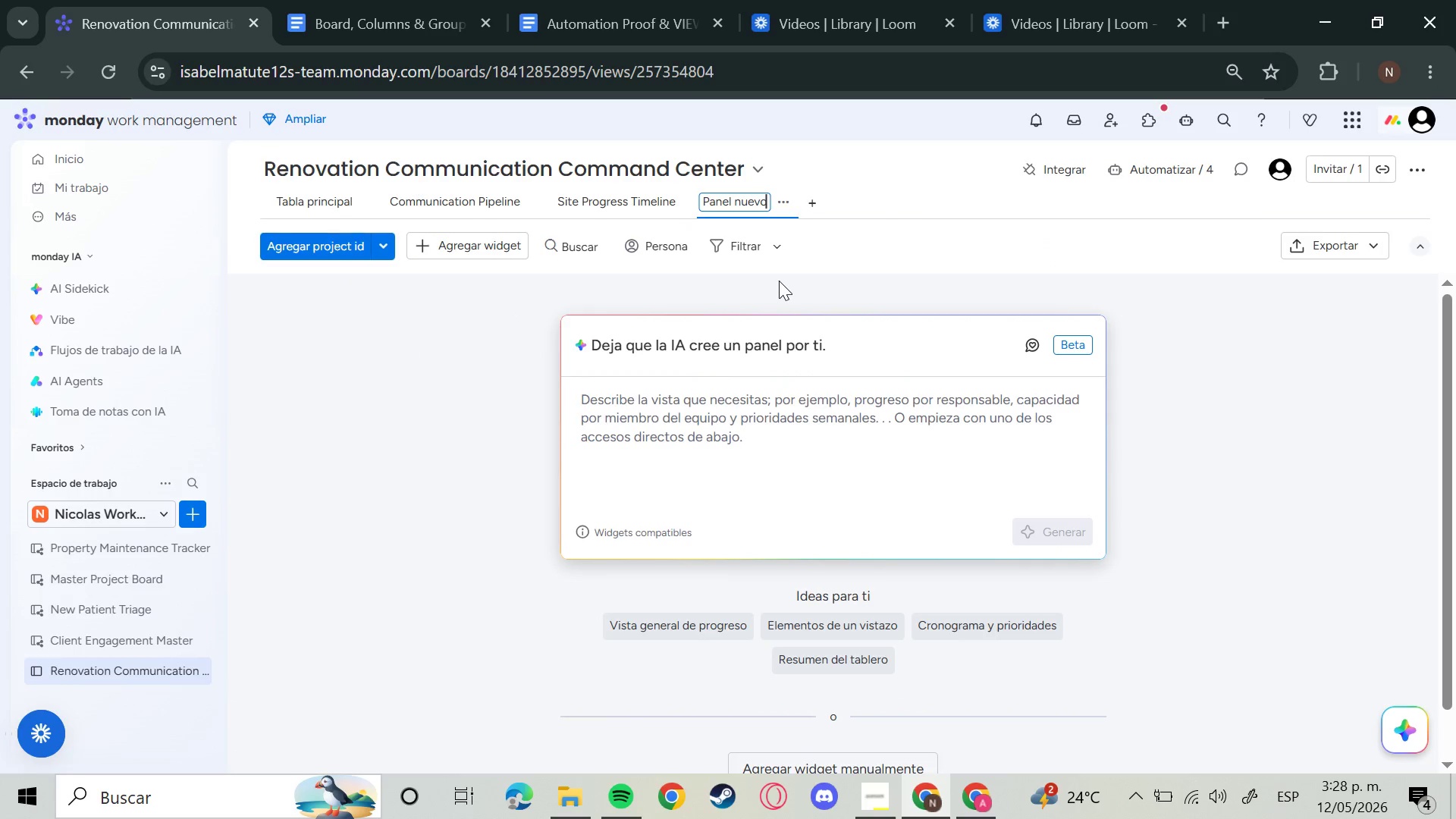 
key(Backspace)
key(Backspace)
type(Exevu)
key(Backspace)
key(Backspace)
type(cutive Communication Dashboard)
 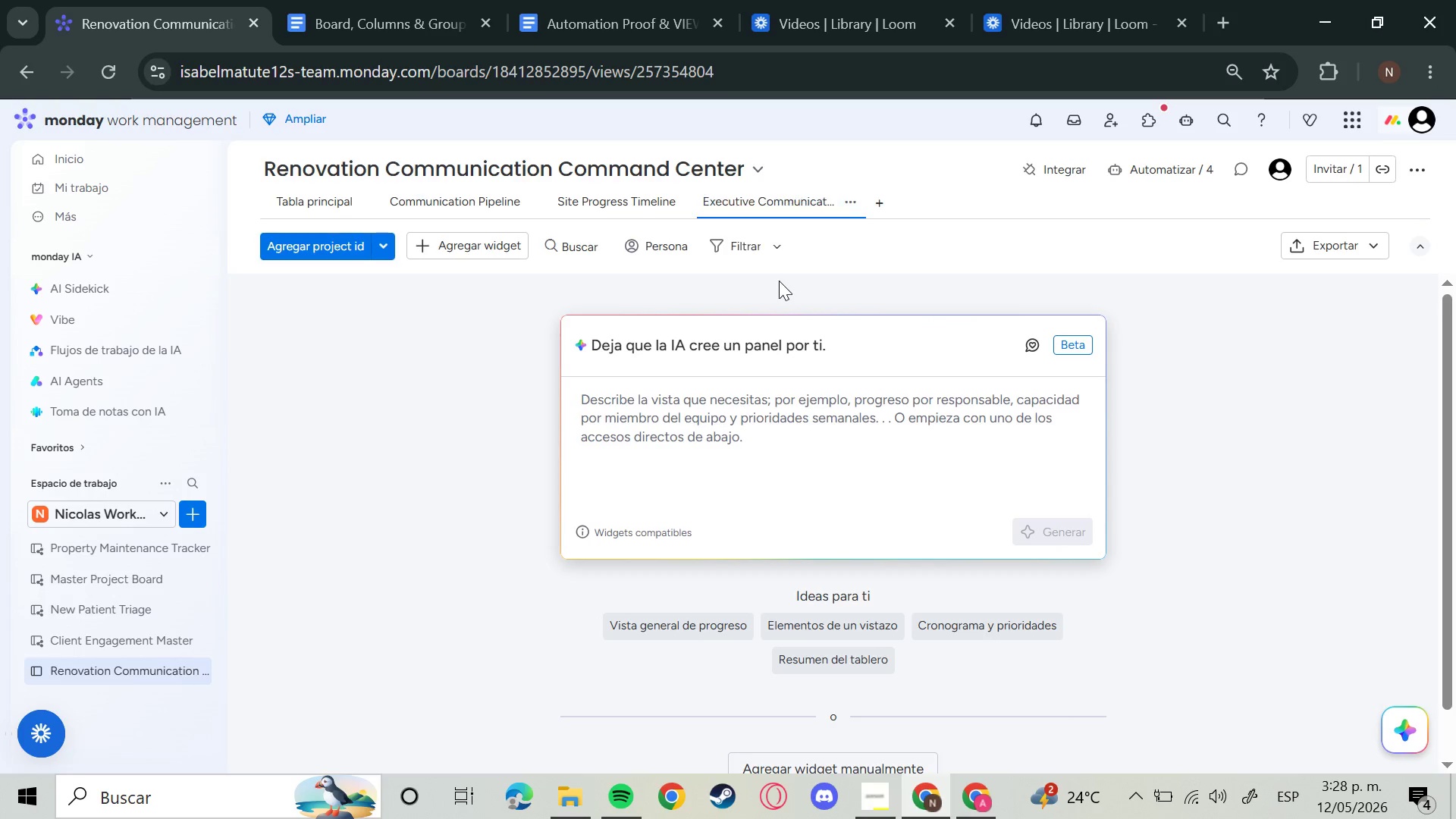 
key(Enter)
 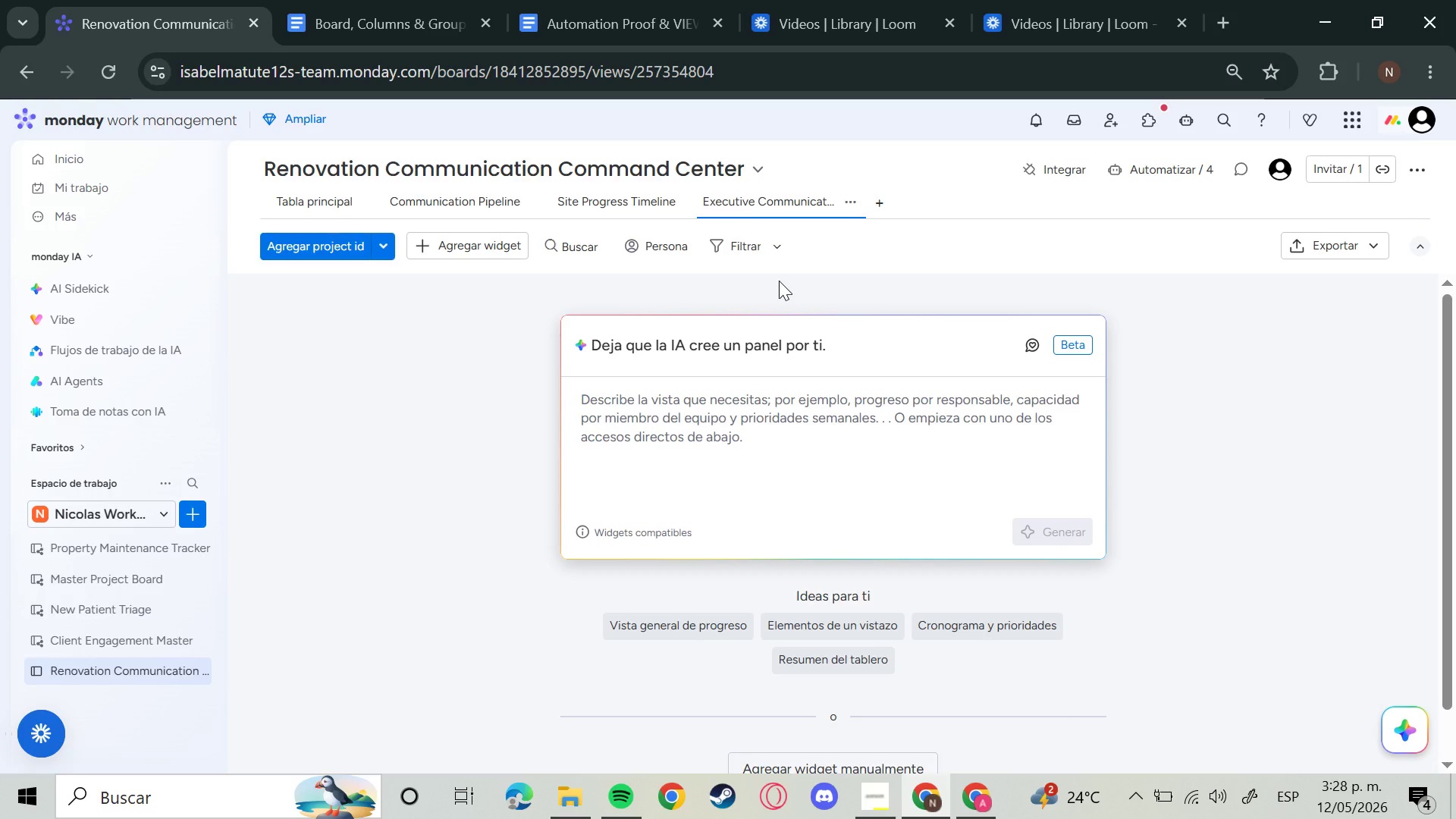 
wait(5.47)
 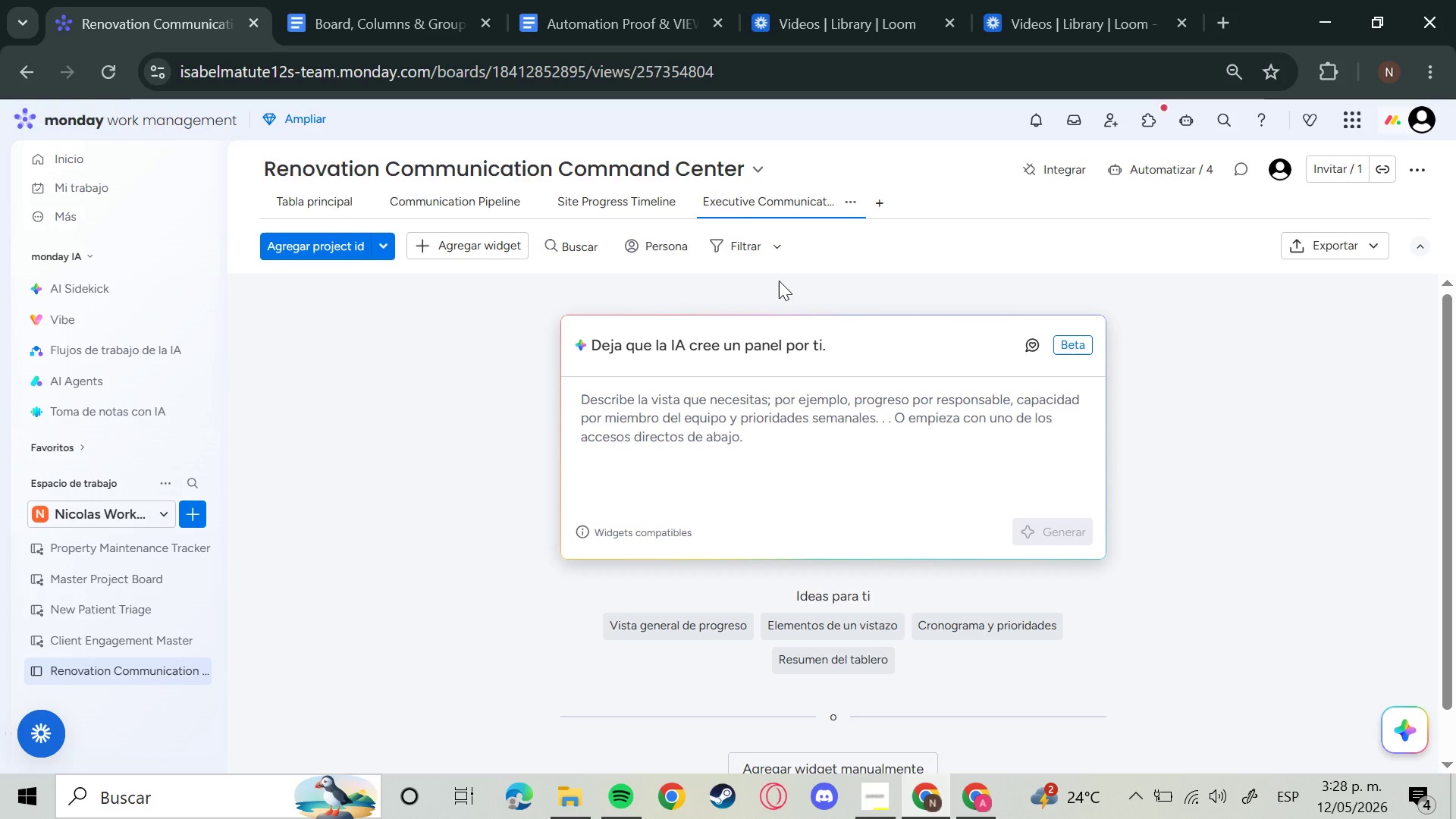 
left_click([478, 253])
 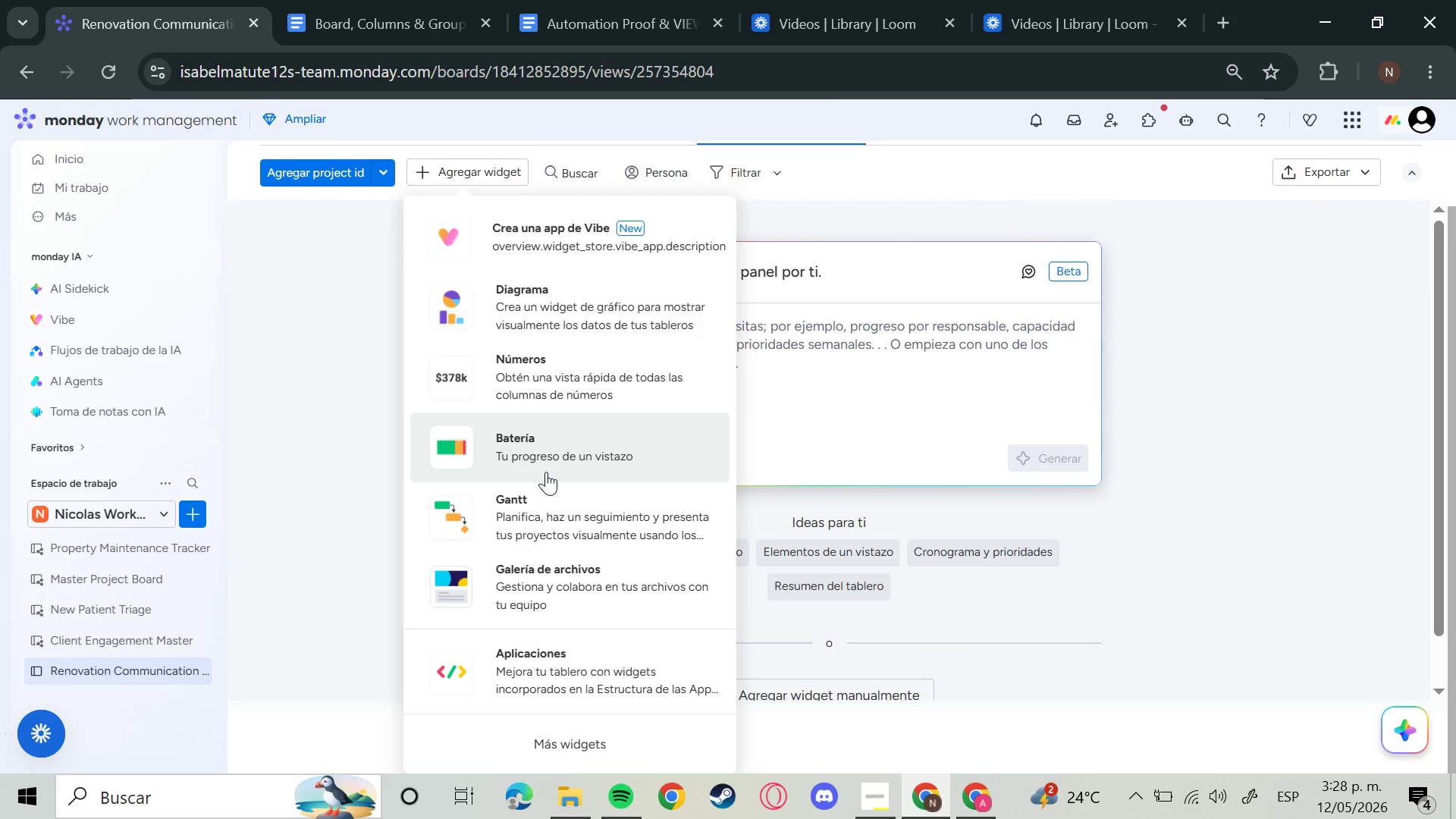 
left_click([566, 373])
 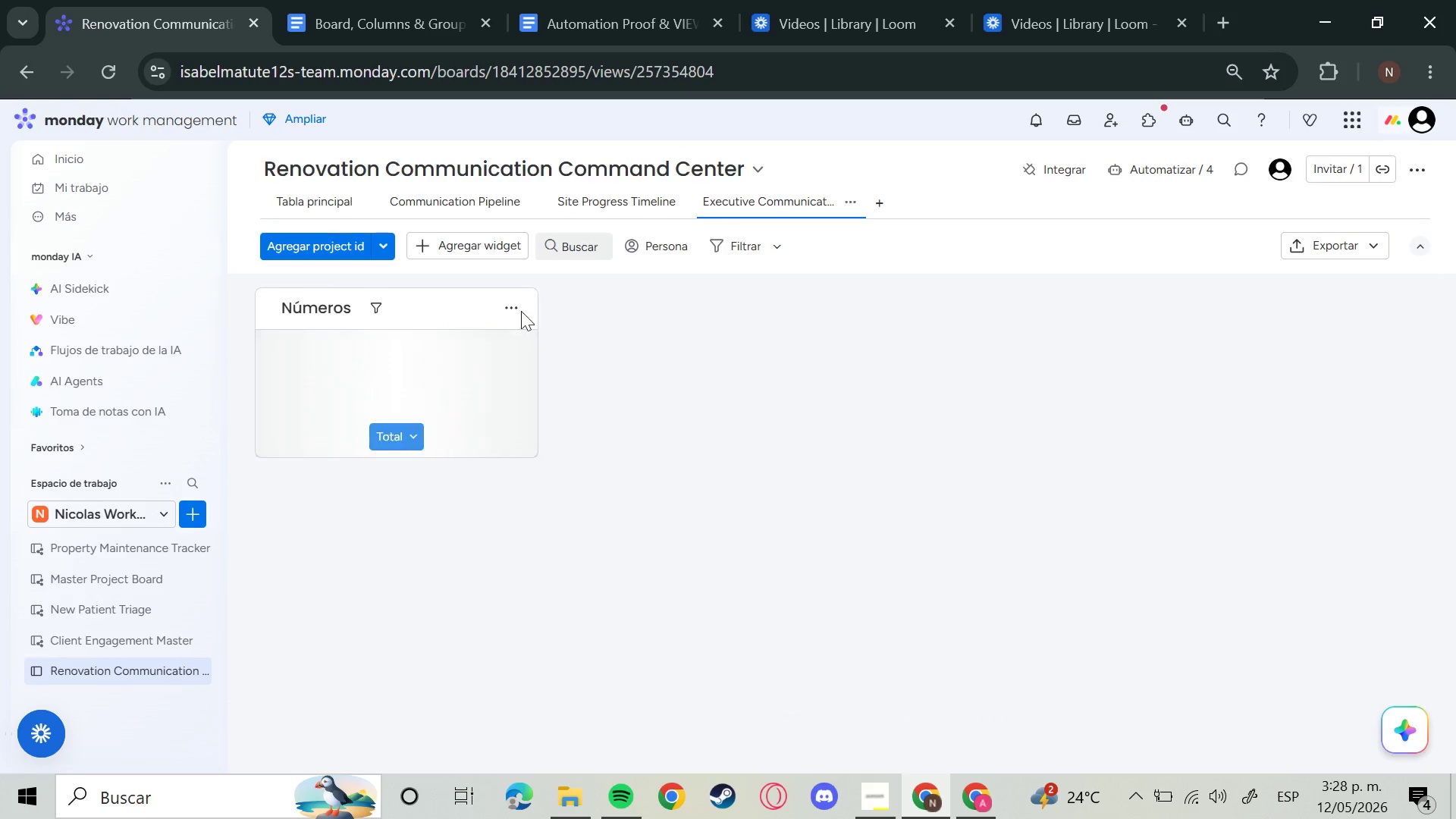 
left_click([337, 301])
 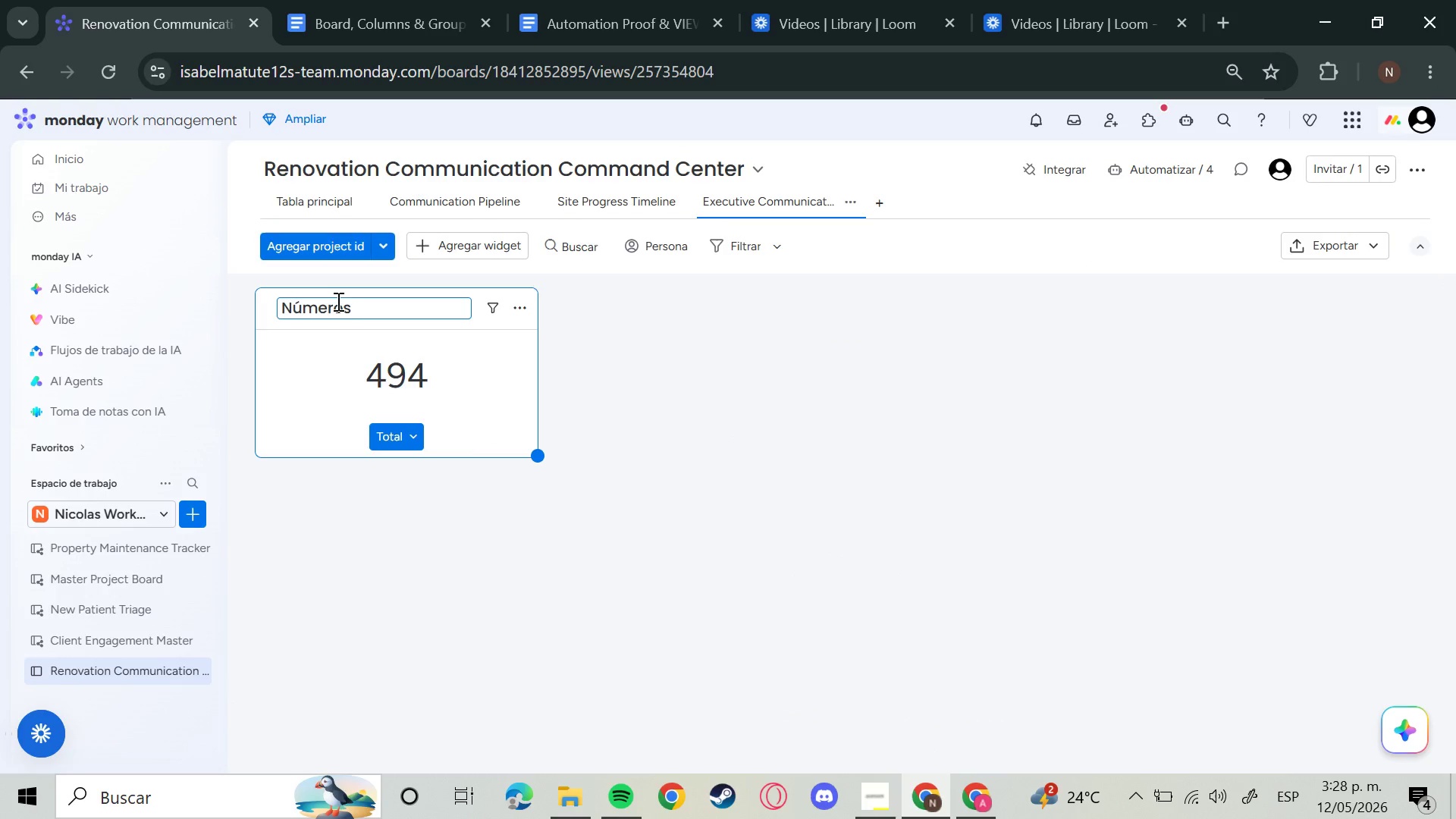 
key(Backspace)
key(Backspace)
key(Backspace)
key(Backspace)
key(Backspace)
key(Backspace)
key(Backspace)
key(Backspace)
key(Backspace)
key(Backspace)
key(Backspace)
key(Backspace)
type(Numbers)
 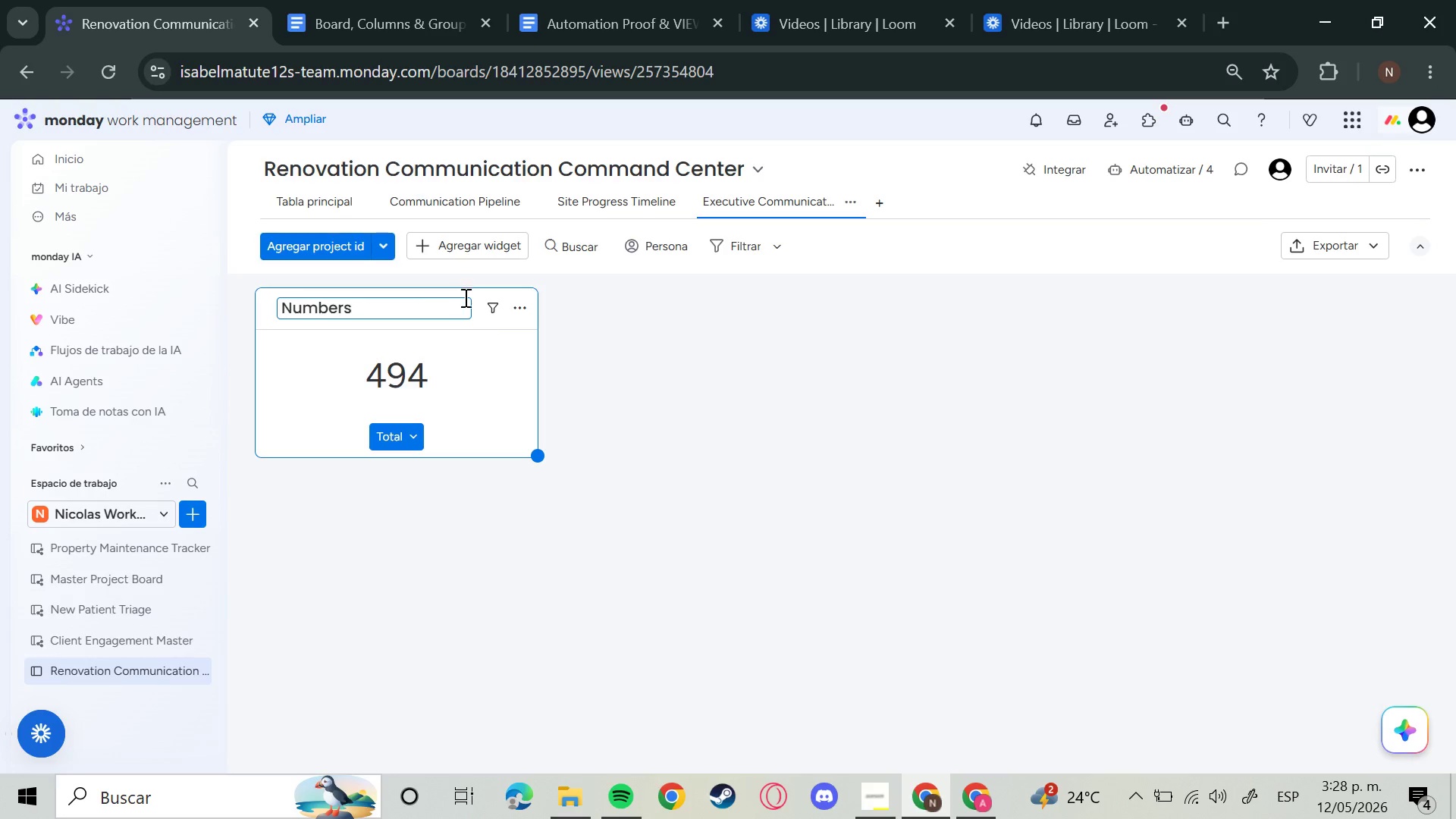 
left_click([524, 309])
 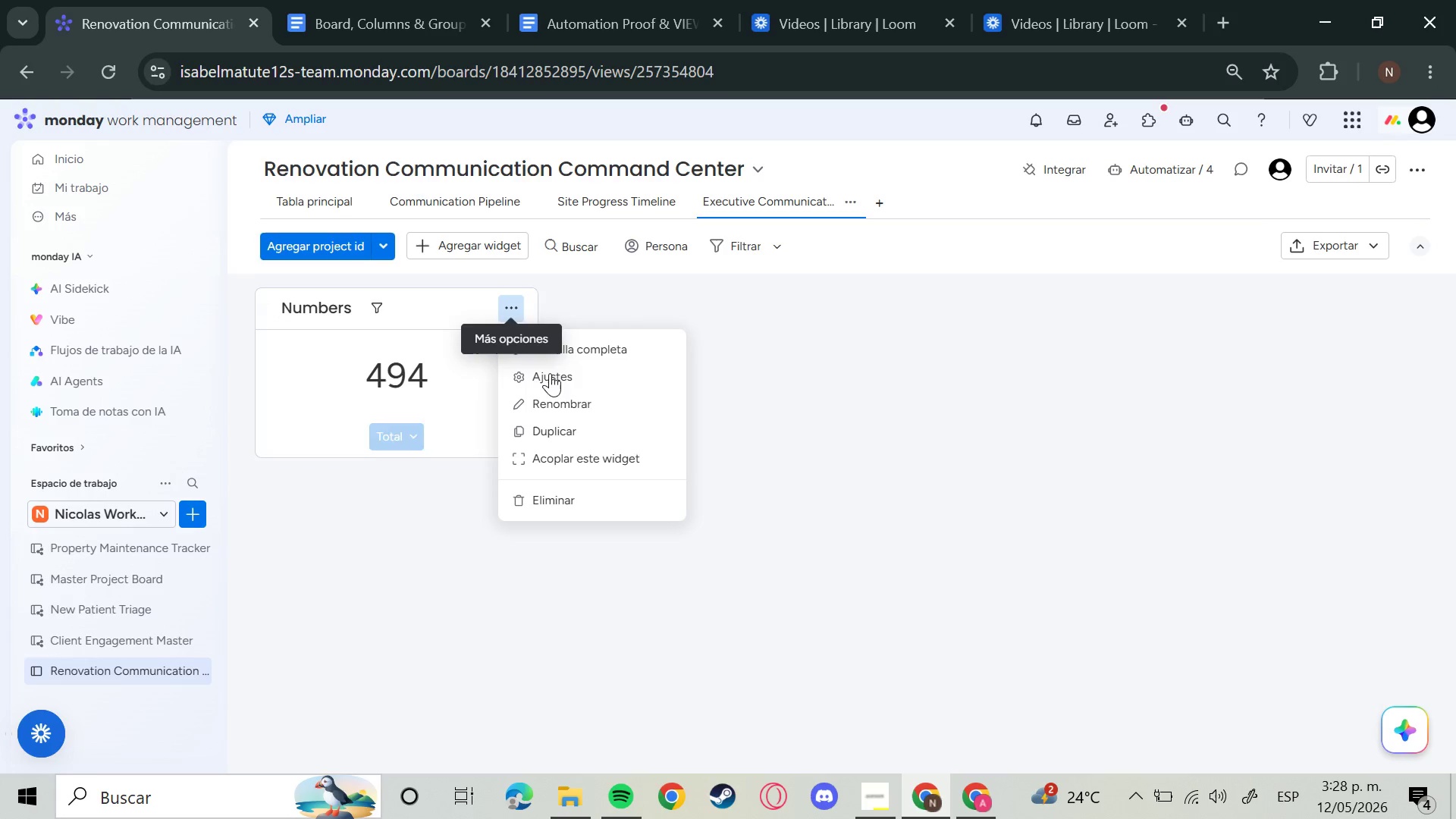 
left_click([586, 385])
 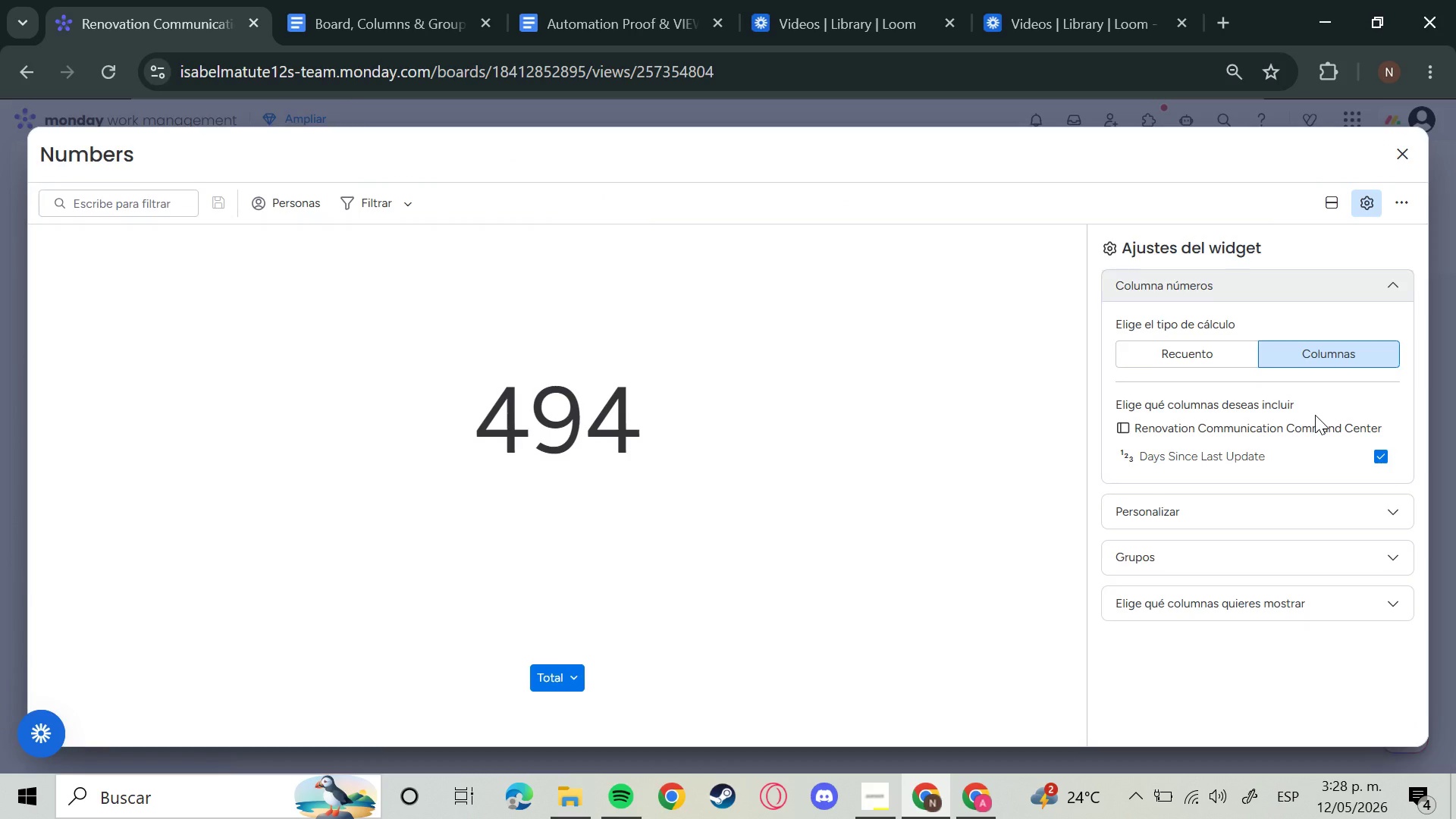 
wait(8.92)
 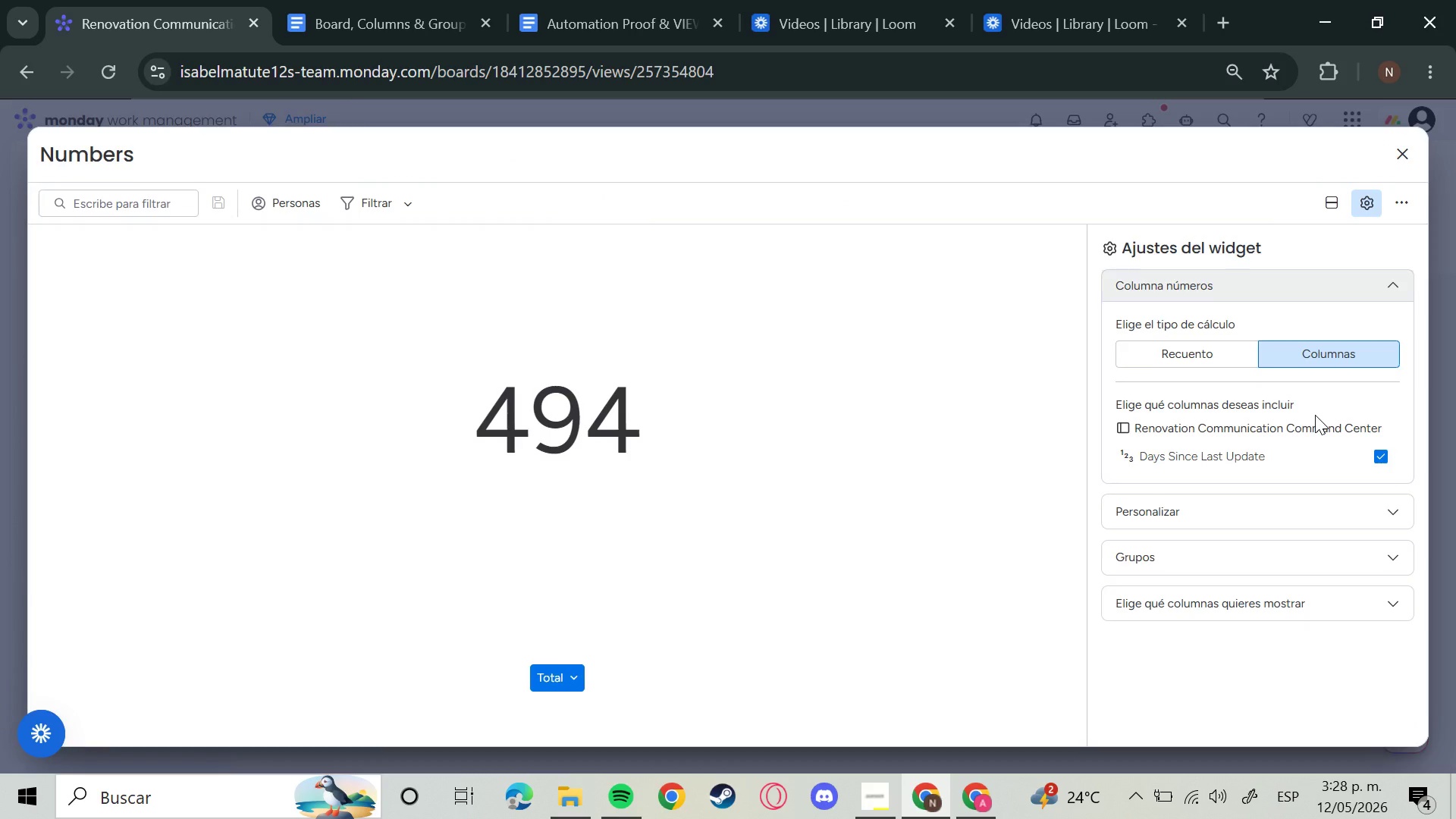 
left_click([1222, 363])
 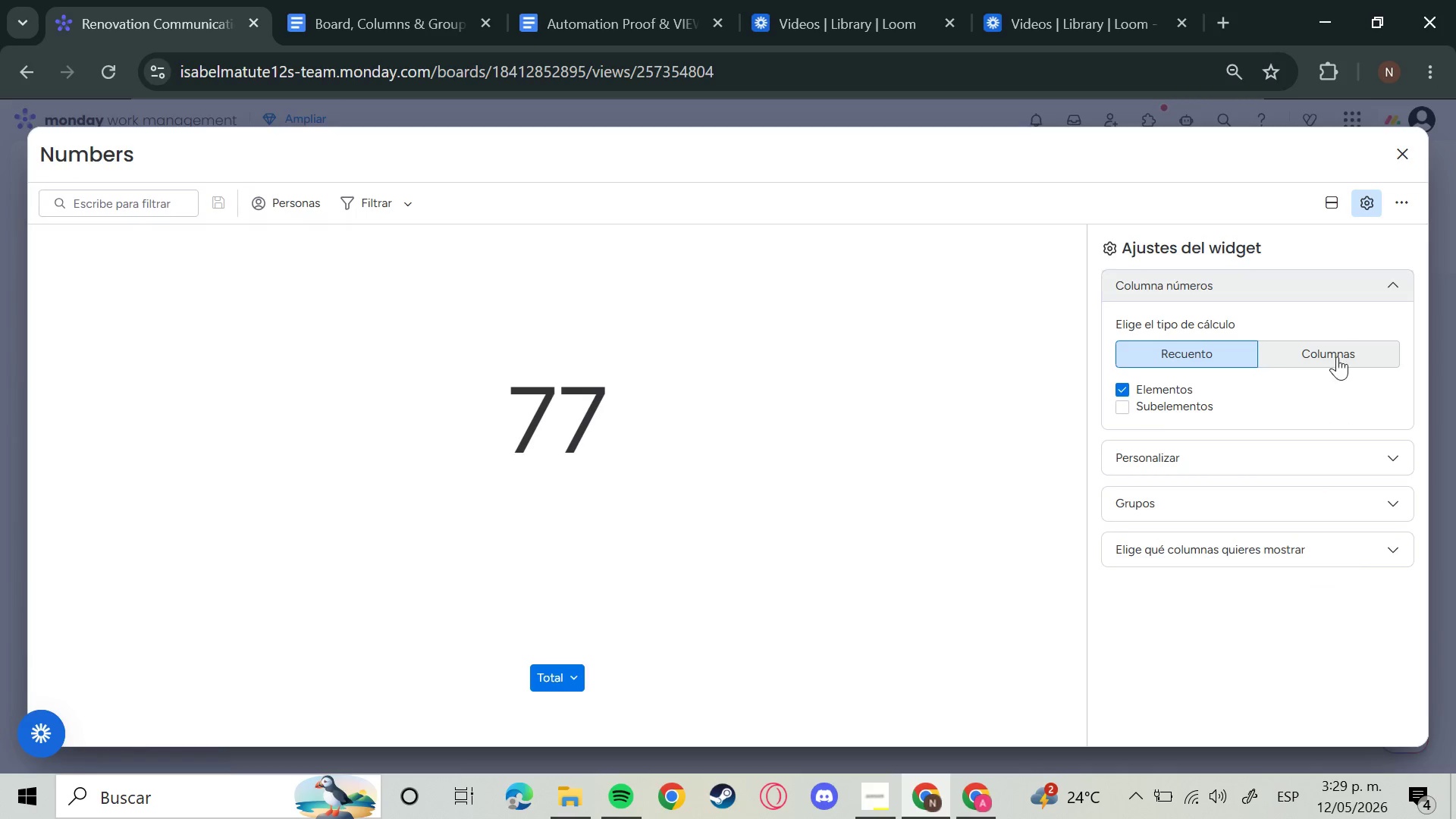 
left_click([1344, 356])
 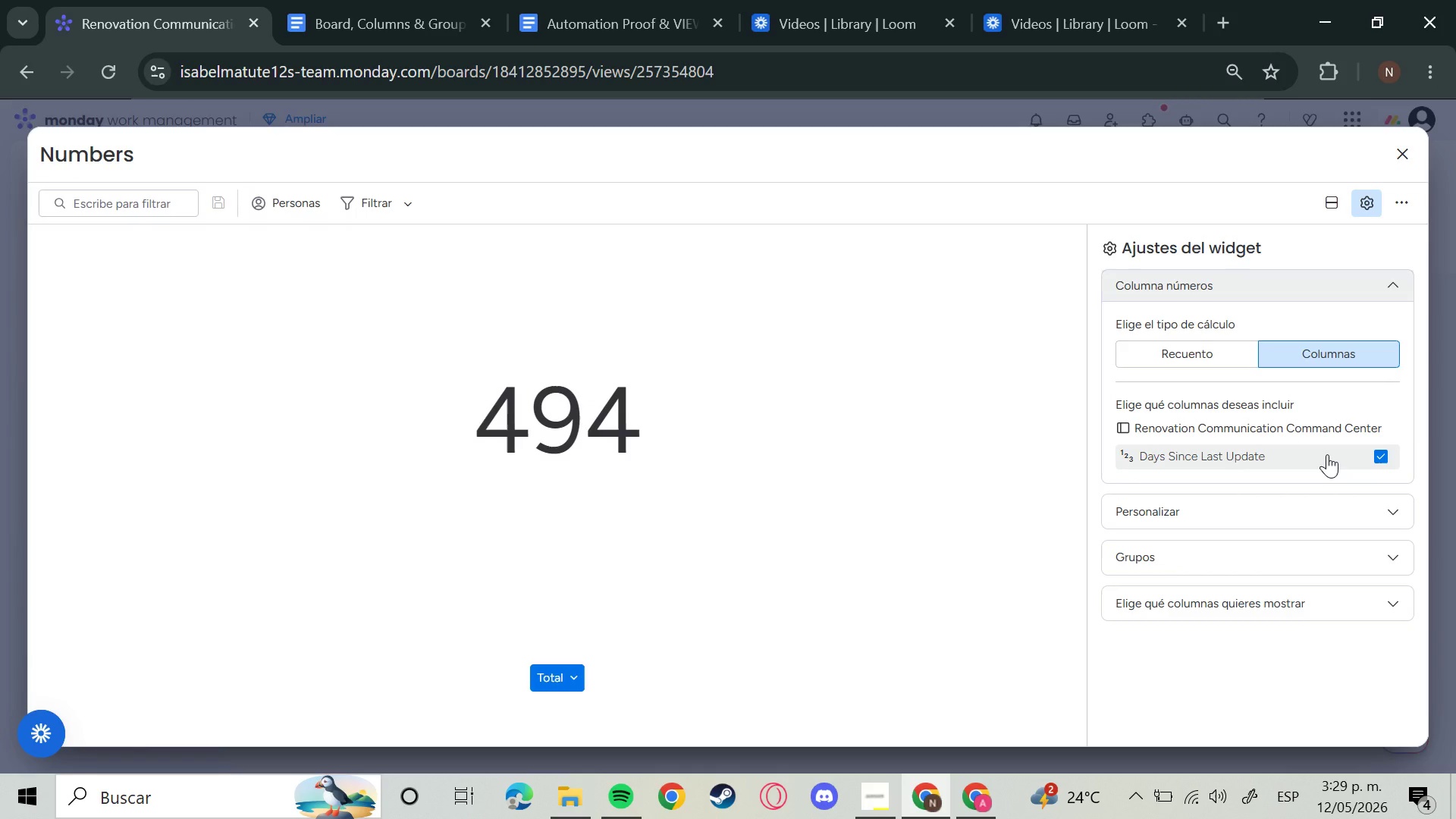 
wait(7.45)
 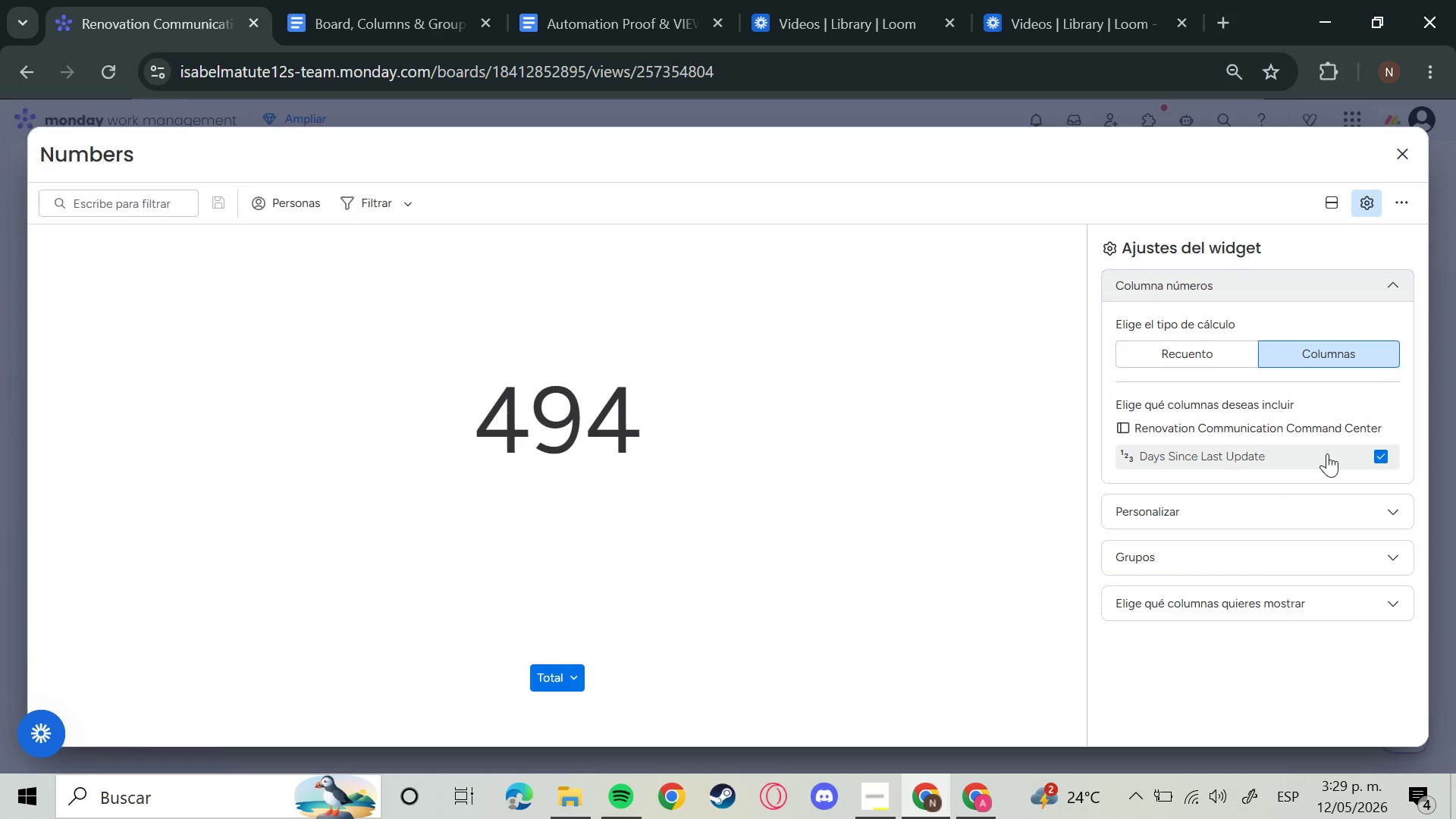 
left_click([1241, 509])
 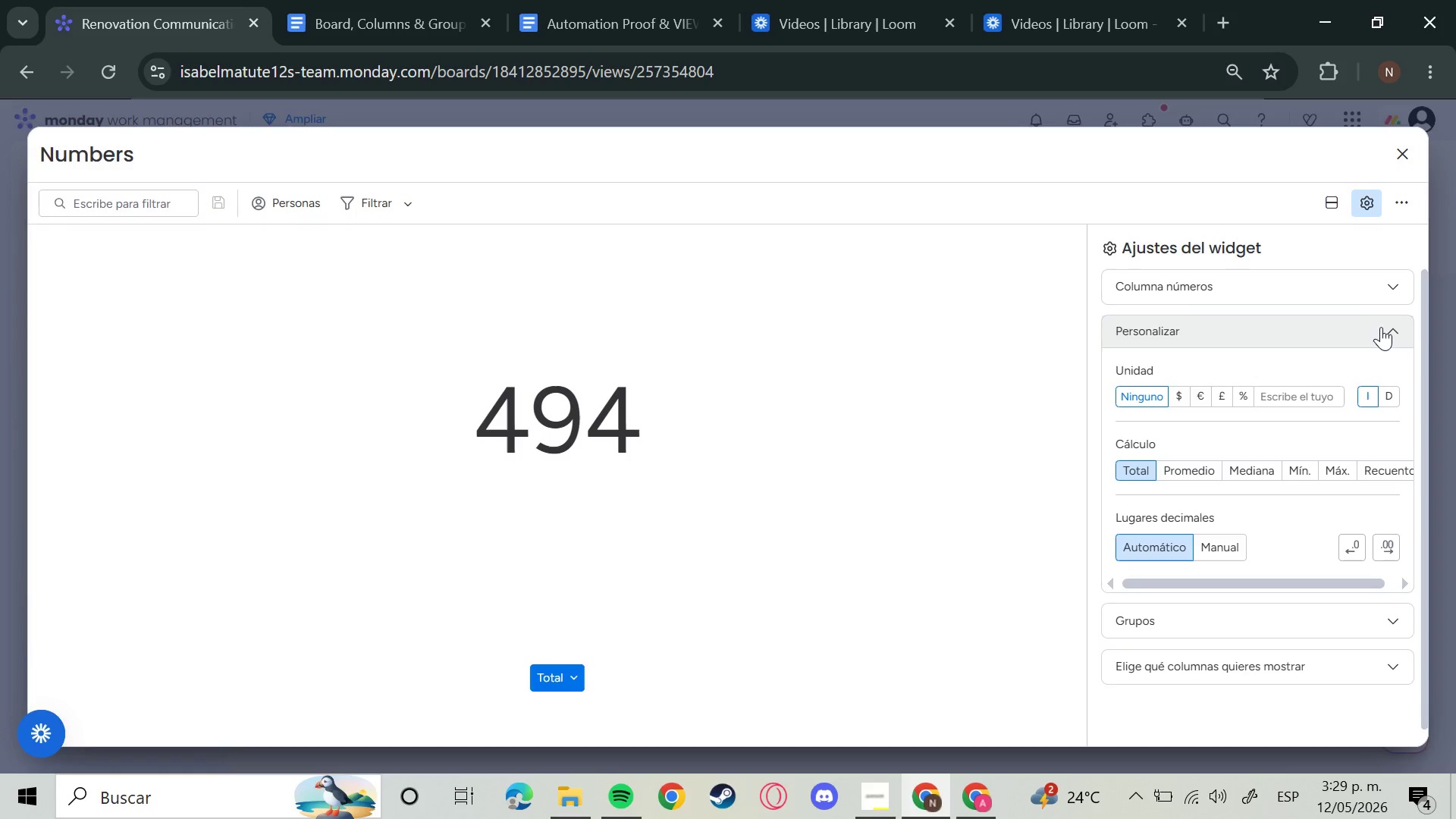 
wait(14.73)
 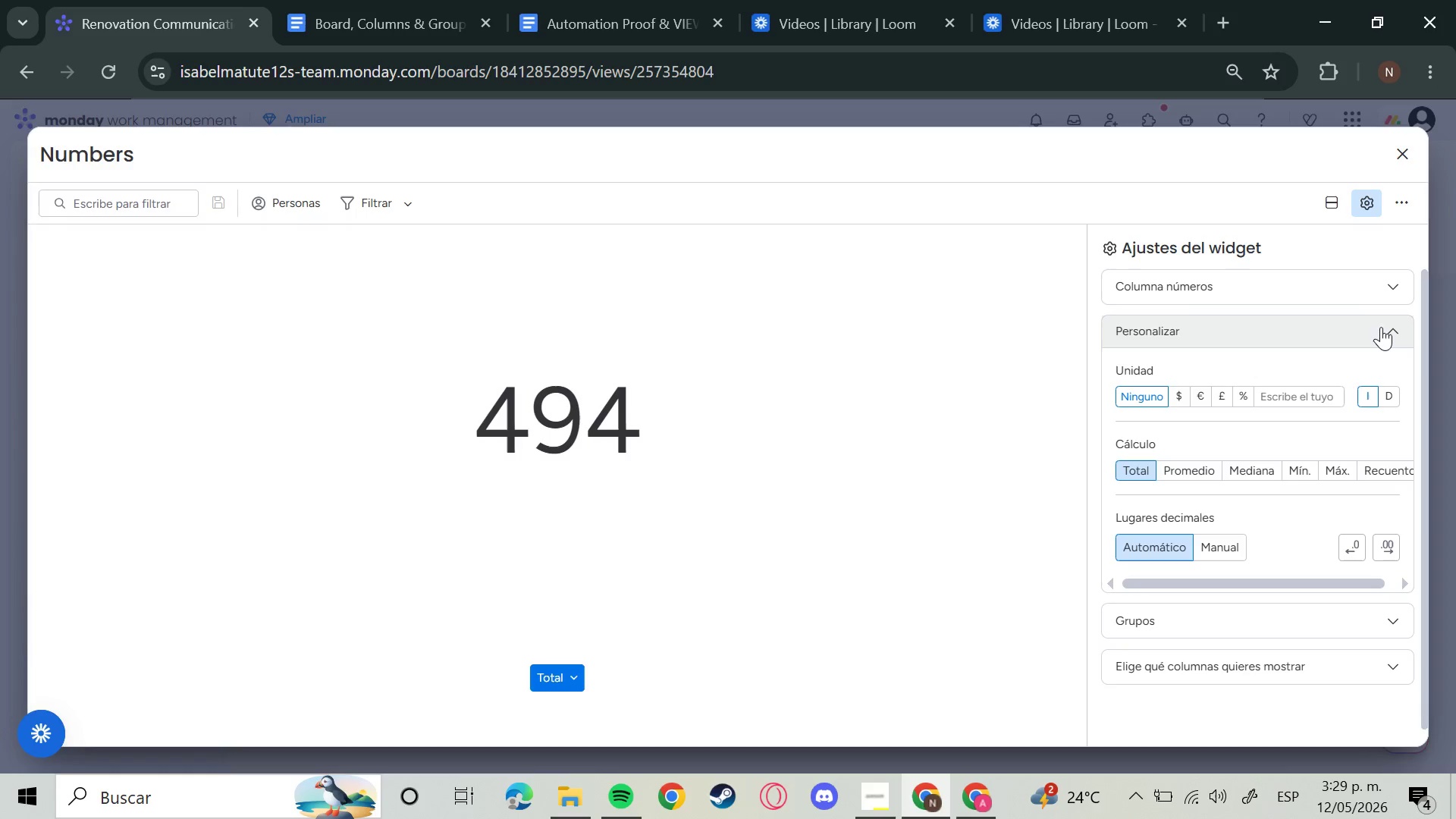 
left_click([1196, 480])
 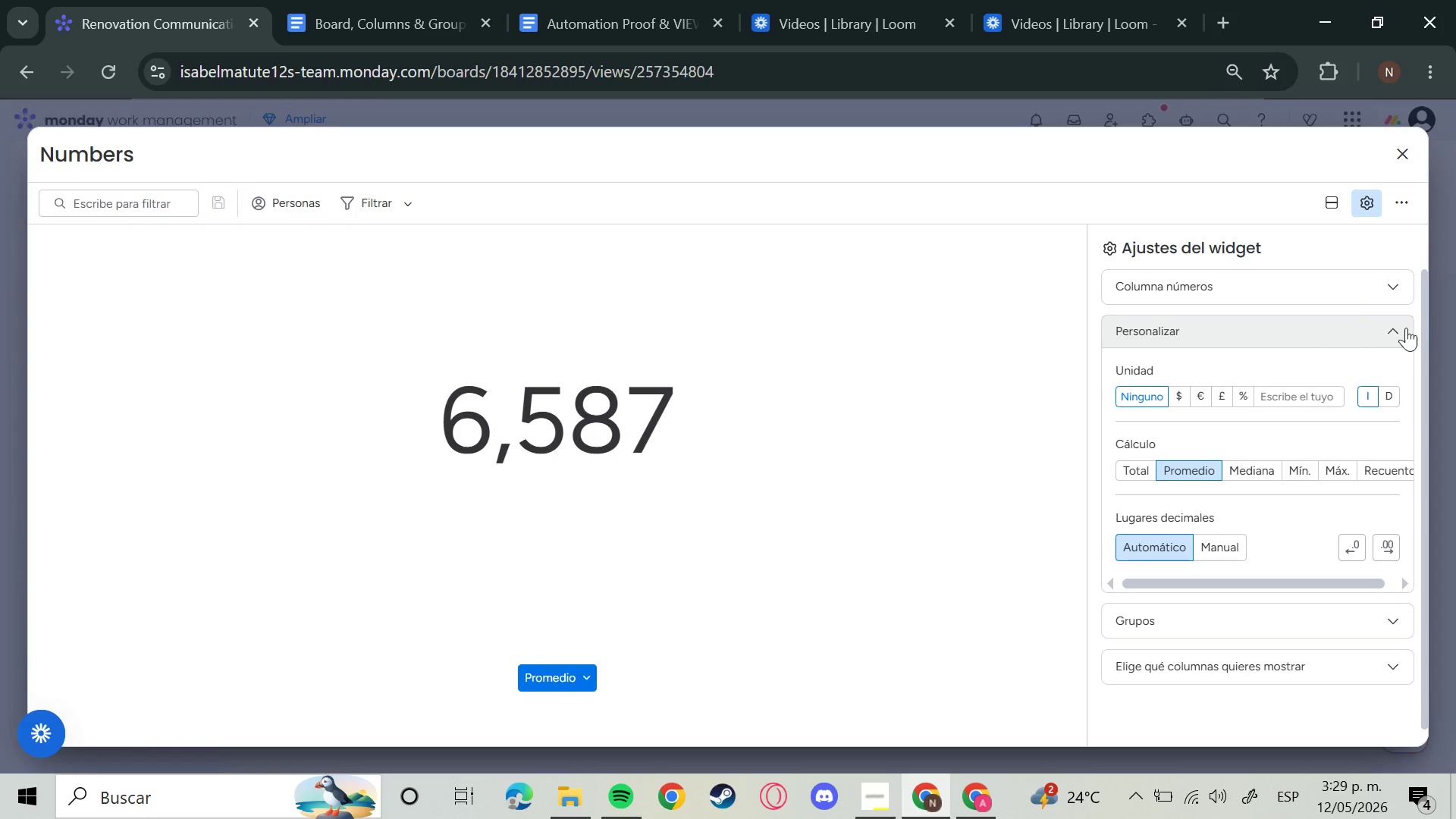 
left_click([1371, 292])
 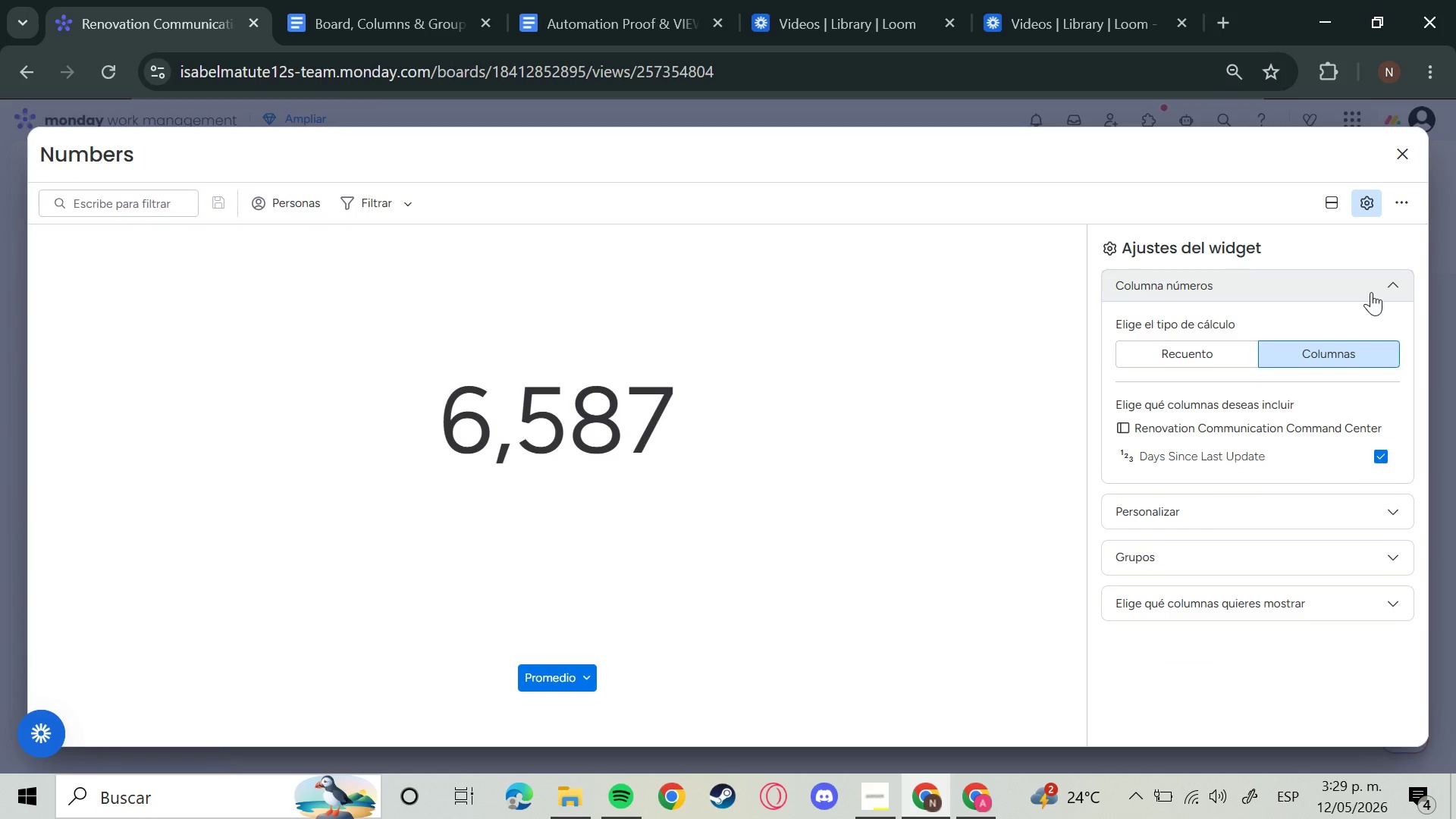 
left_click([1371, 292])
 